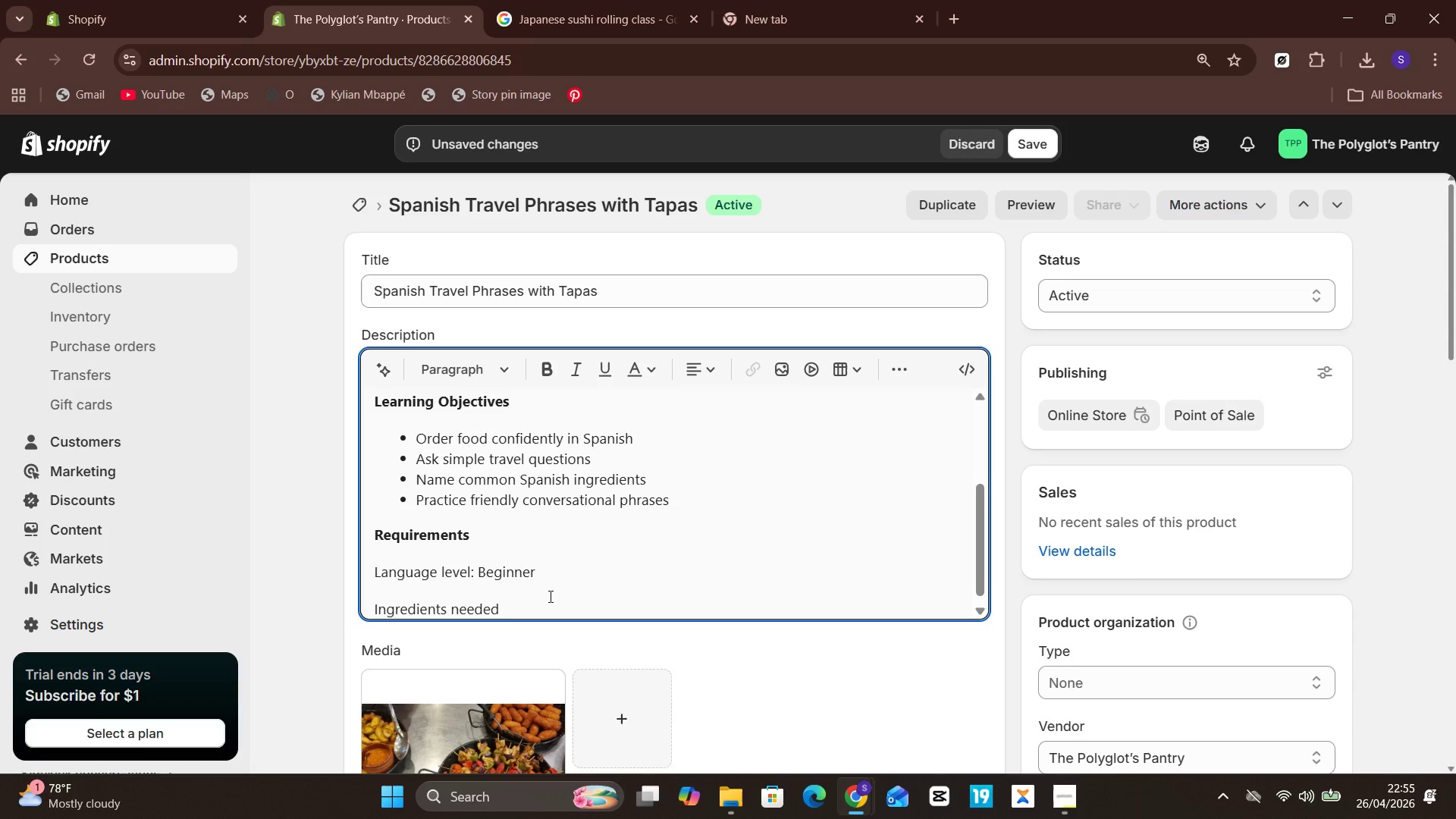 
key(Enter)
 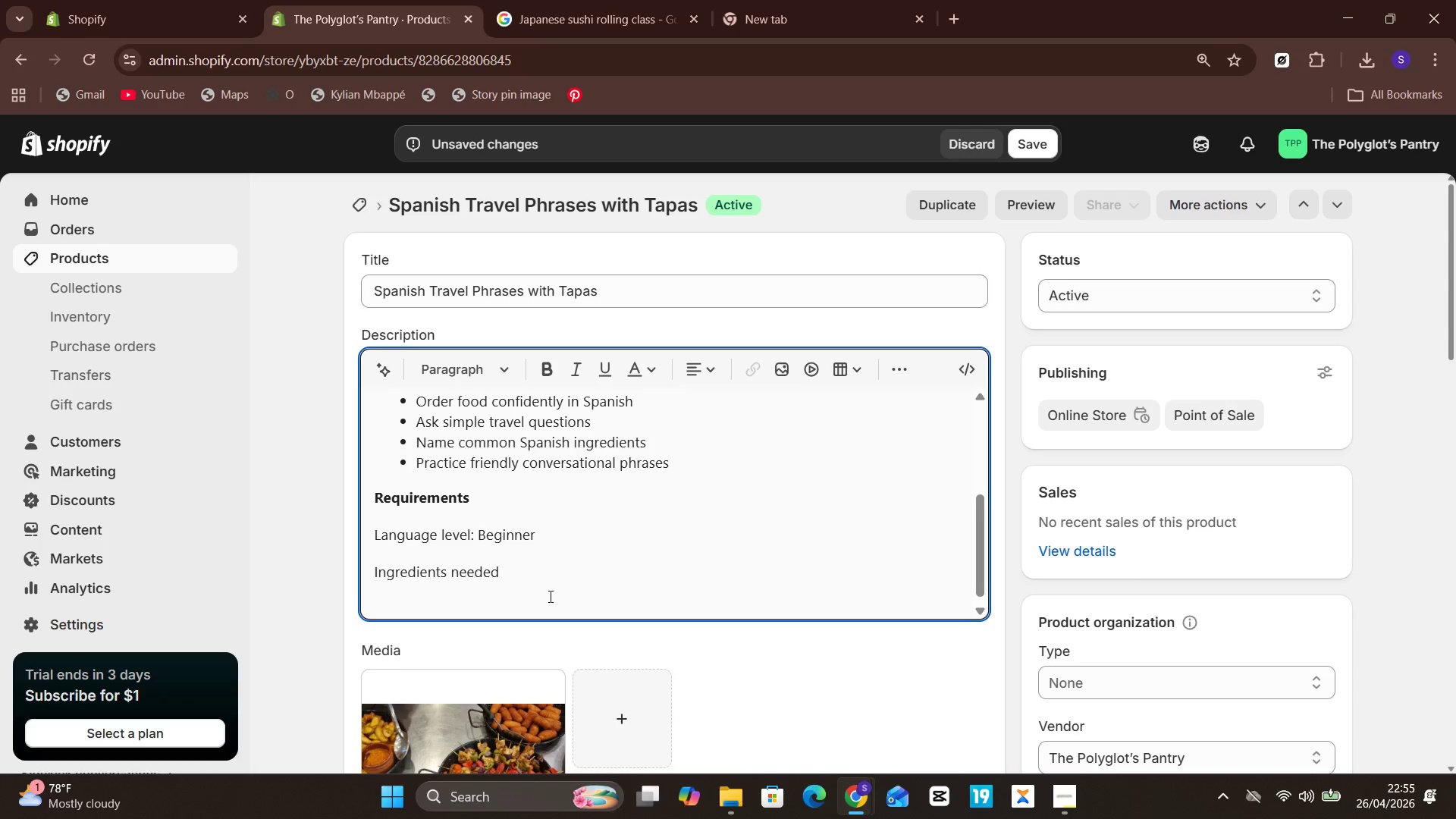 
key(Backspace)
type(: Bread )
key(Backspace)
type(, tomatoes, olive oil, cheese)
 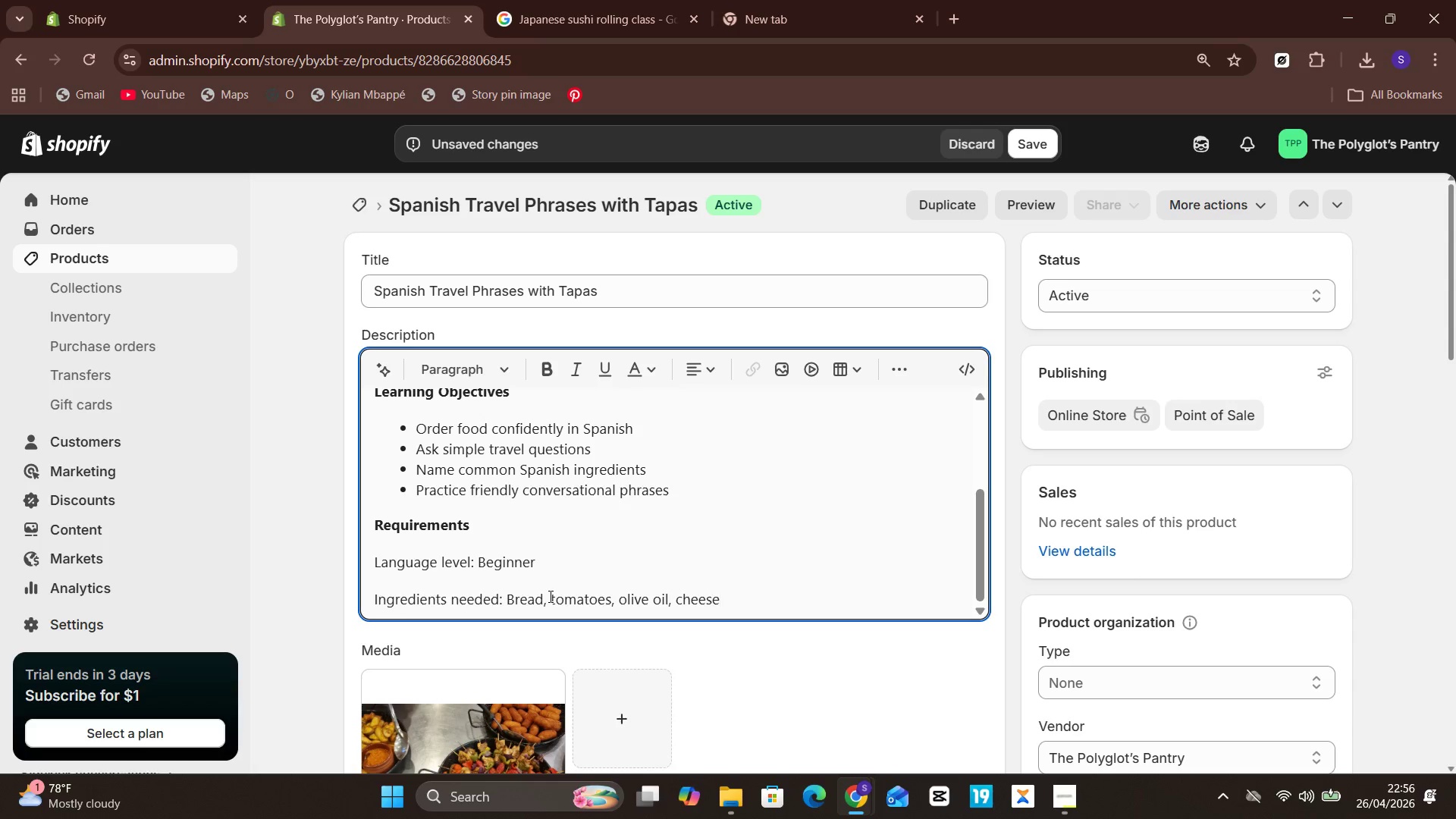 
type(, olives, egeta)
key(Backspace)
key(Backspace)
key(Backspace)
key(Backspace)
key(Backspace)
type(vegetables)
 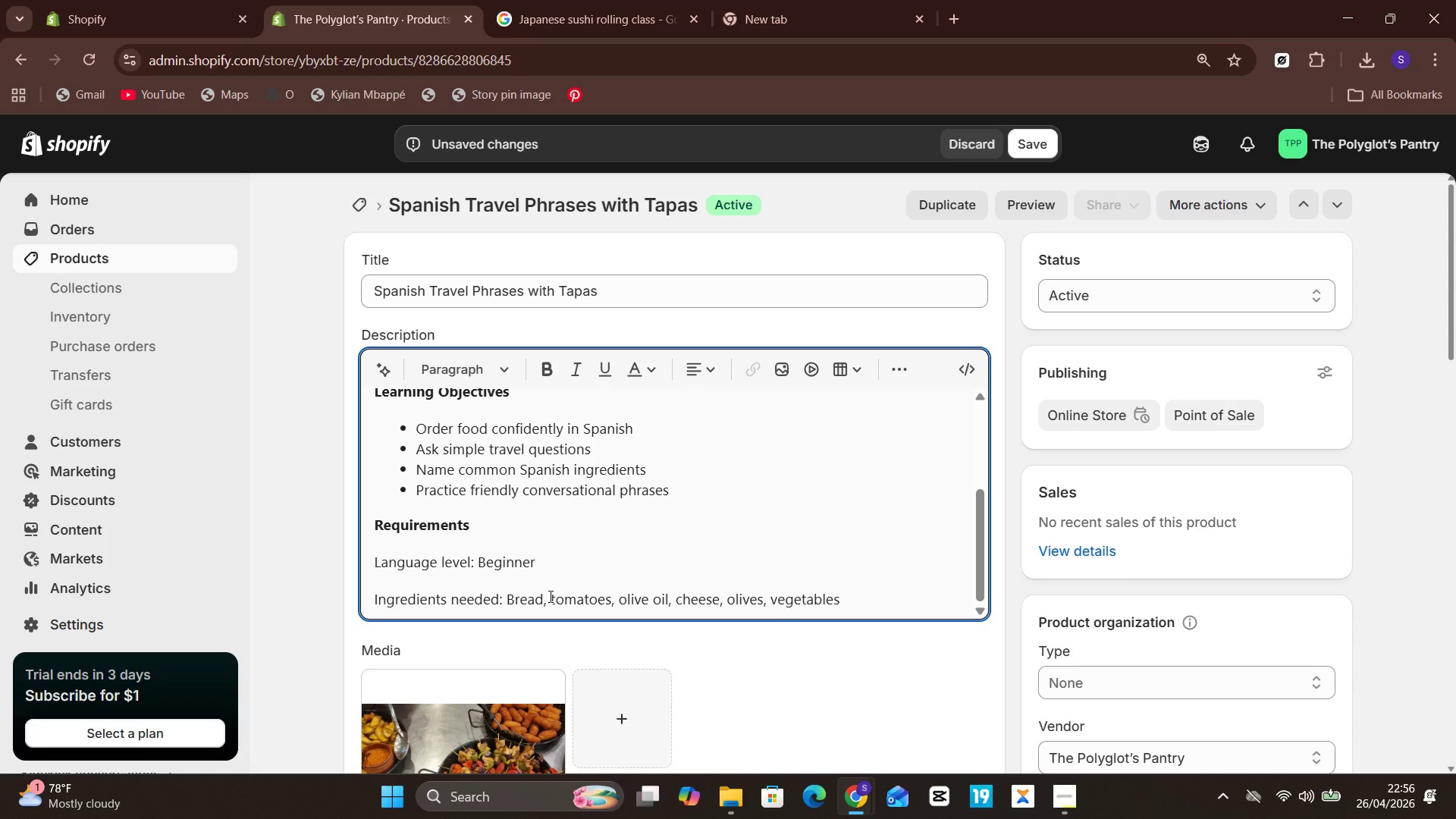 
wait(5.22)
 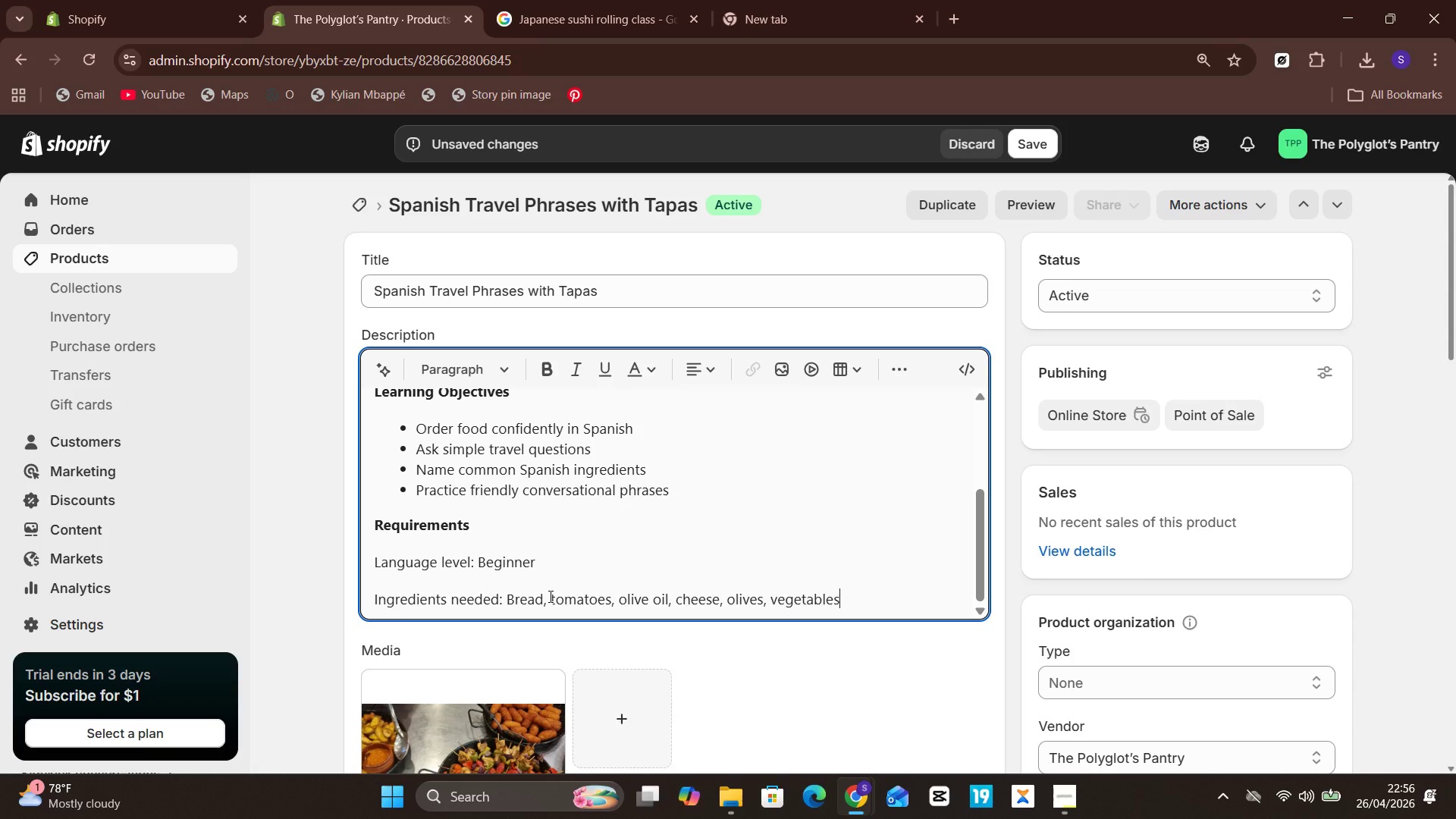 
key(Enter)
 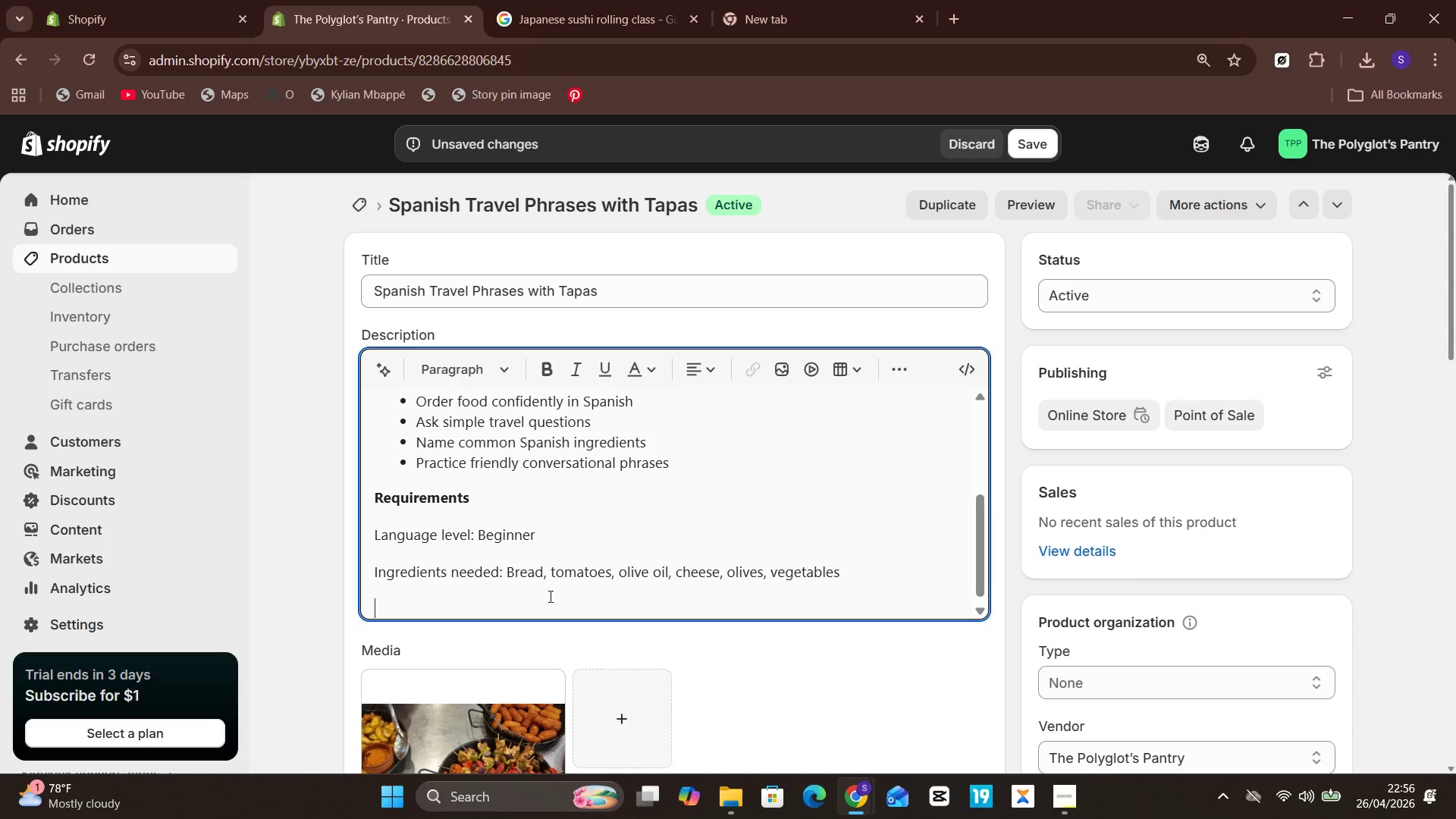 
type(Equipments)
key(Backspace)
type(: kn)
key(Backspace)
key(Backspace)
type(Knifr)
key(Backspace)
type(e, chopping board, plate )
key(Backspace)
type(, pan)
 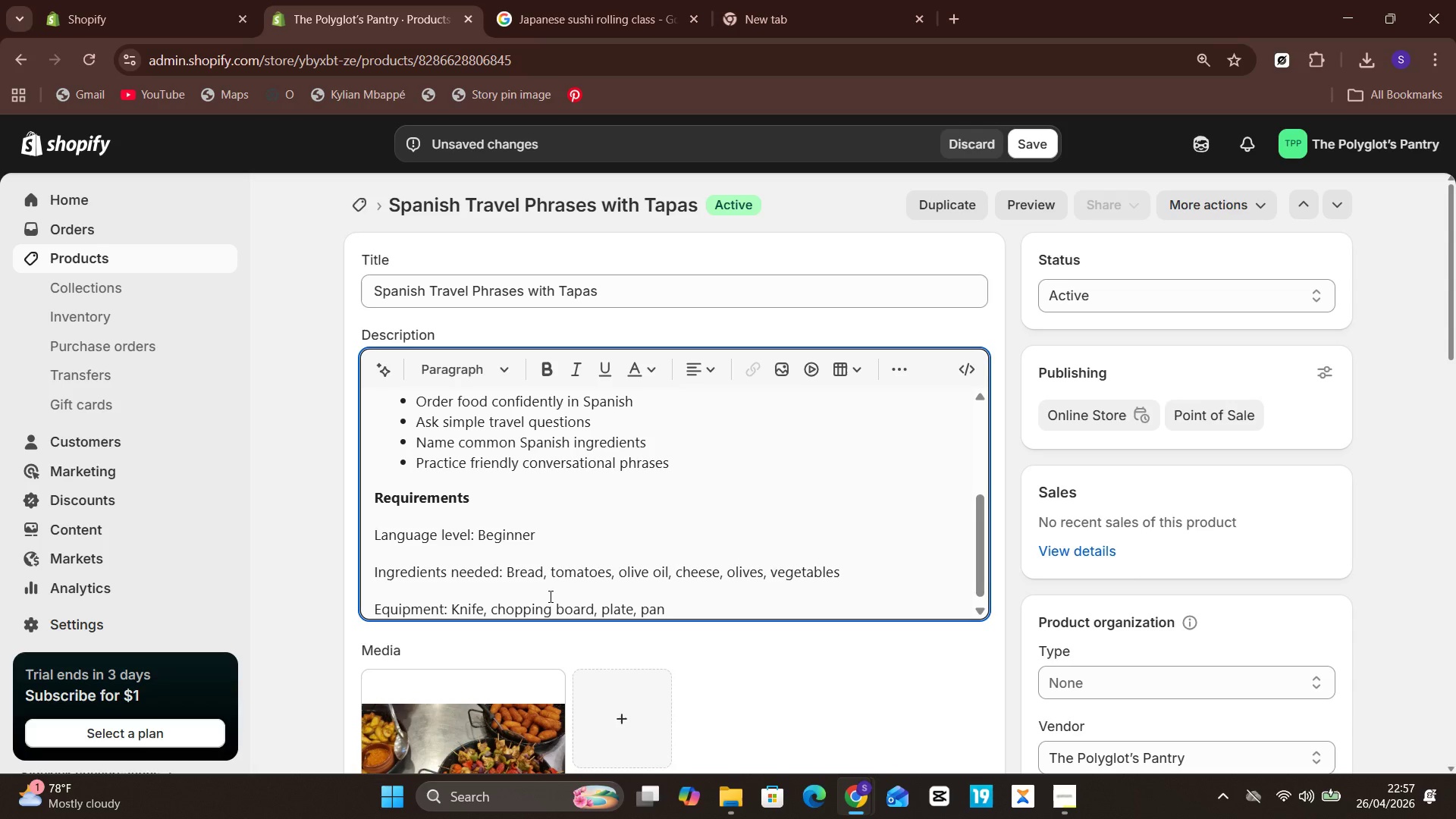 
wait(13.94)
 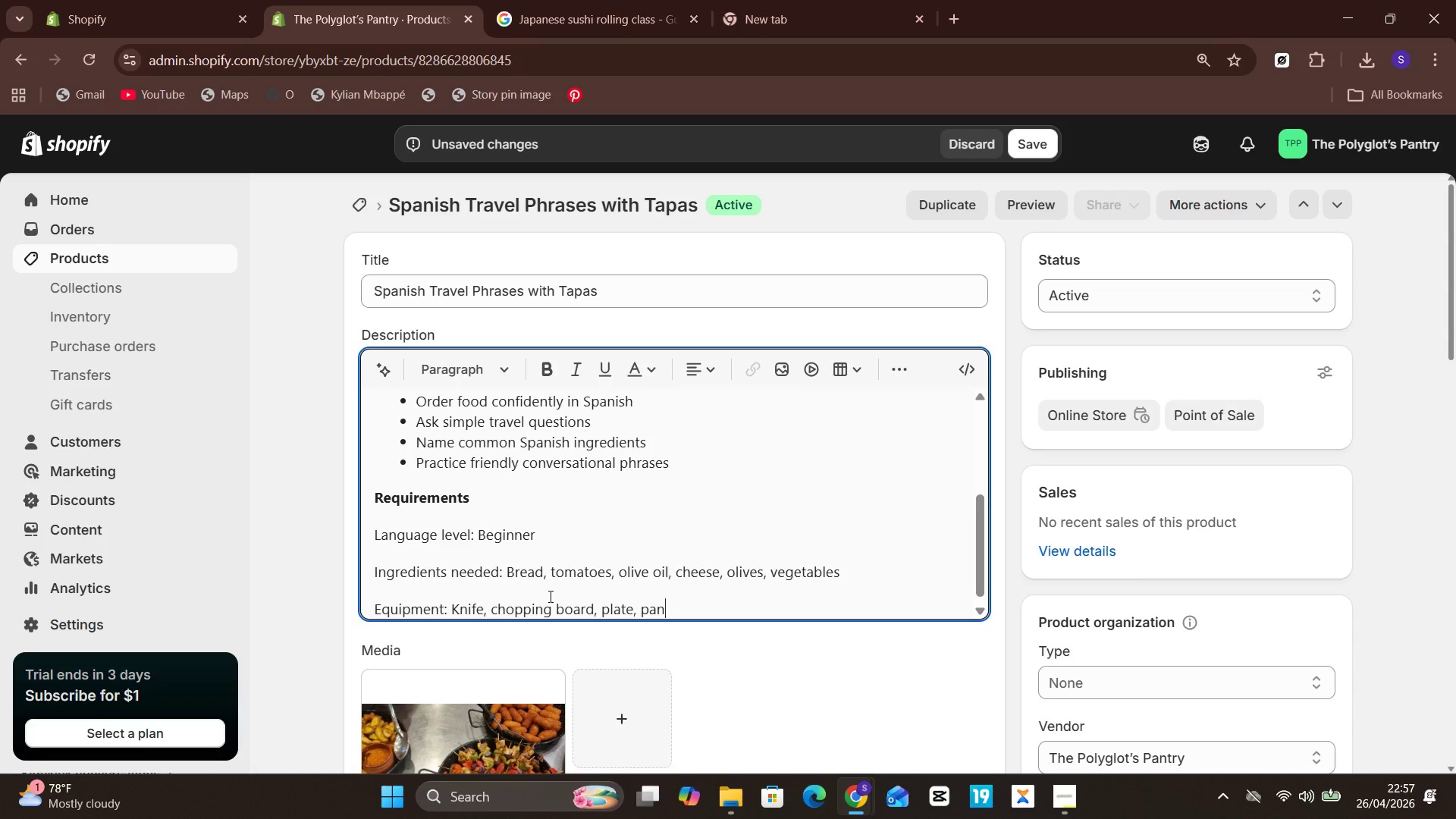 
left_click([1043, 142])
 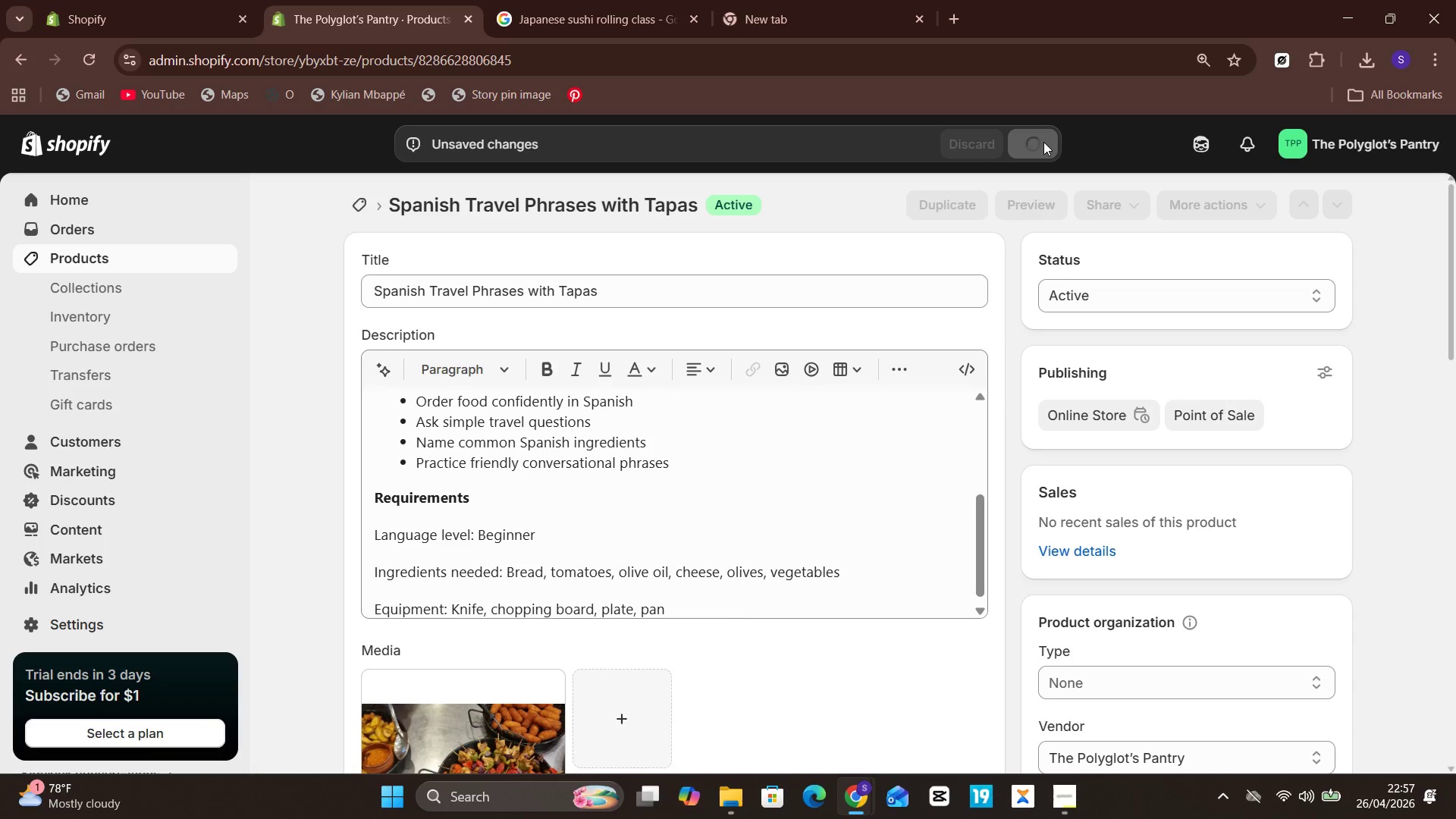 
wait(8.7)
 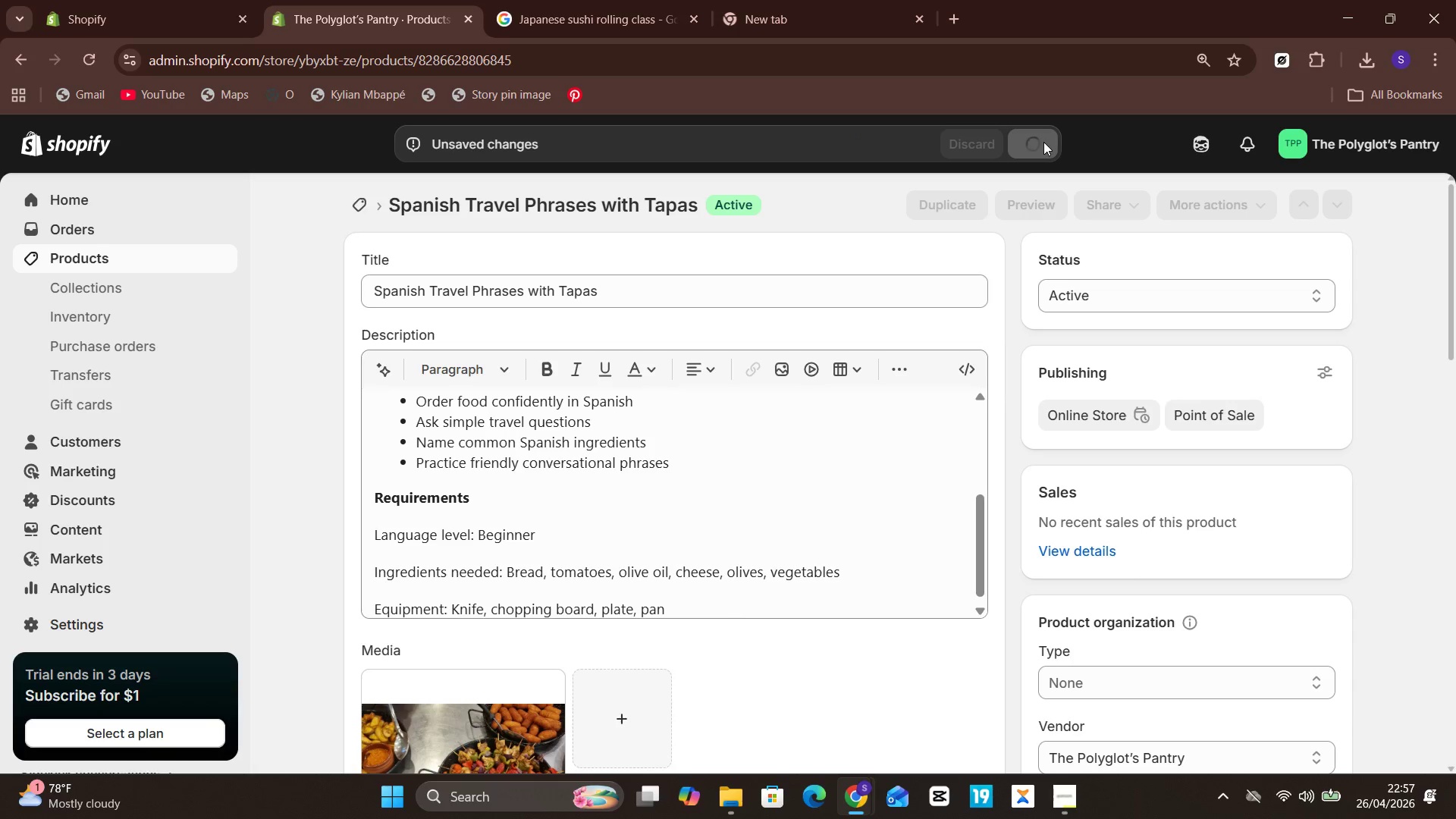 
left_click([86, 269])
 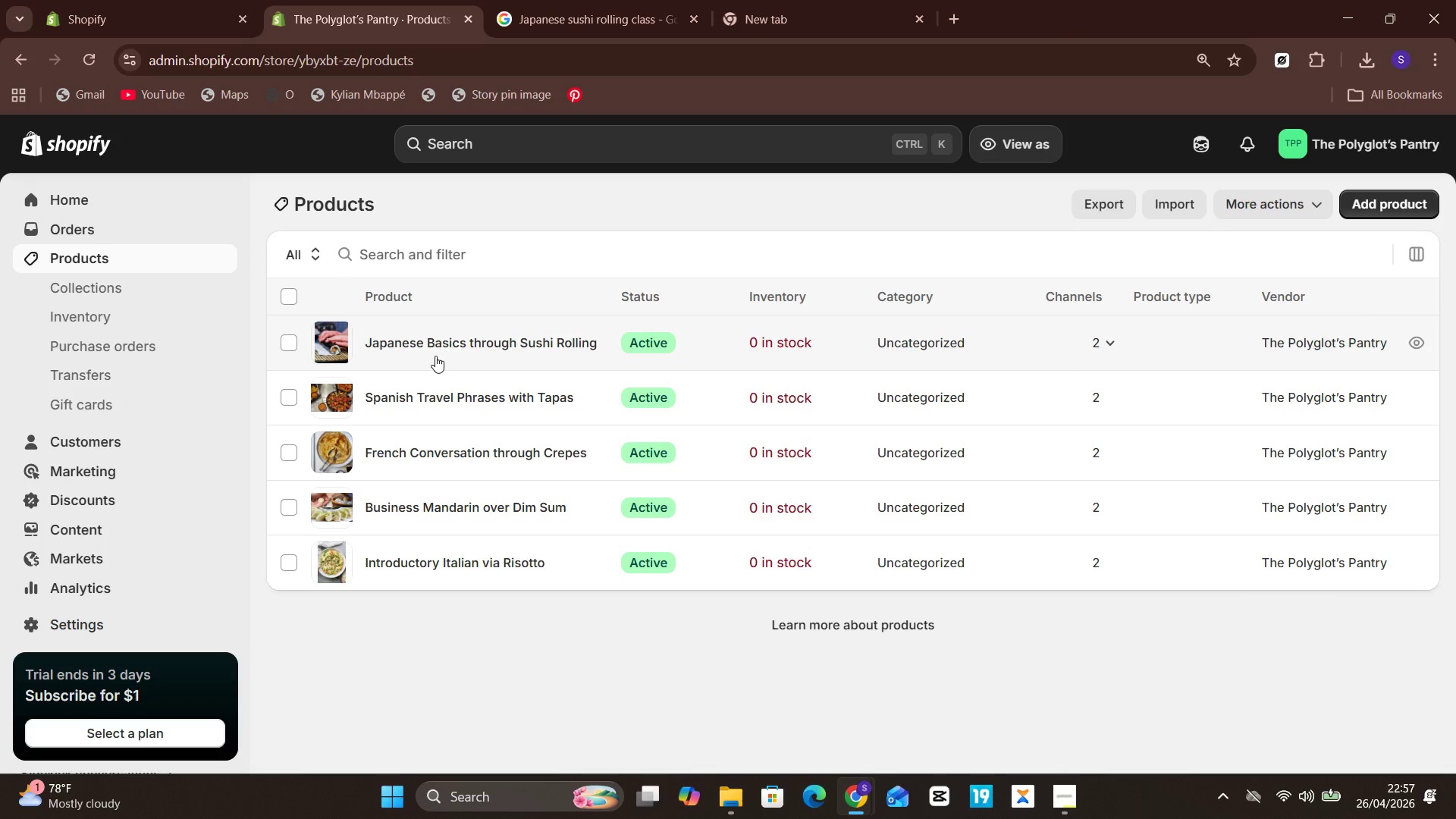 
wait(5.08)
 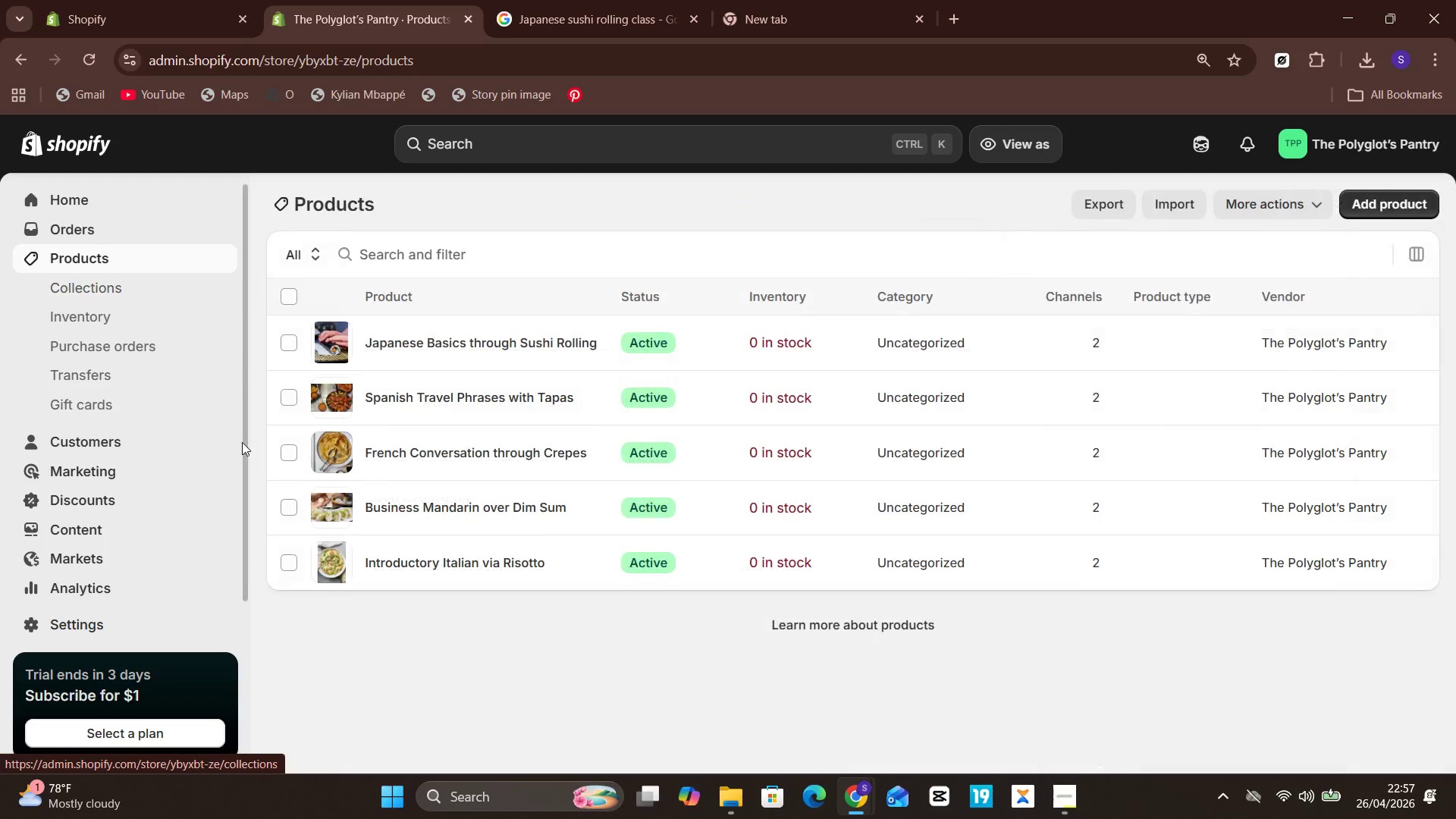 
left_click([444, 350])
 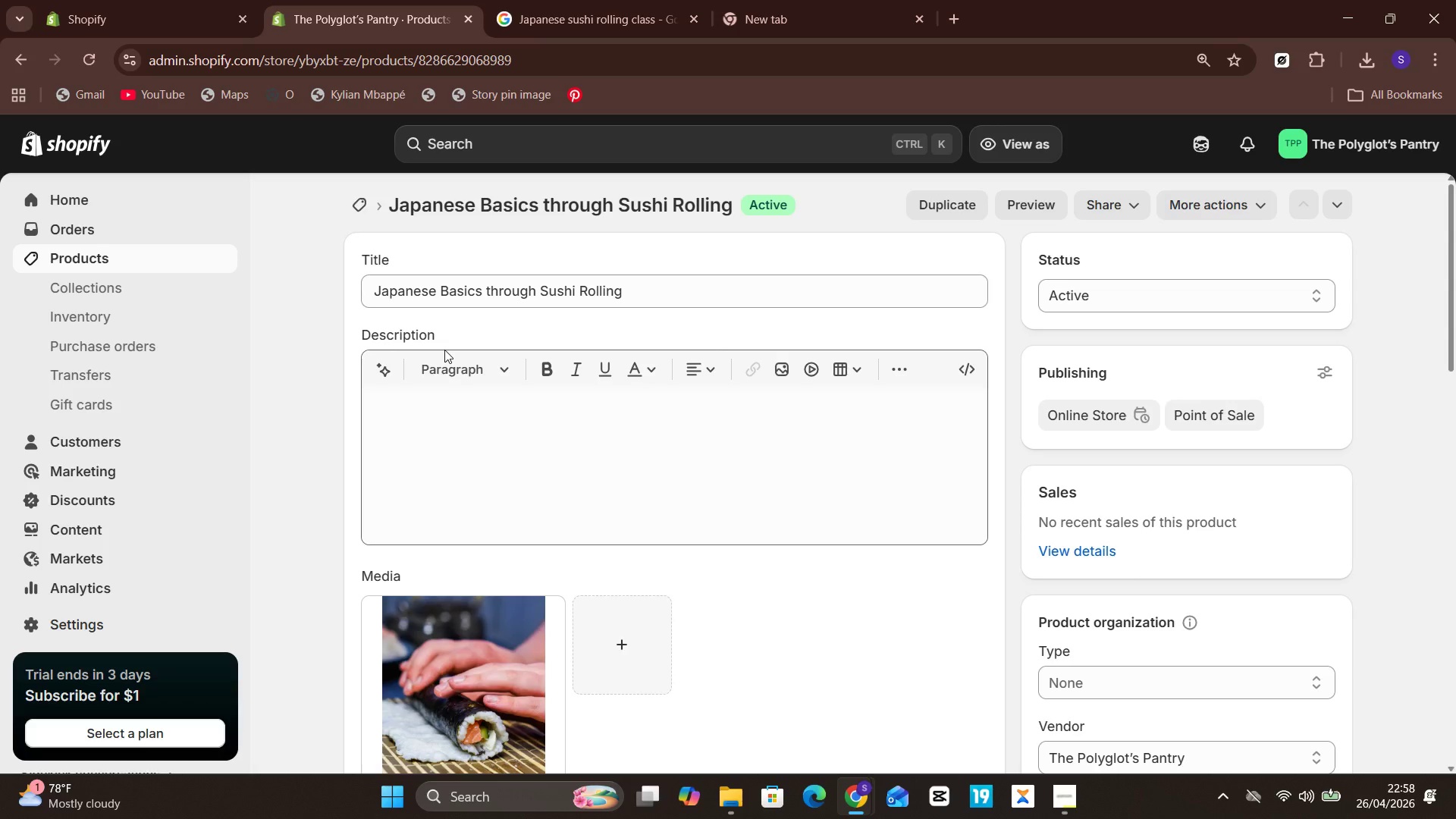 
wait(69.01)
 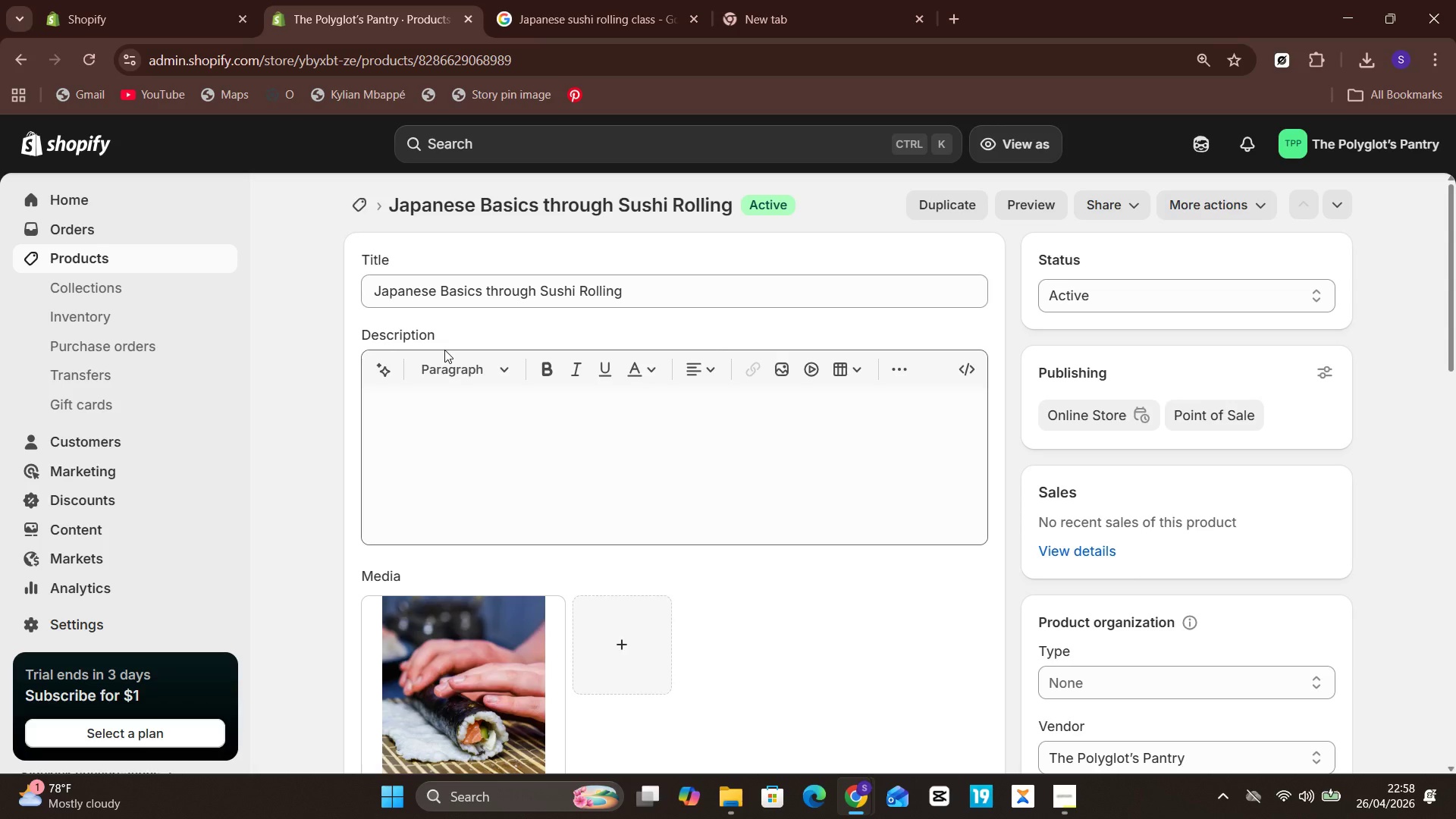 
left_click([392, 498])
 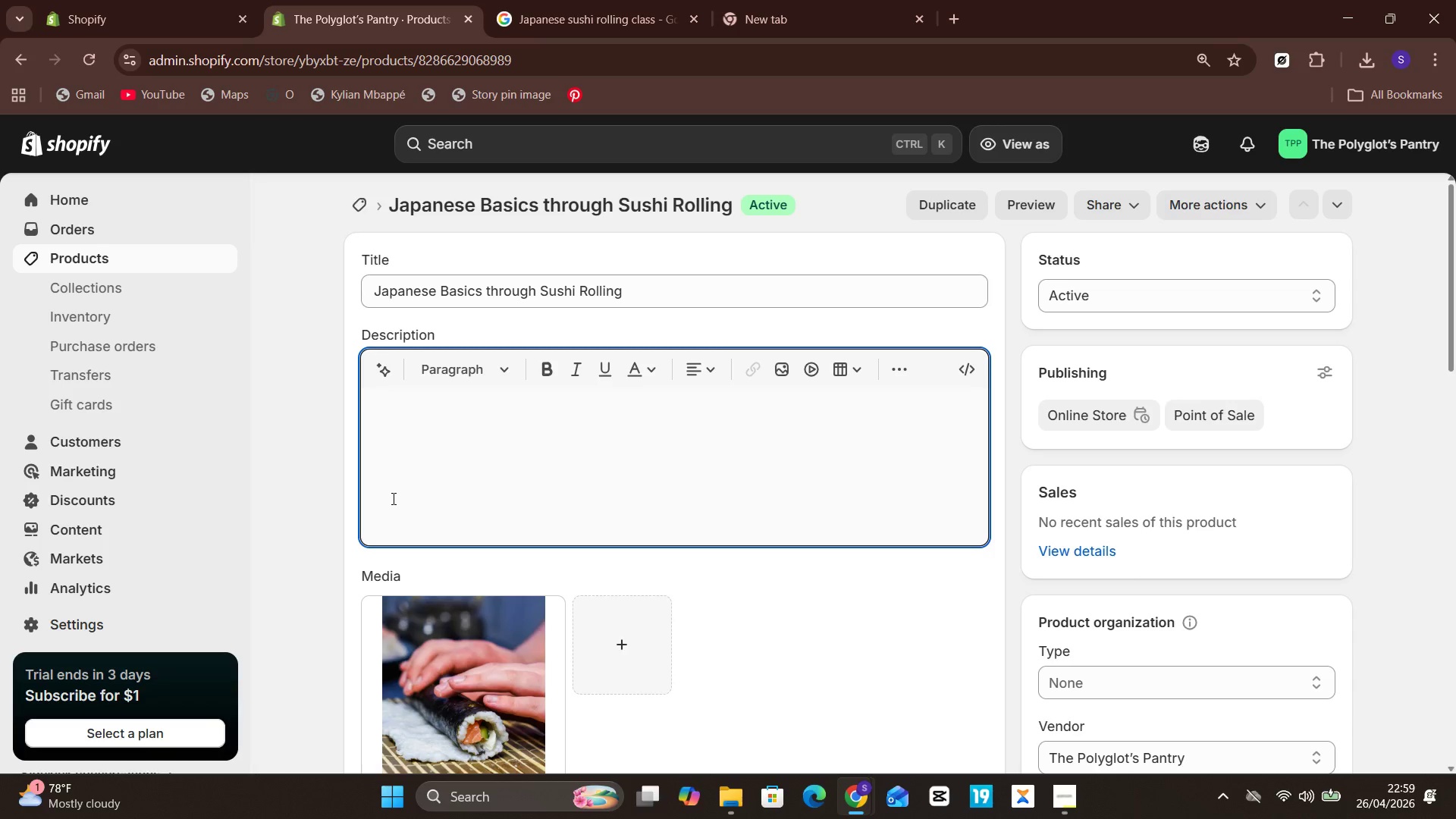 
type(Learn )
 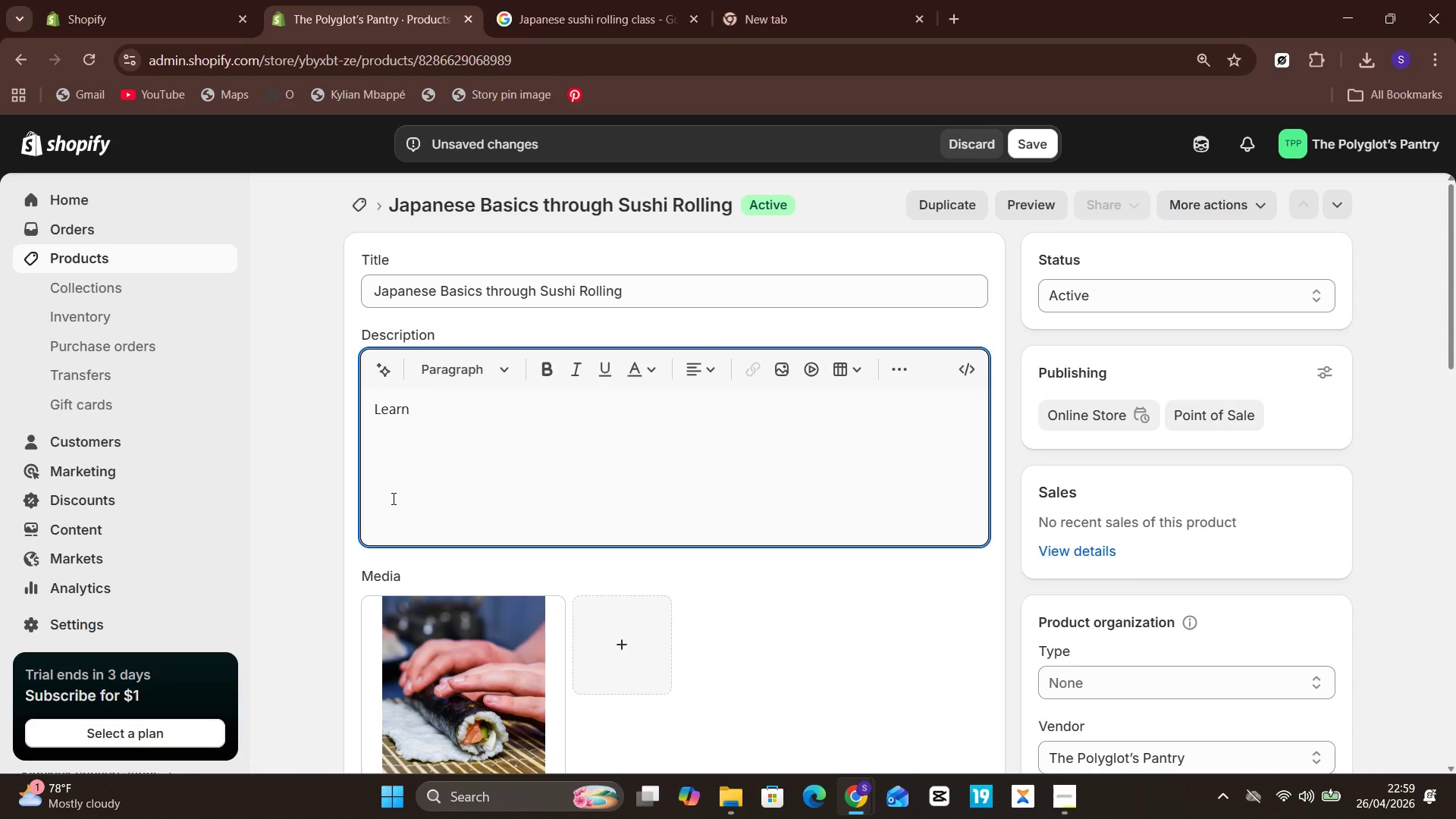 
wait(6.47)
 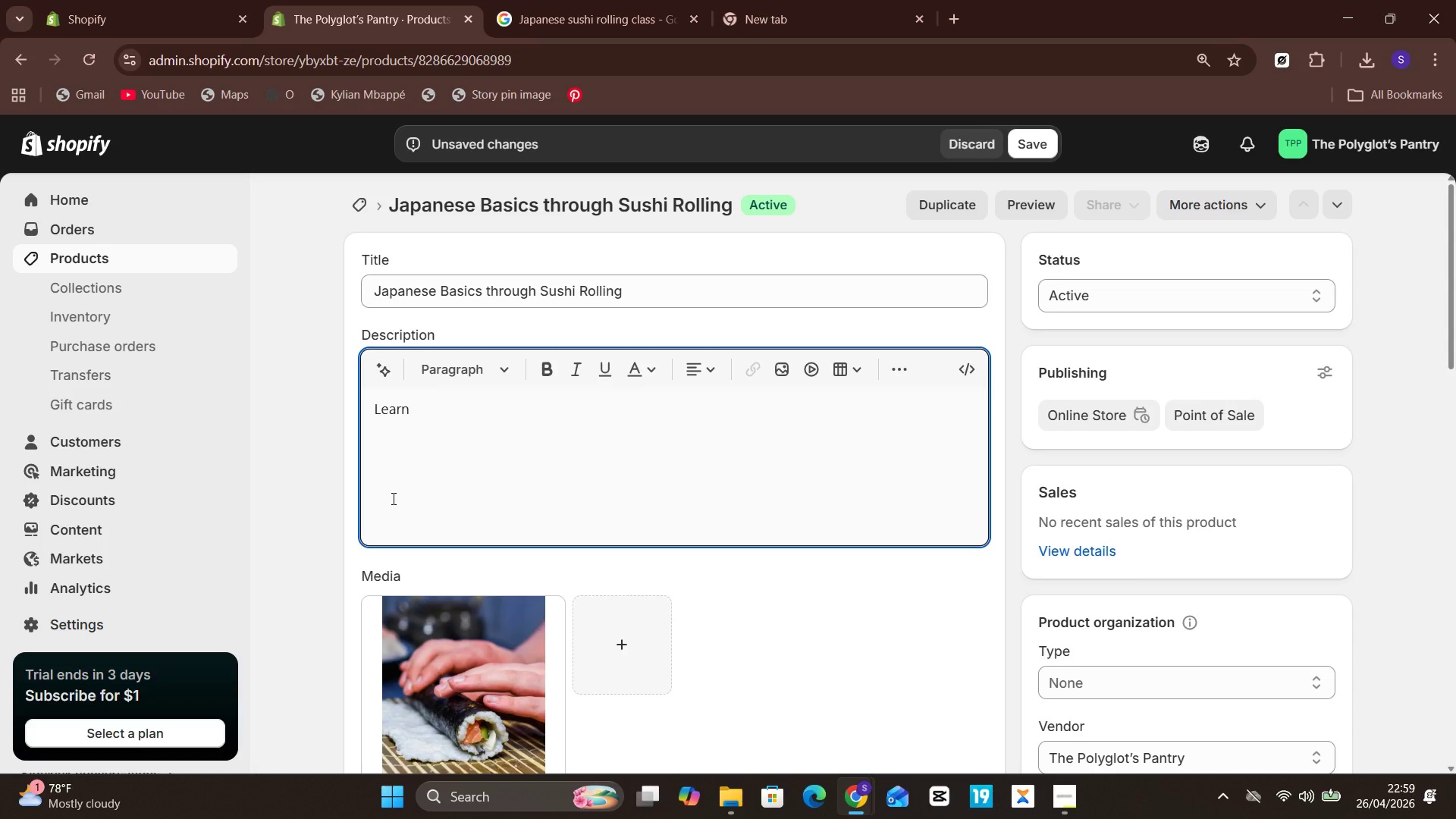 
type(Beginner Japanese while rolling sushi step by step. Thia )
key(Backspace)
key(Backspace)
type(s workshop combines hands-on food operation)
 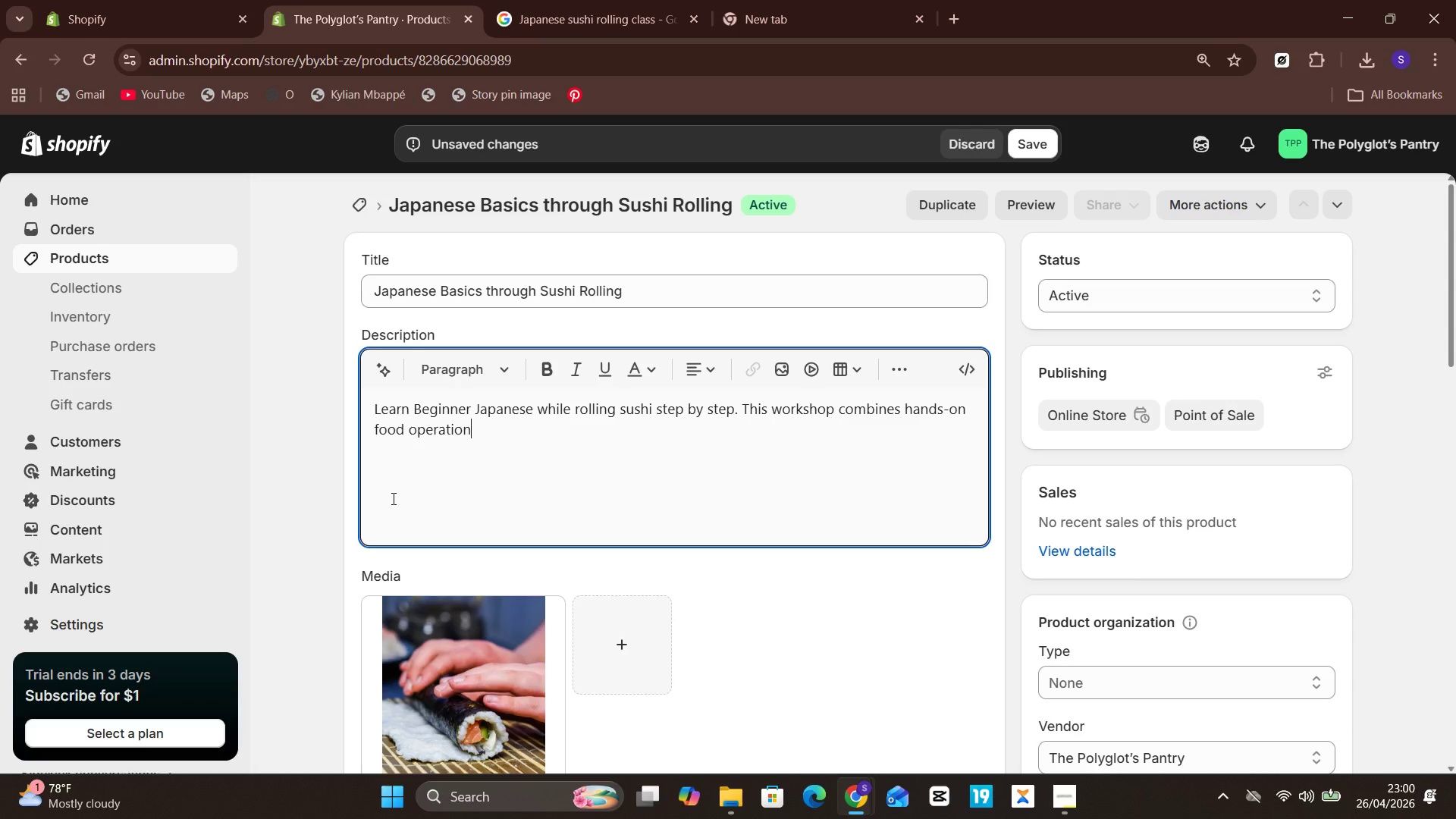 
hold_key(key=Backspace, duration=0.64)
 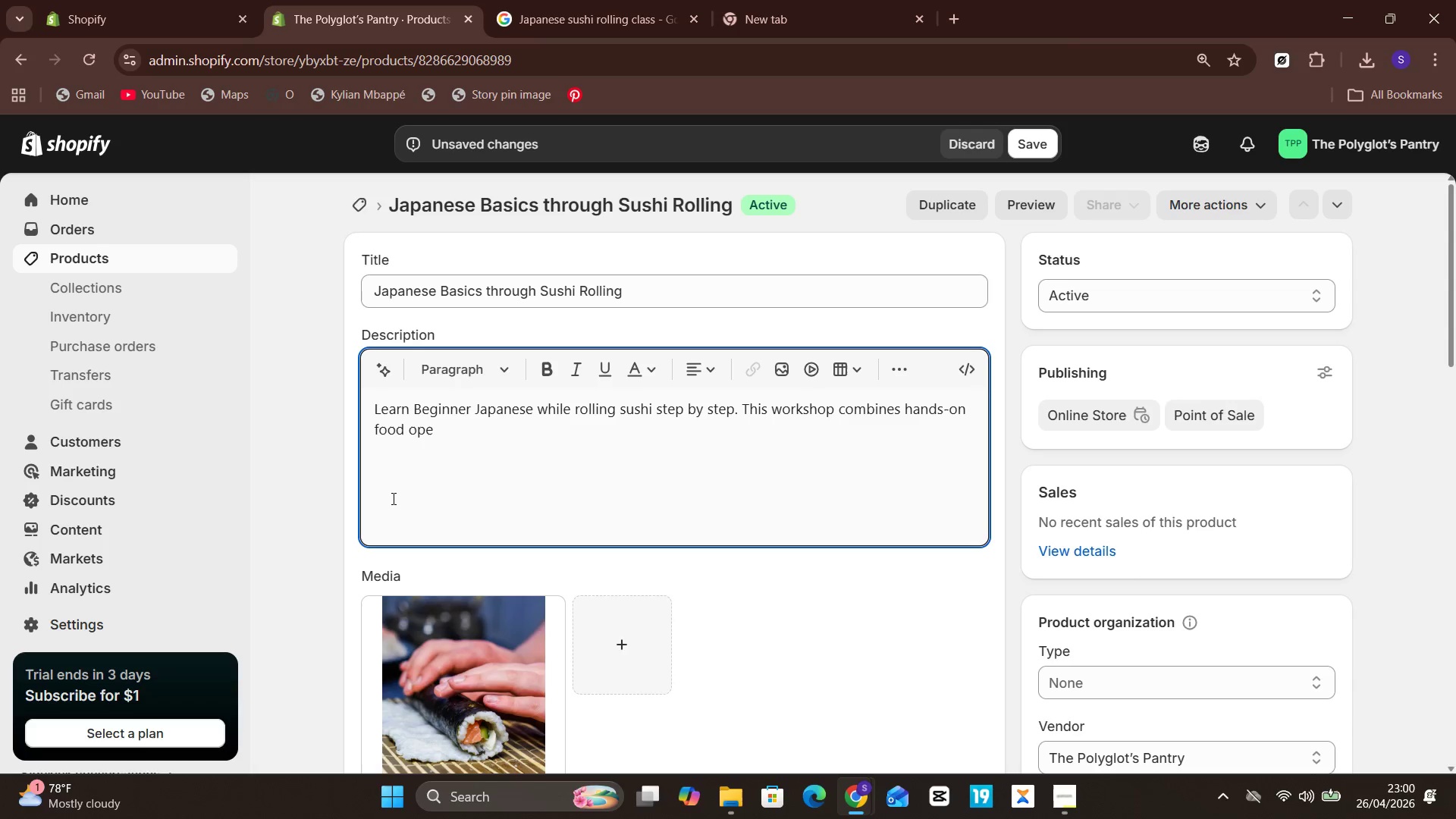 
key(Backspace)
key(Backspace)
key(Backspace)
key(Backspace)
type(preparation with useful Japanese words for ingredients, actions )
key(Backspace)
type(, and )
 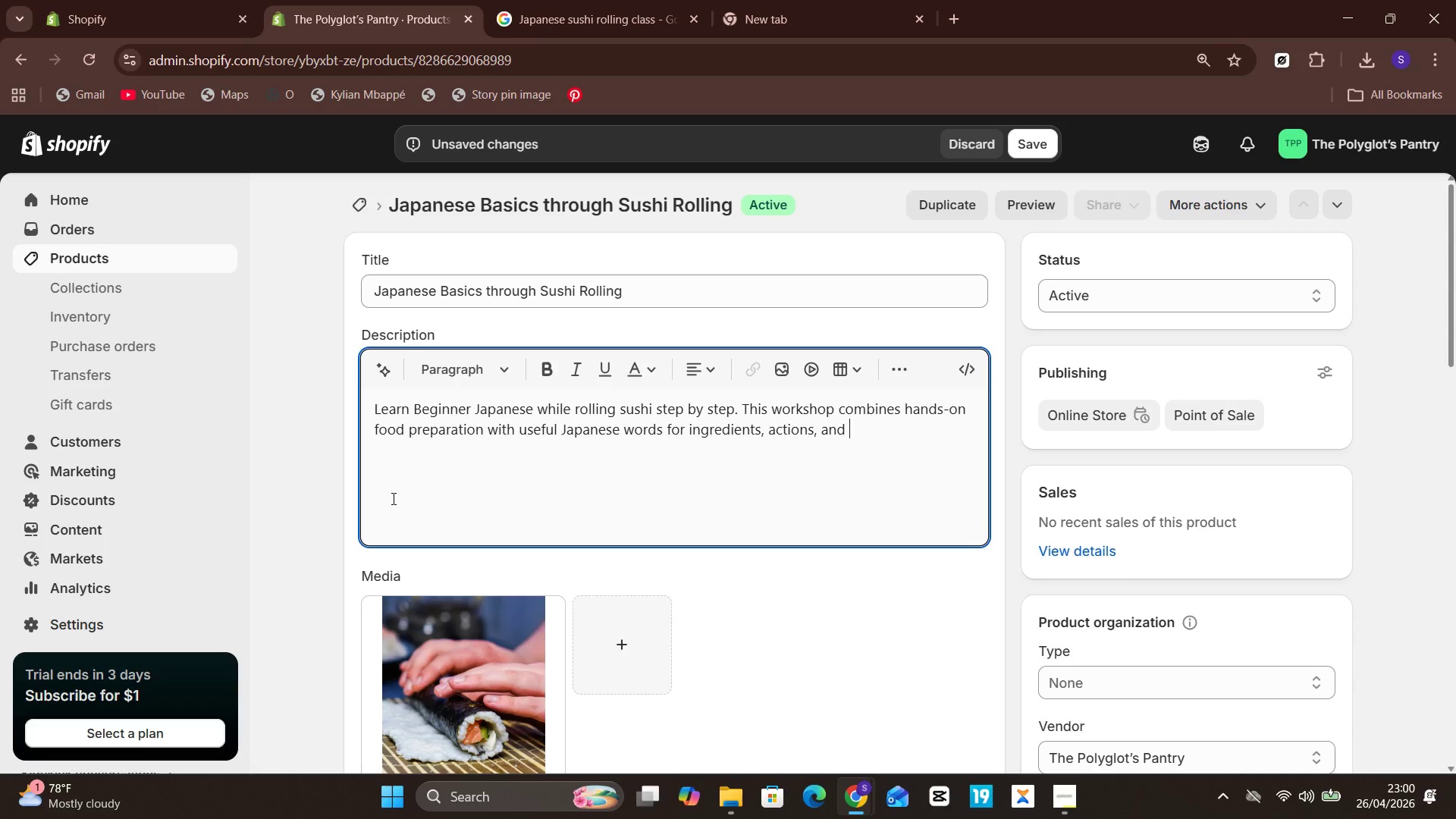 
type(polite conversation.)
 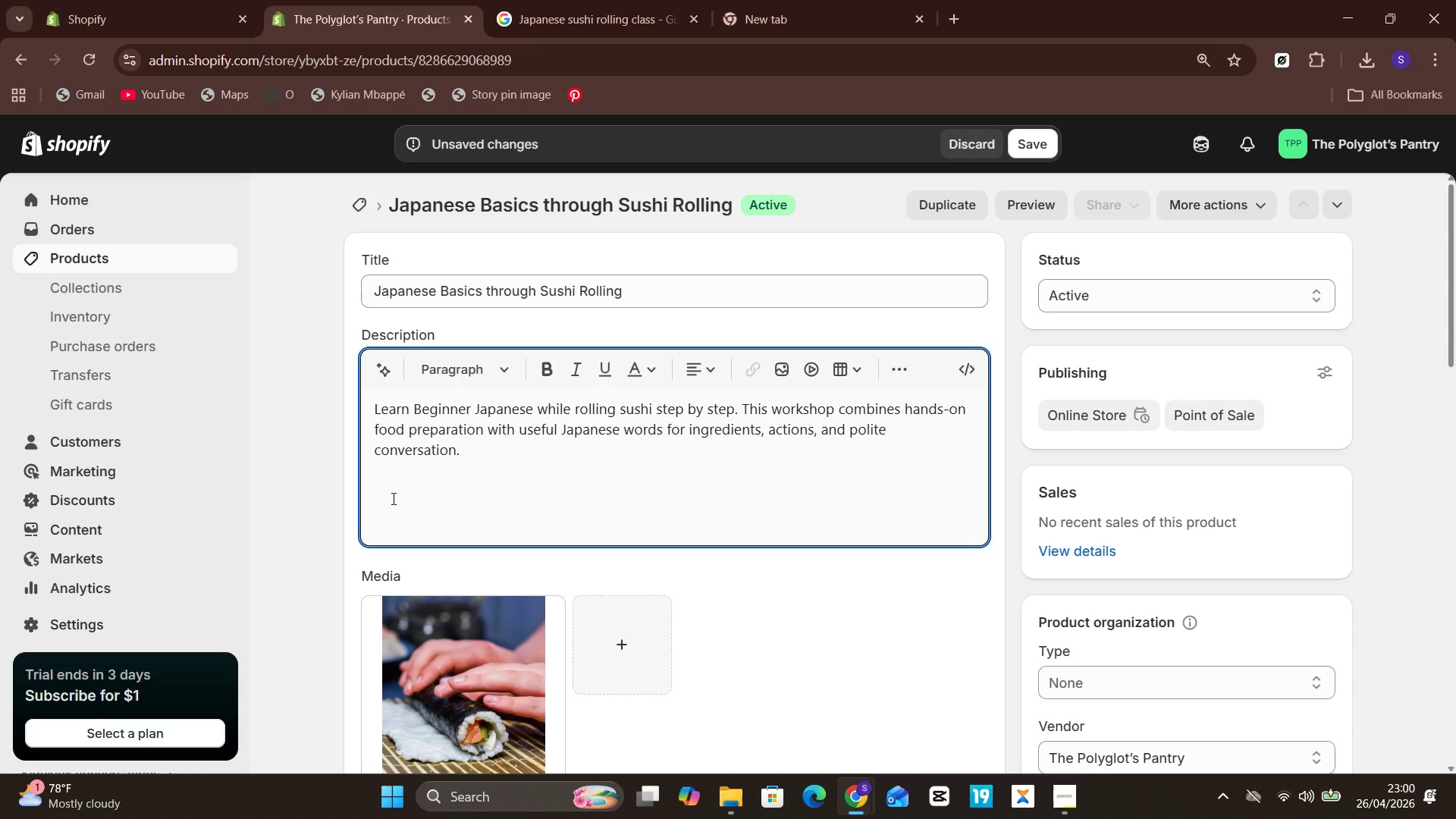 
wait(5.23)
 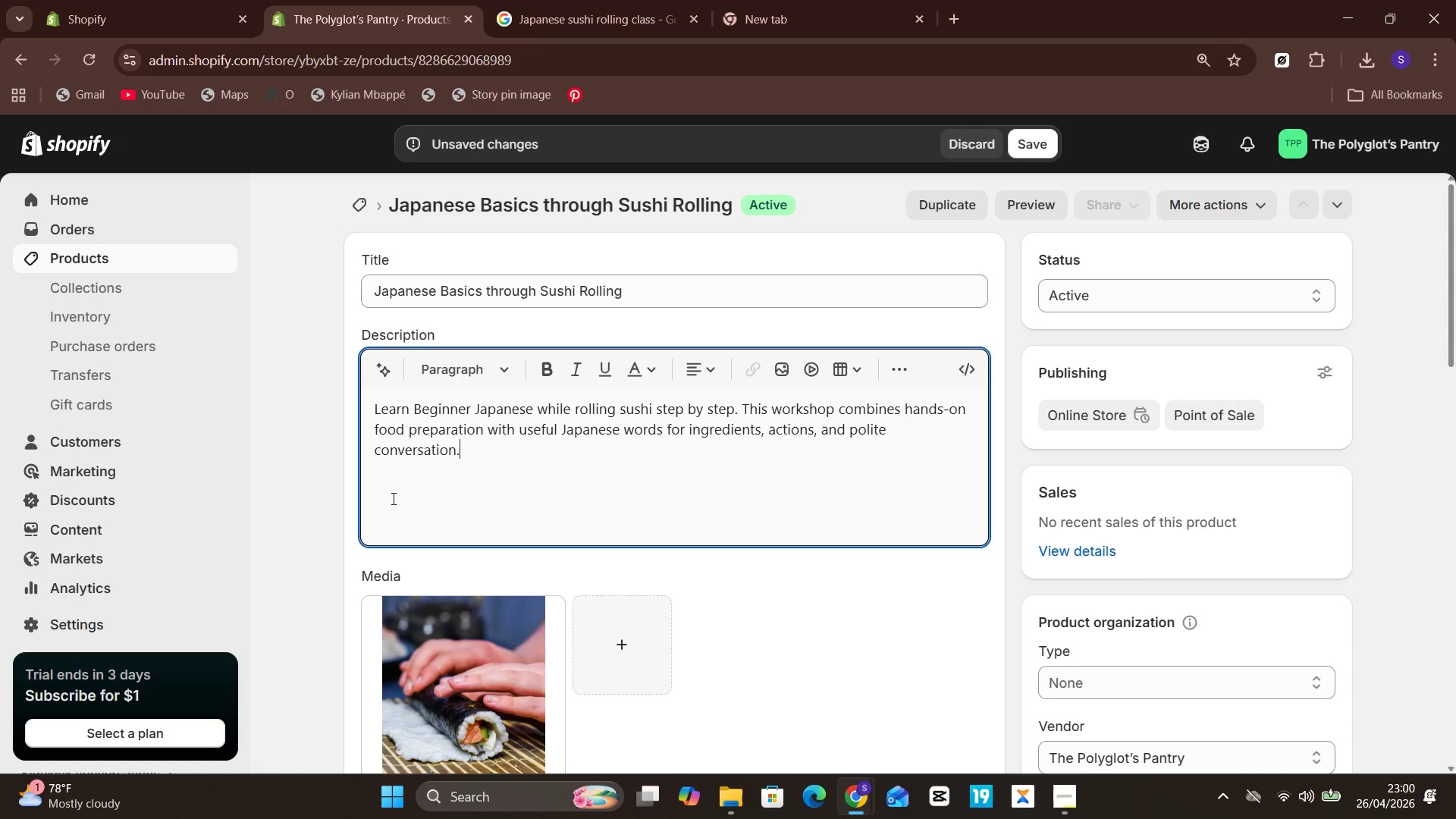 
key(Enter)
 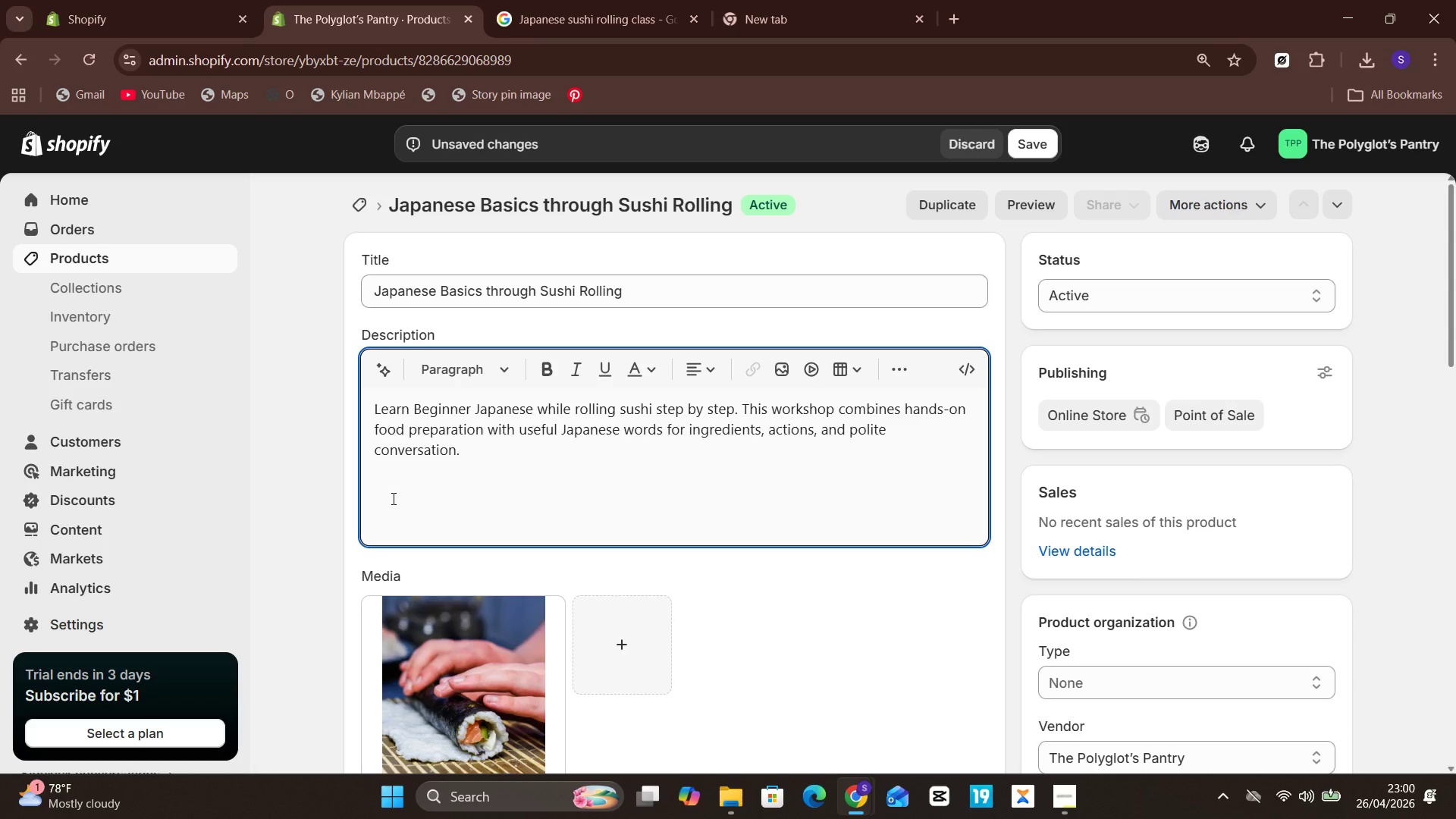 
key(Backspace)
 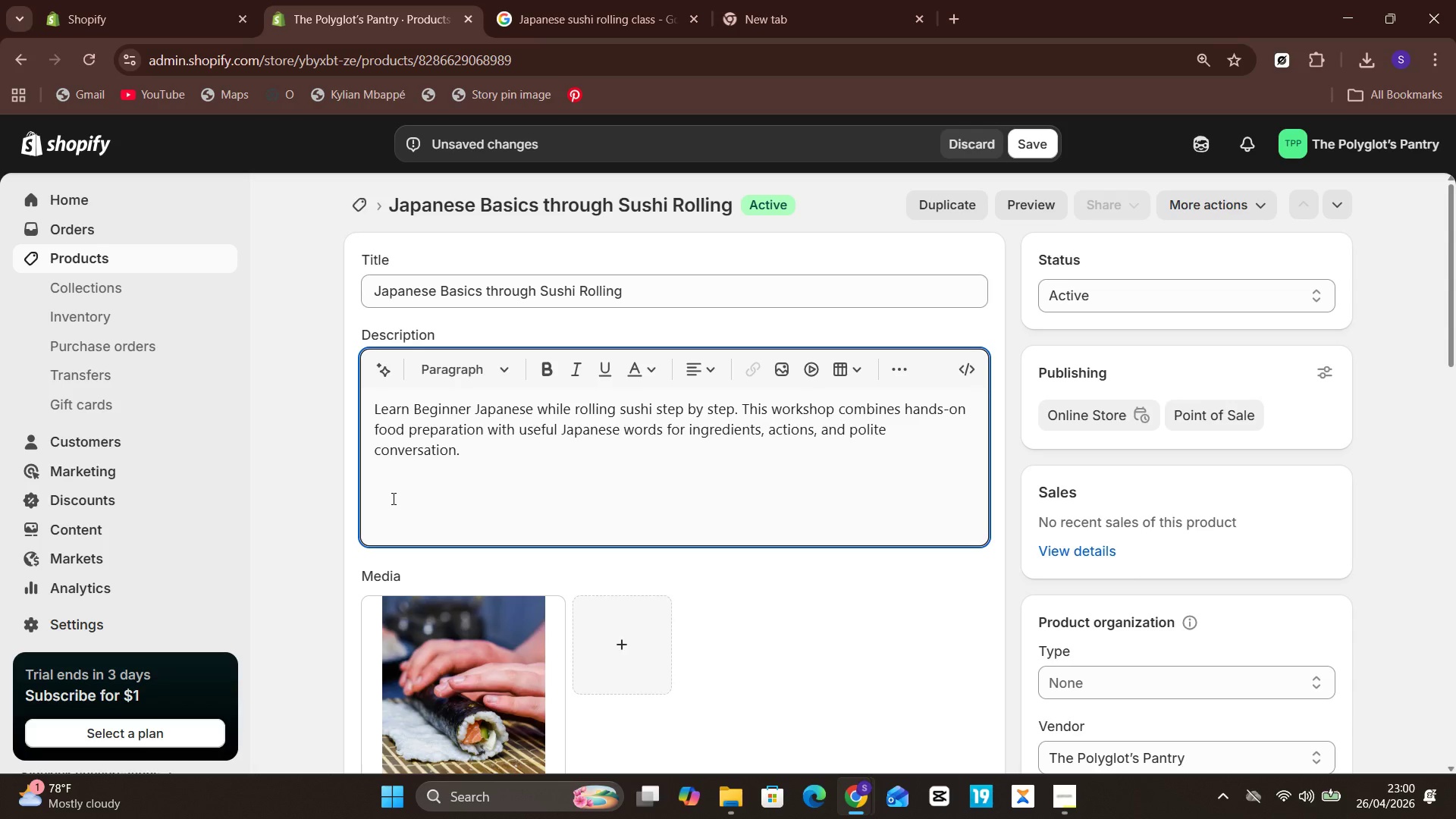 
key(Enter)
 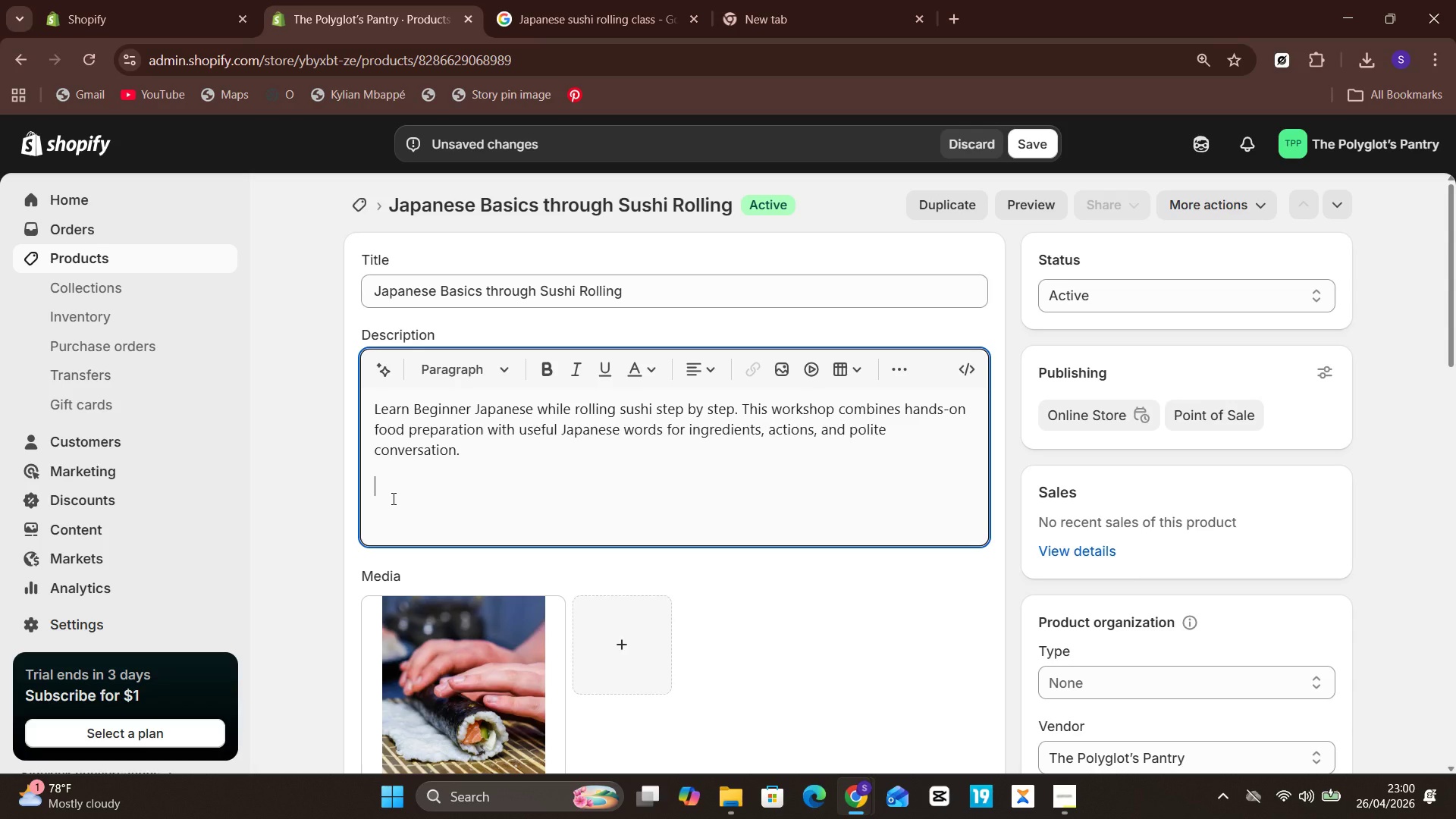 
key(Control+V)
 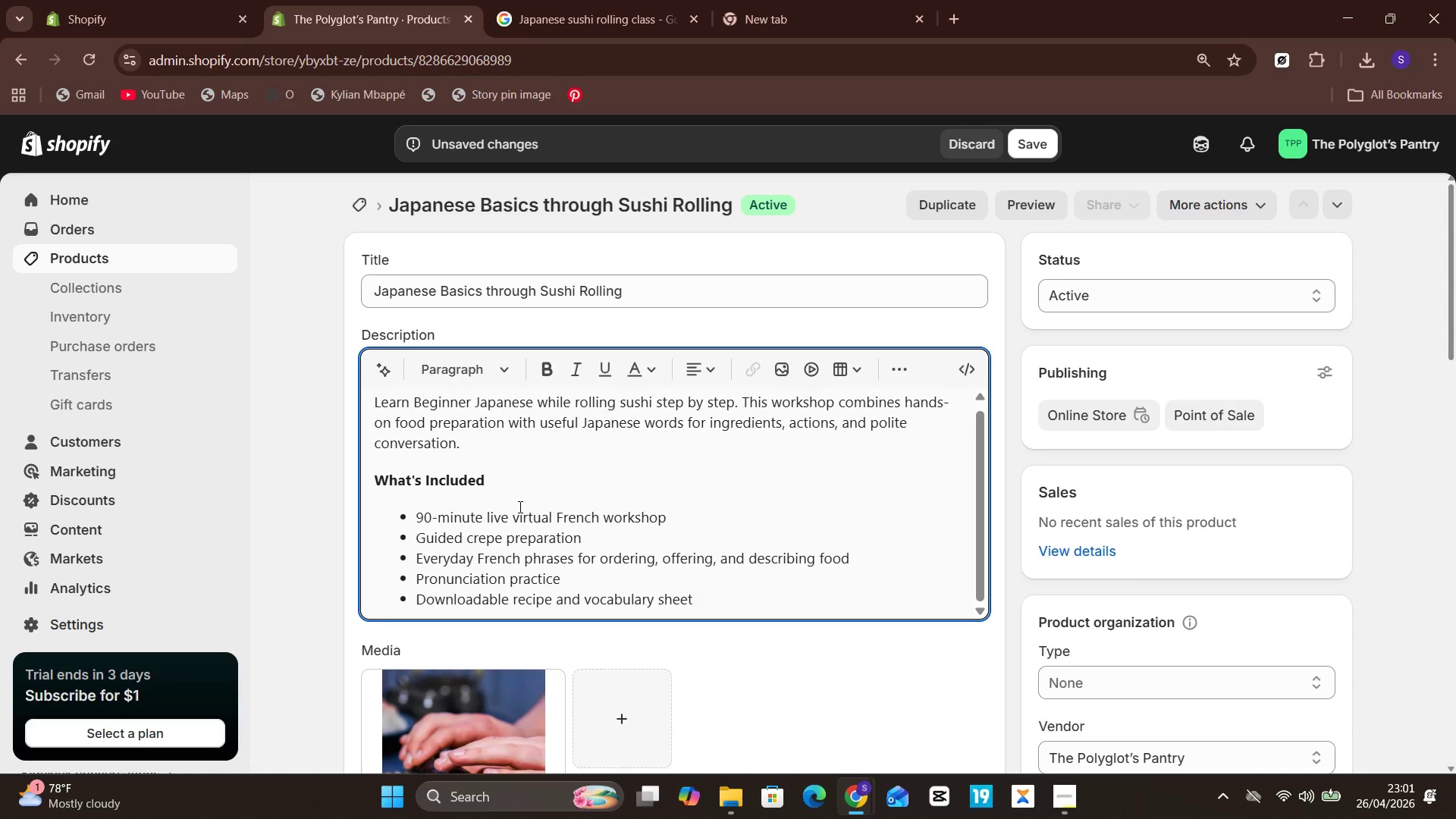 
wait(8.06)
 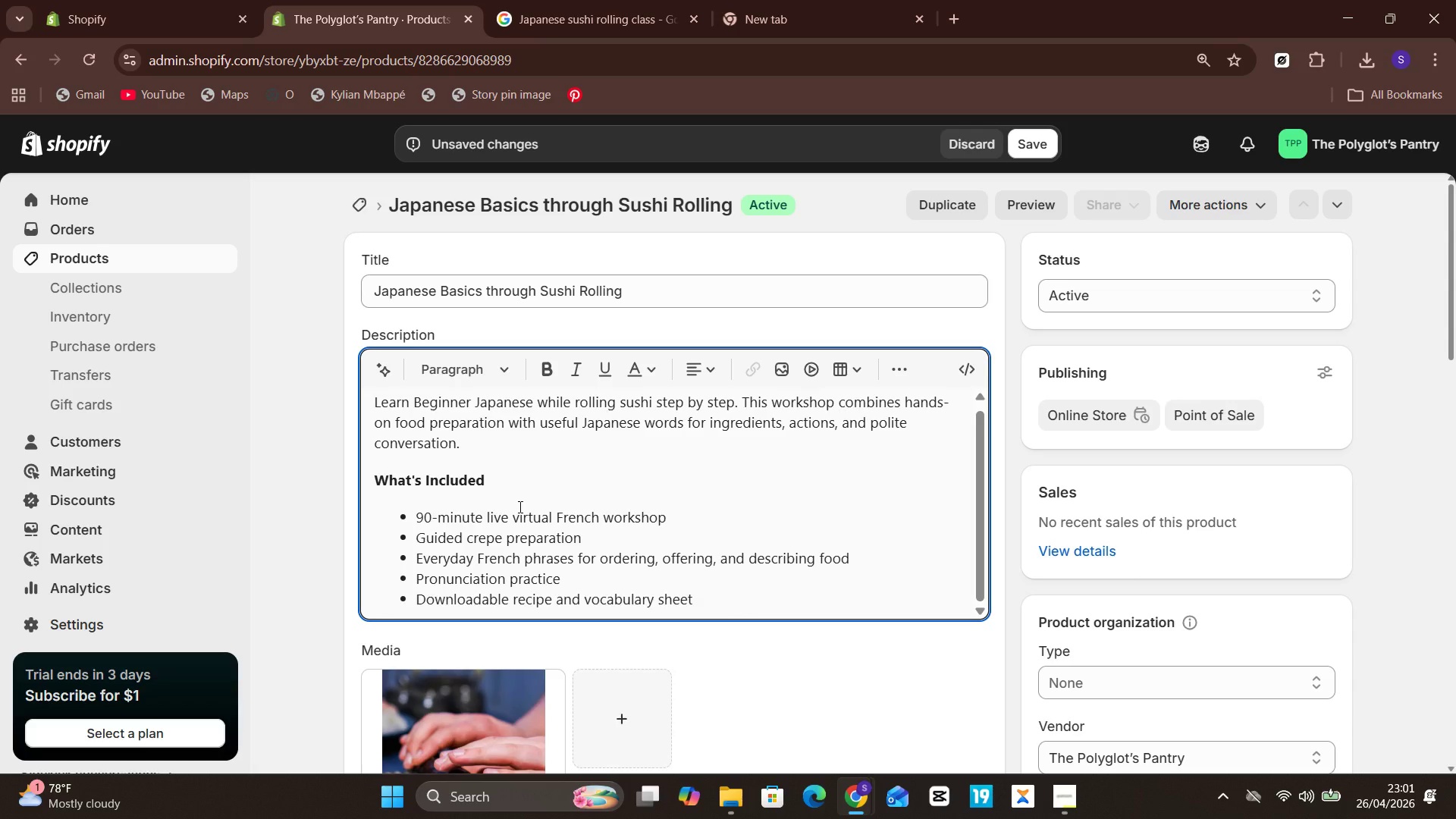 
left_click([600, 512])
 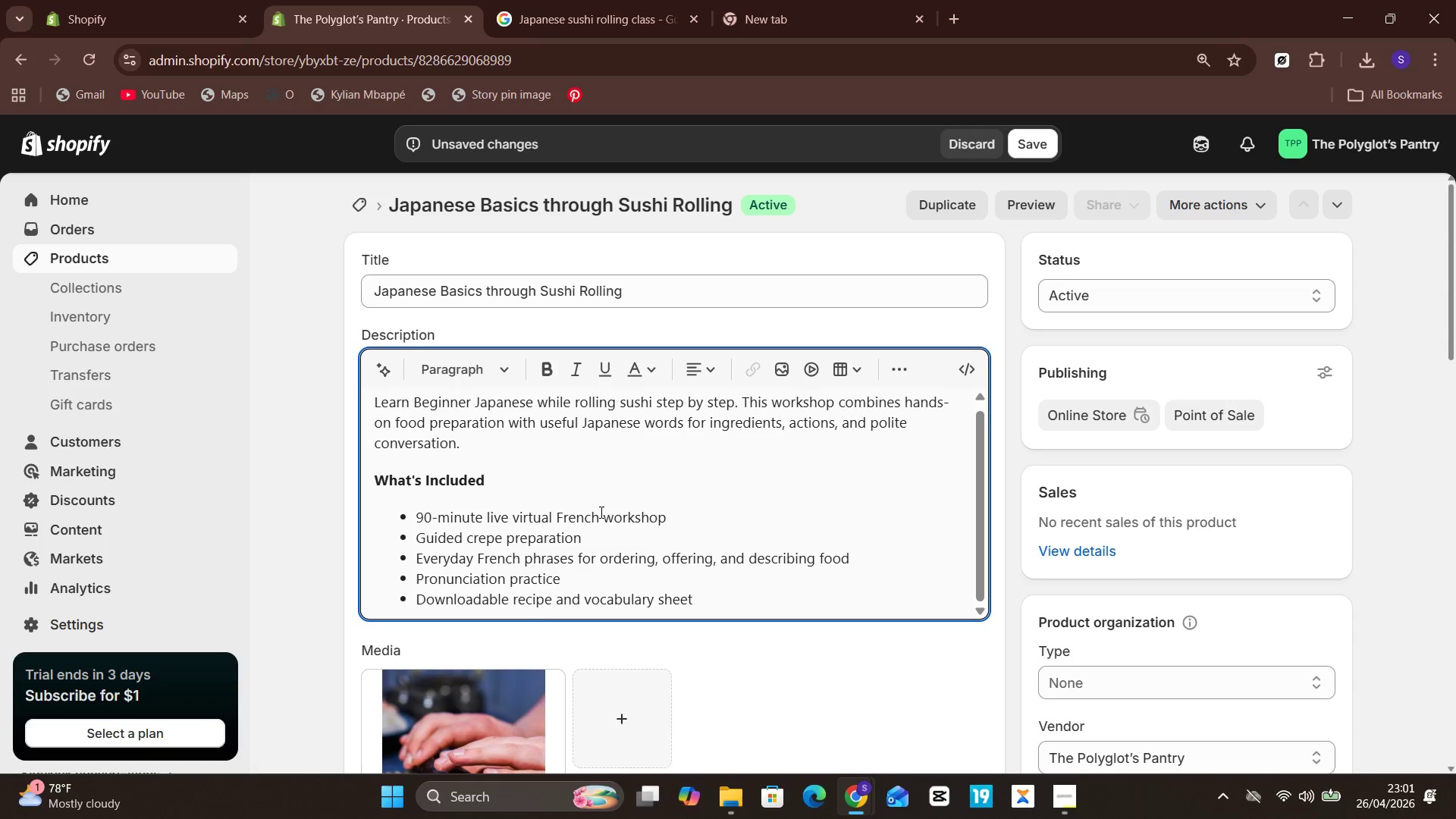 
key(Backspace)
key(Backspace)
key(Backspace)
key(Backspace)
key(Backspace)
key(Backspace)
type(Japanese)
 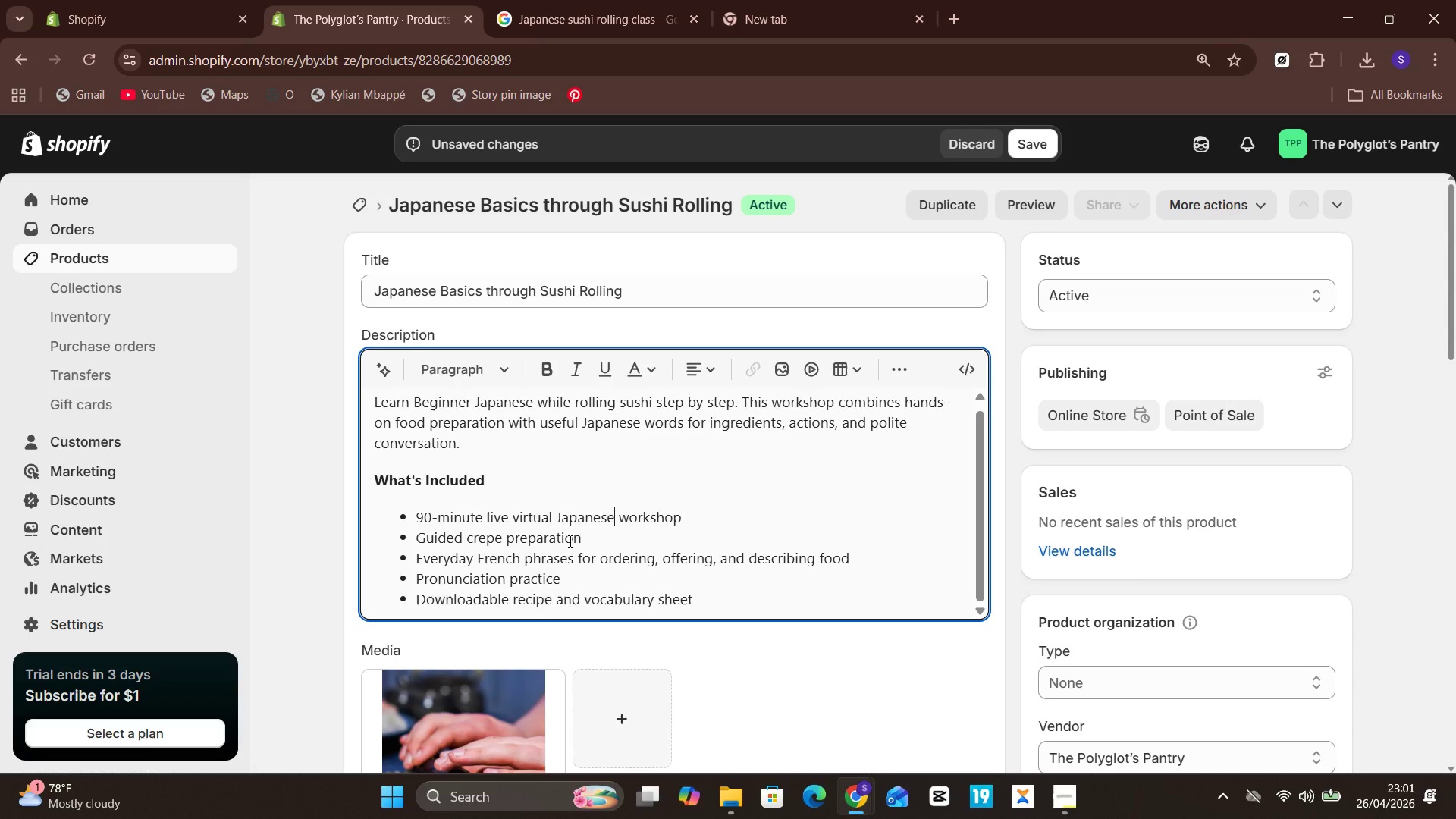 
left_click([569, 541])
 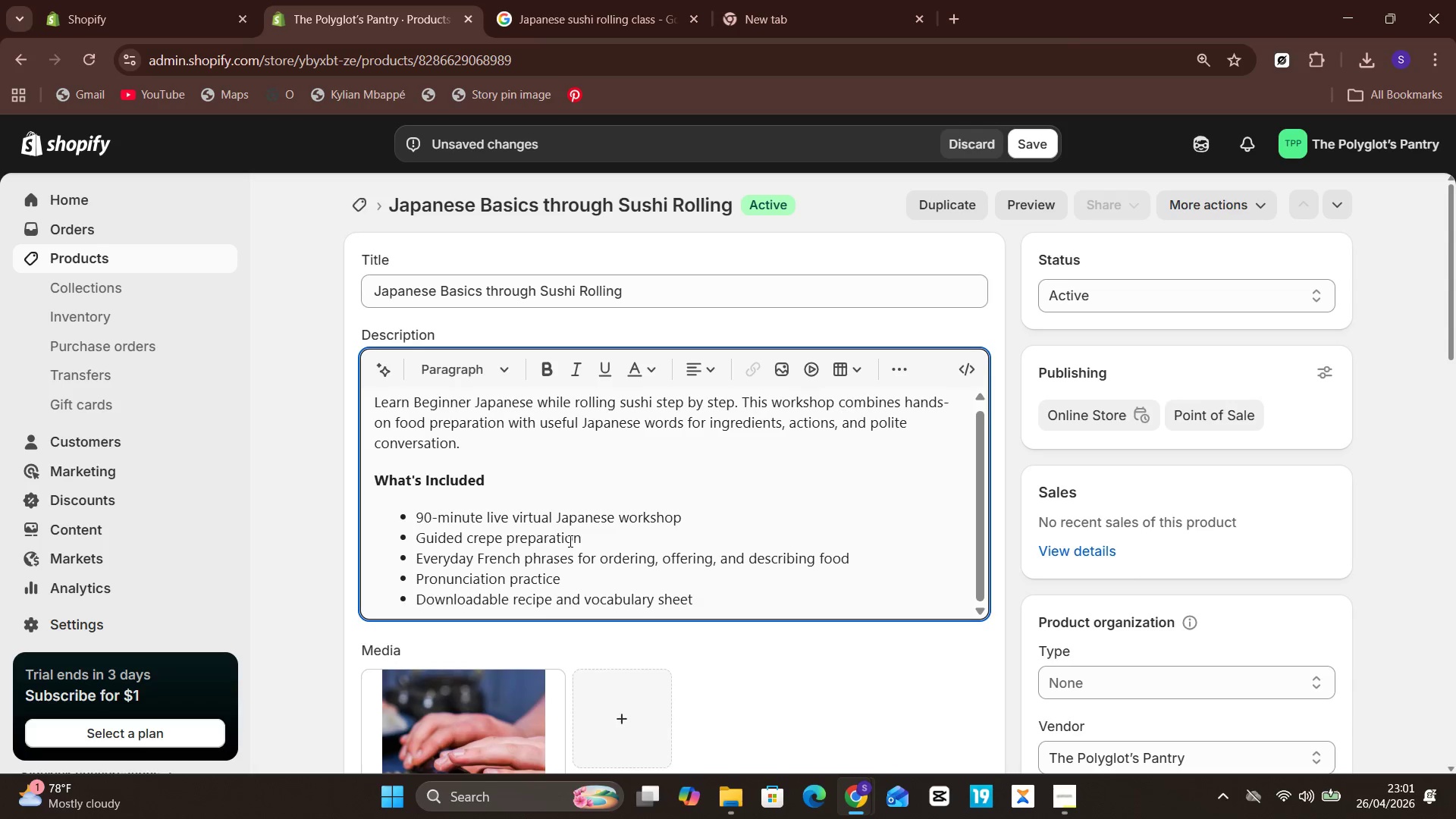 
hold_key(key=ShiftLeft, duration=1.2)
 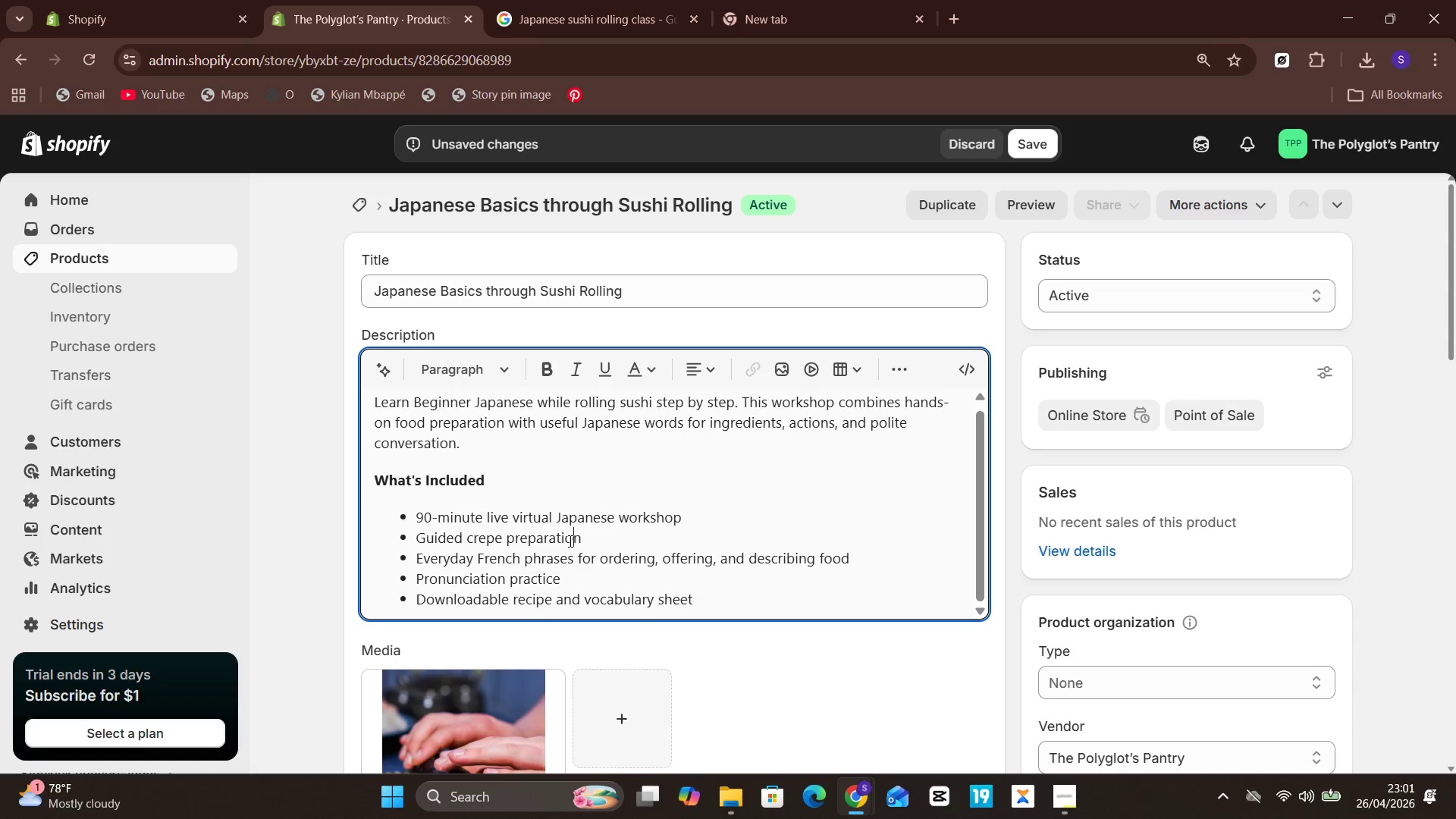 
hold_key(key=ArrowLeft, duration=0.62)
 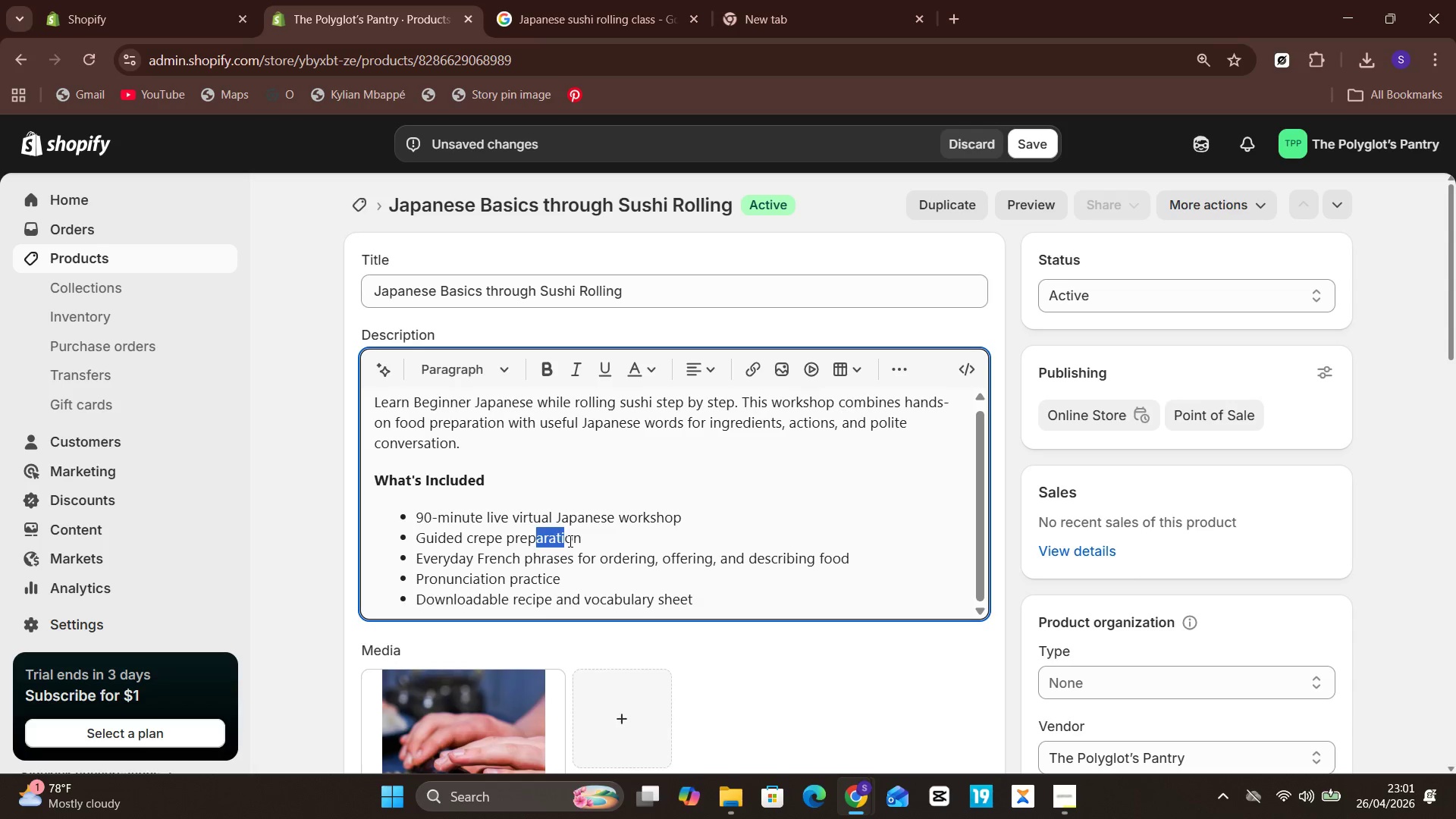 
key(Unknown)
 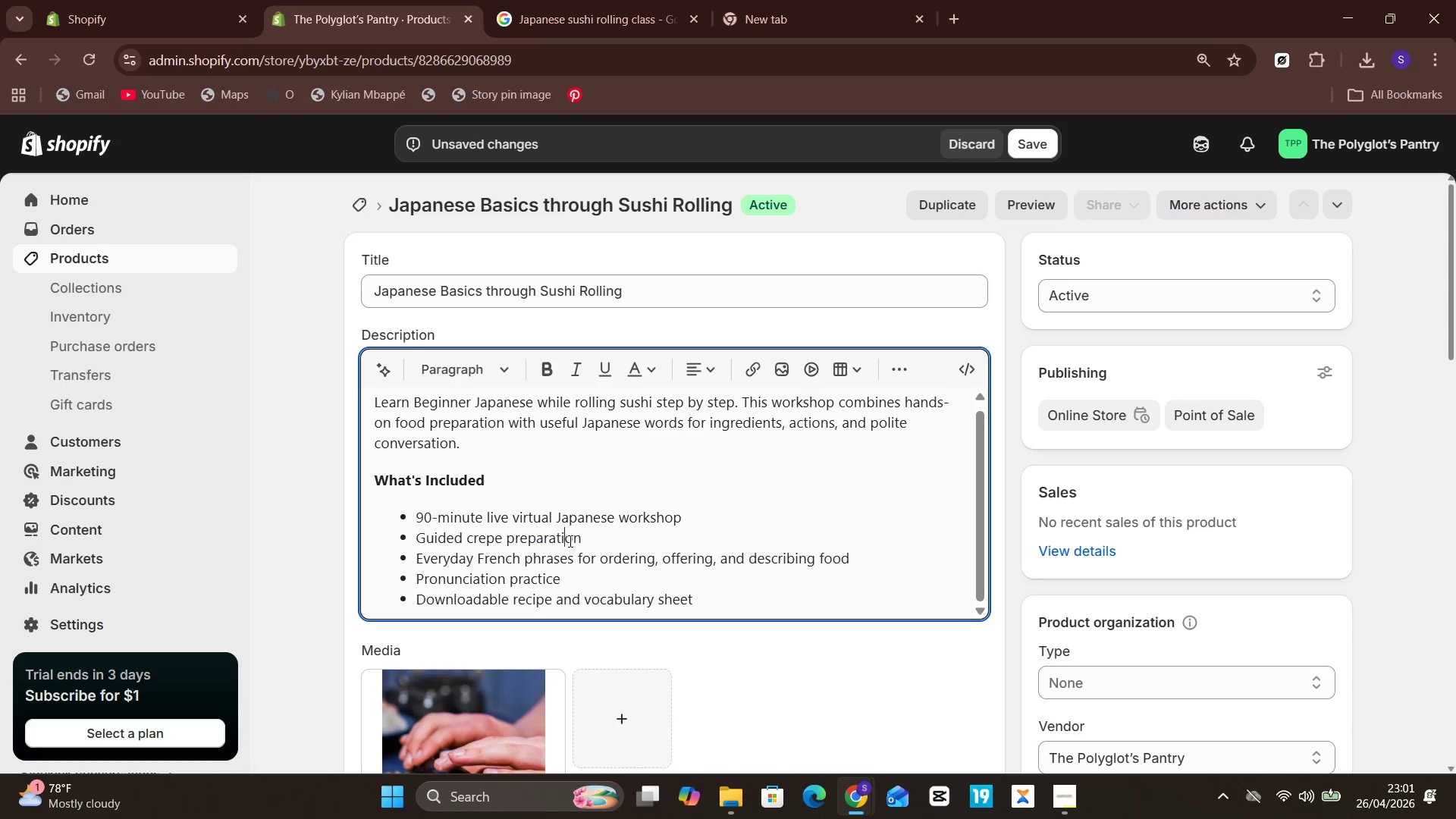 
key(ArrowRight)
 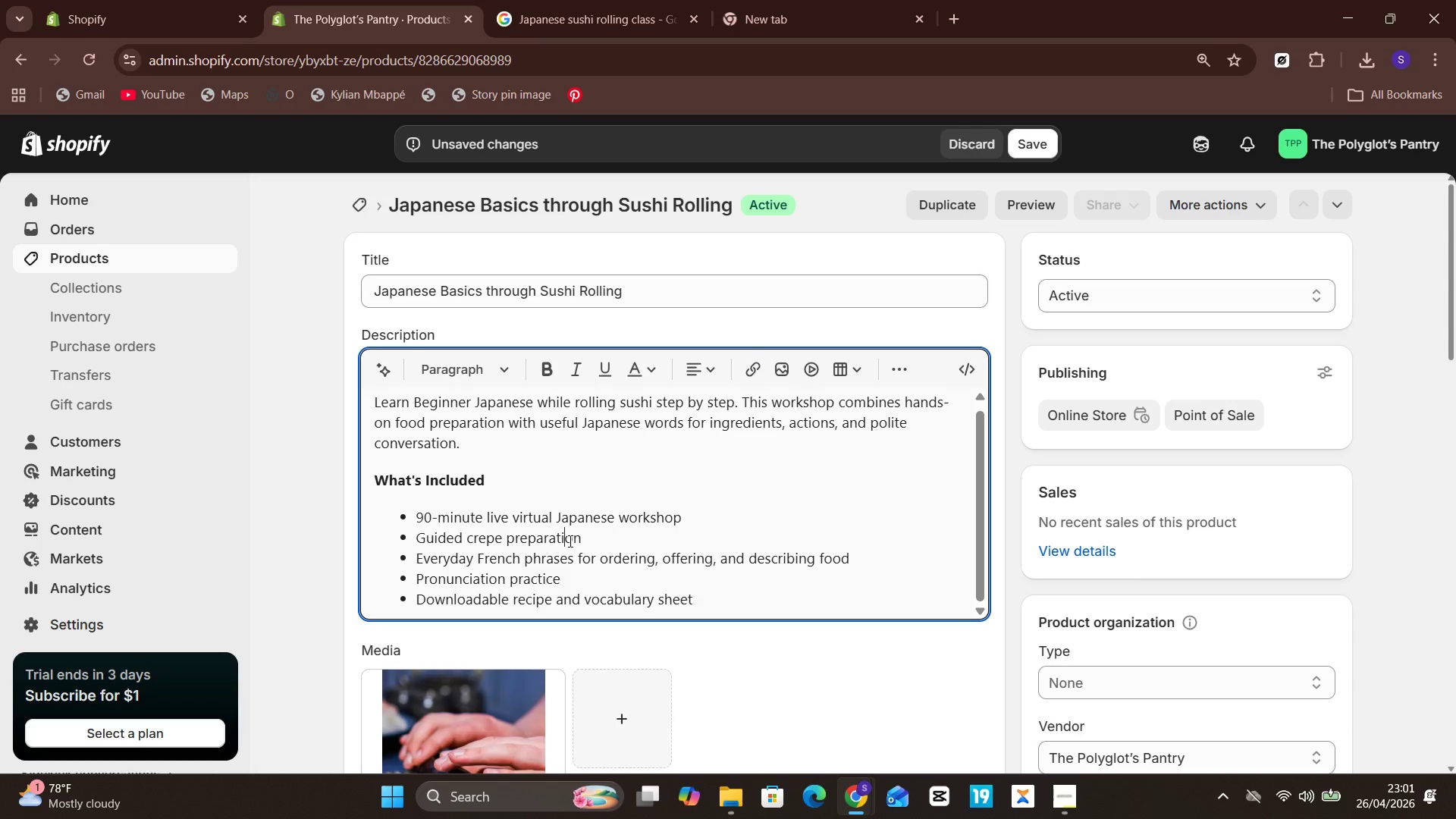 
key(ArrowRight)
 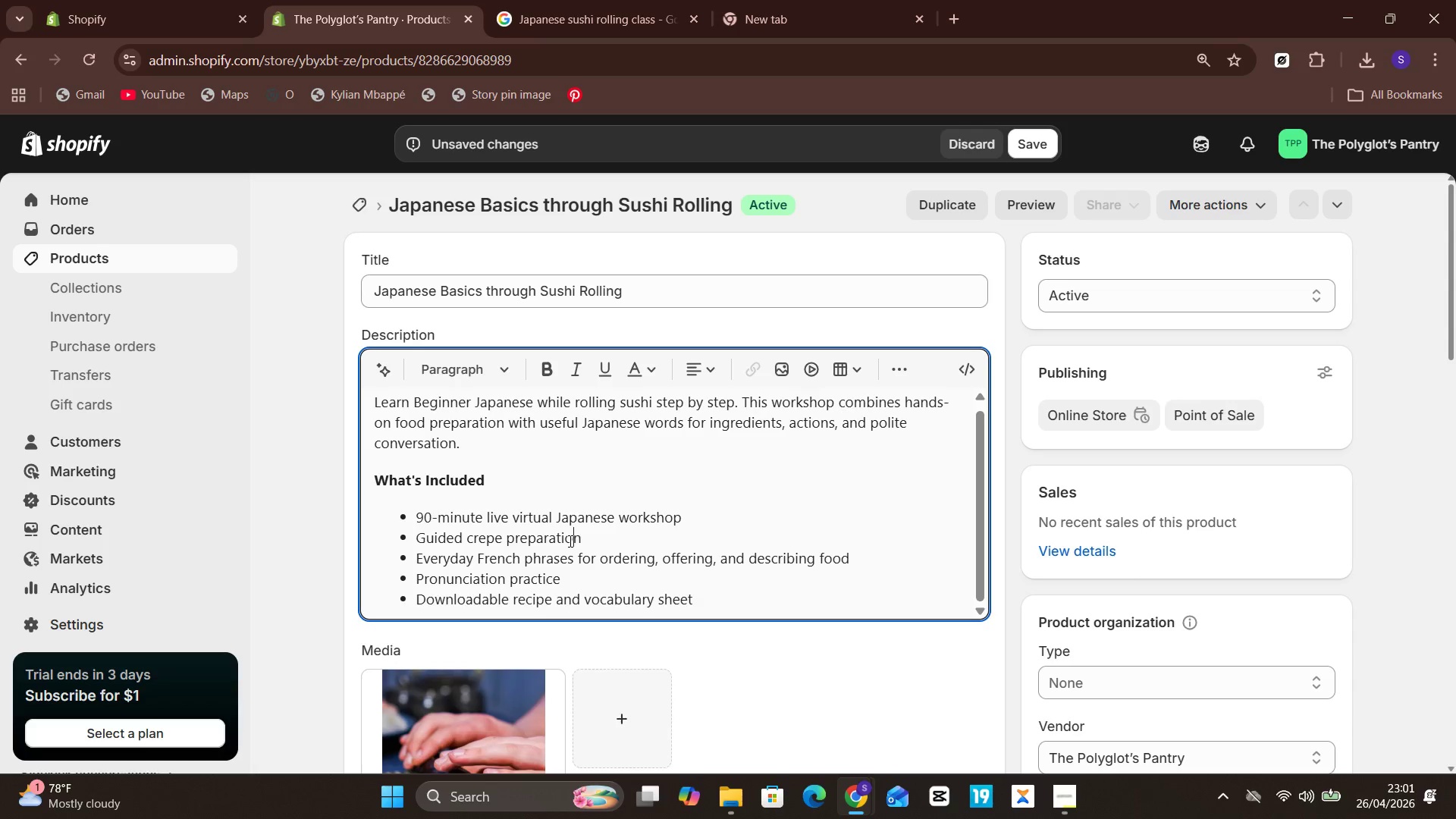 
key(Unknown)
 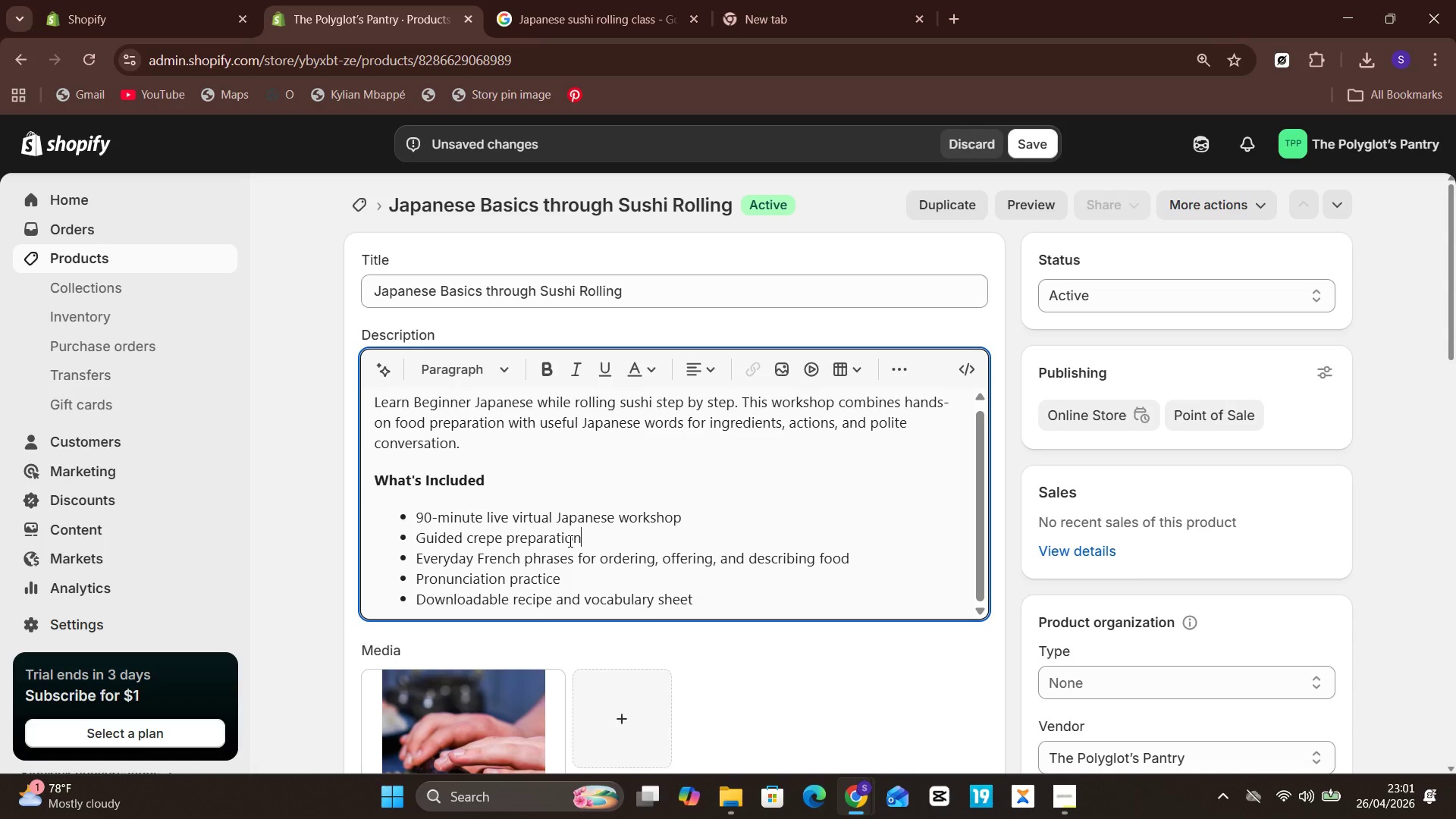 
key(Unknown)
 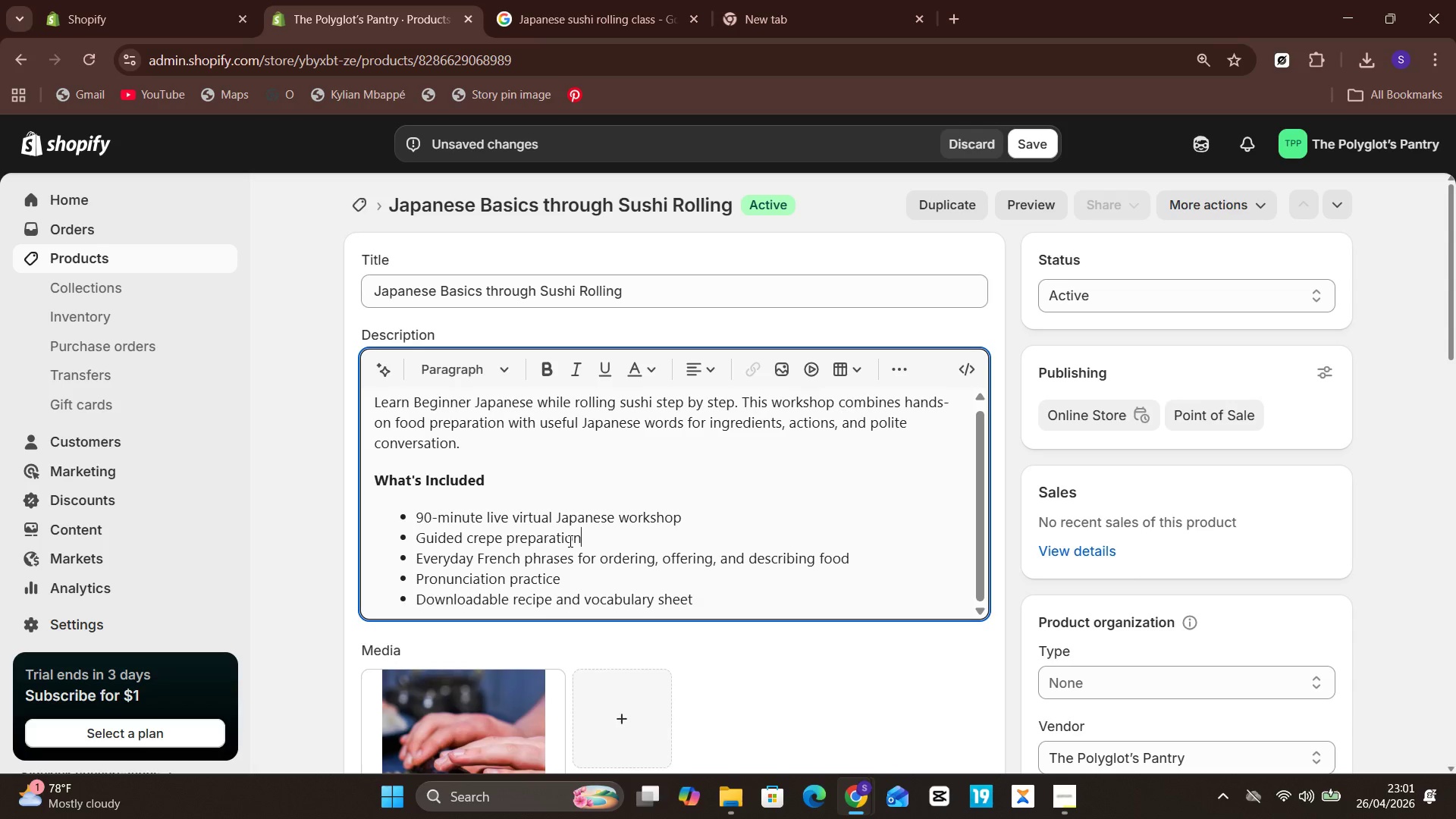 
key(ArrowRight)
 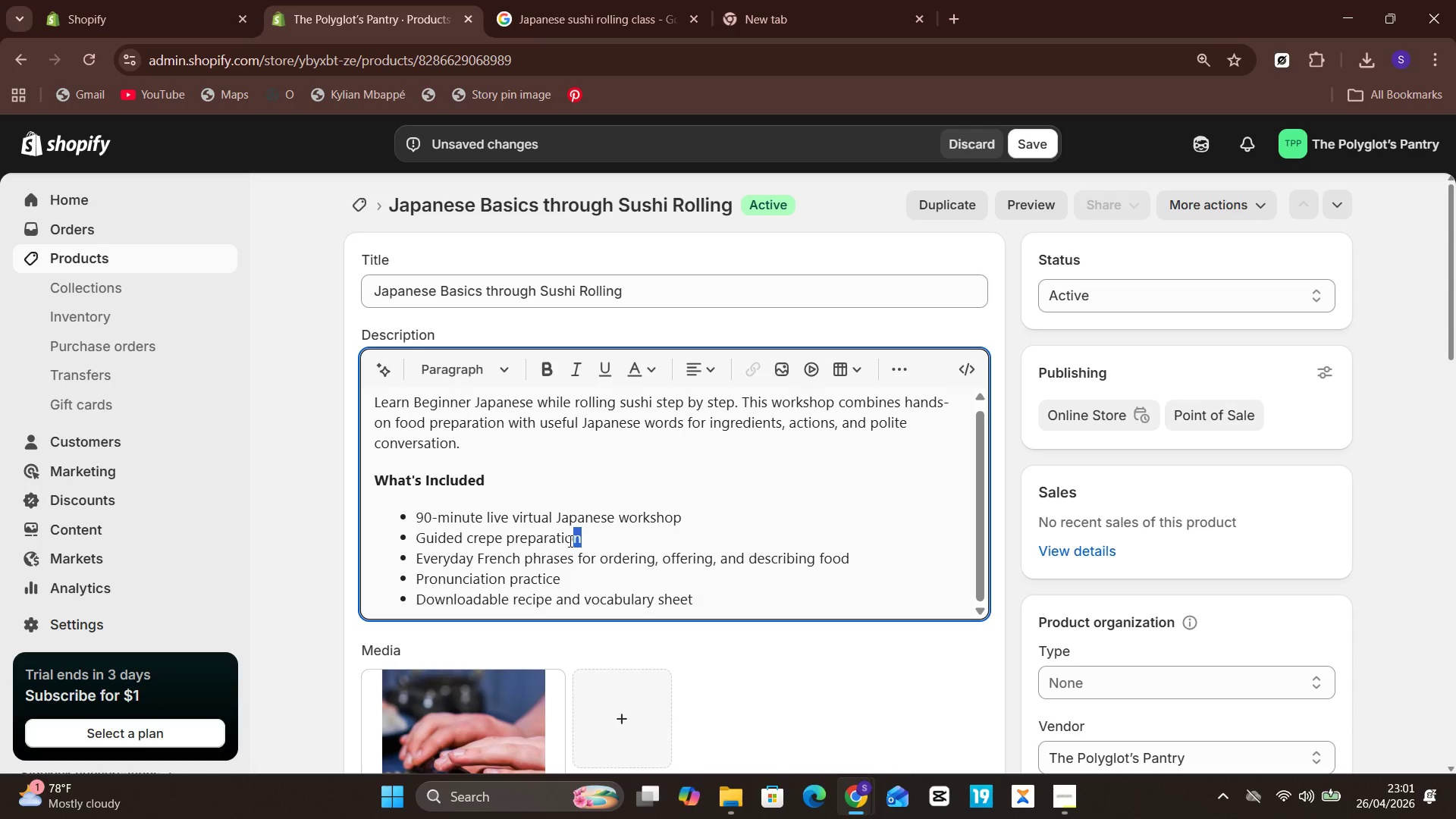 
hold_key(key=ArrowLeft, duration=1.16)
 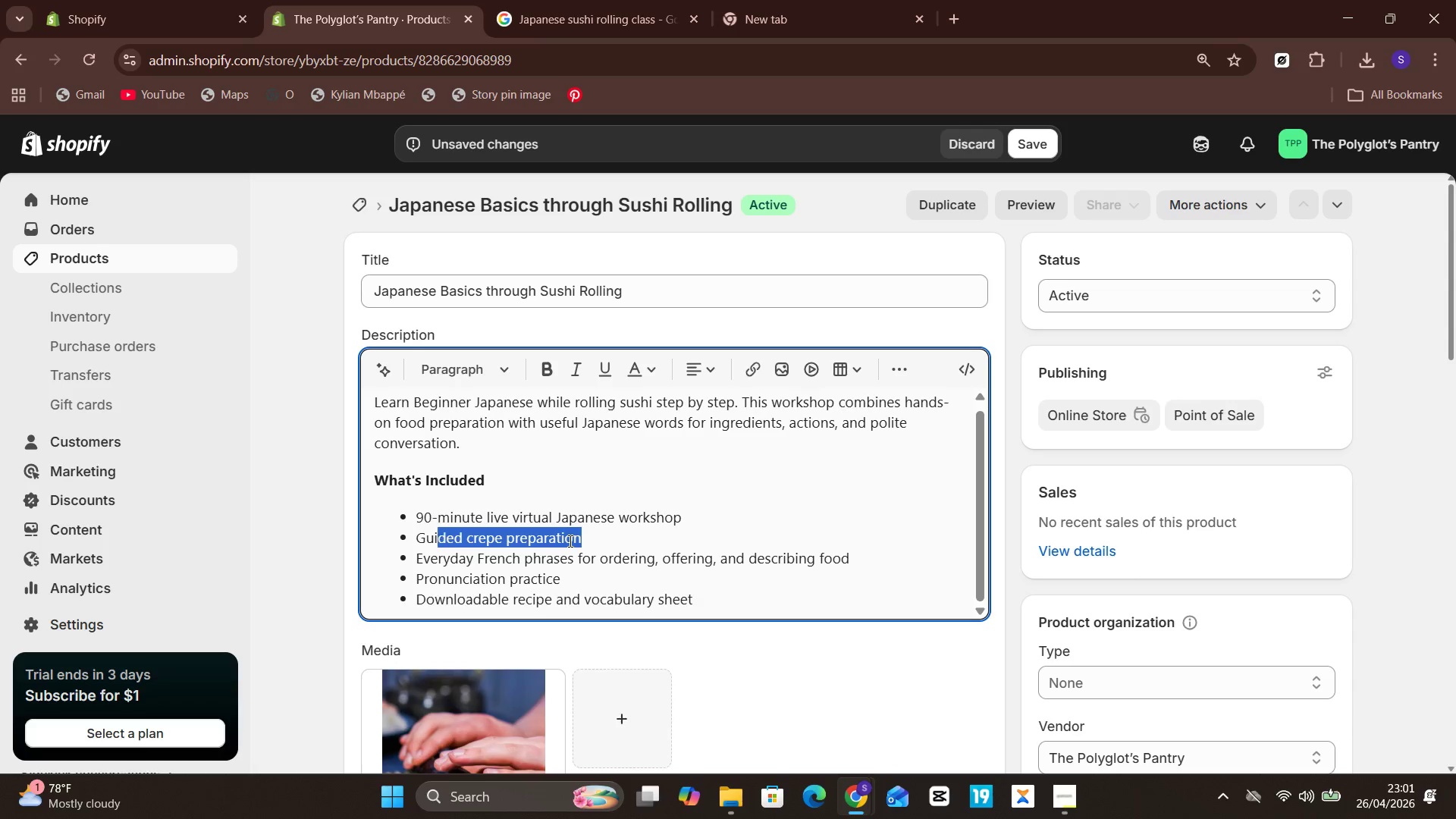 
key(Shift+ArrowLeft)
 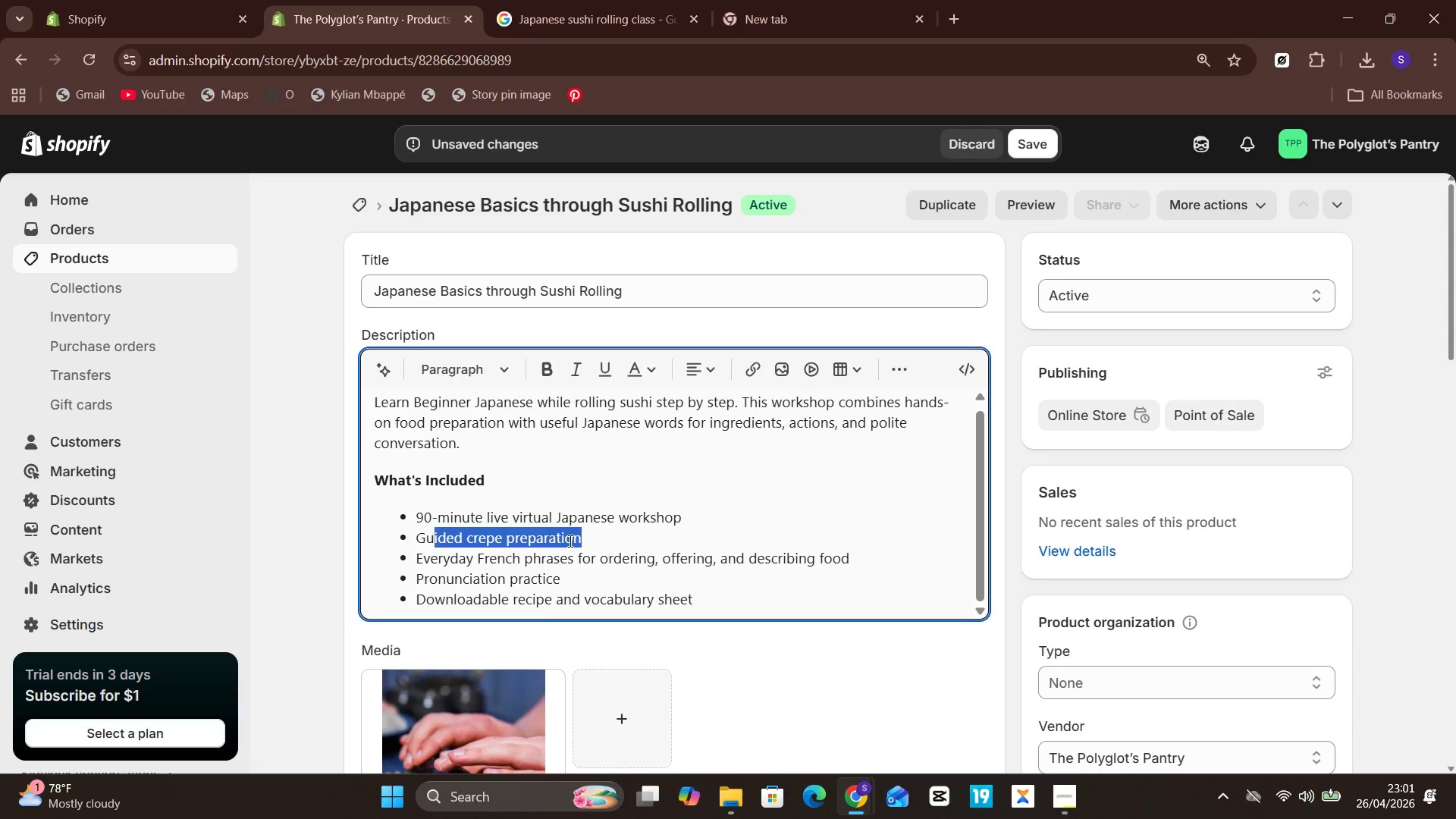 
key(Shift+ArrowLeft)
 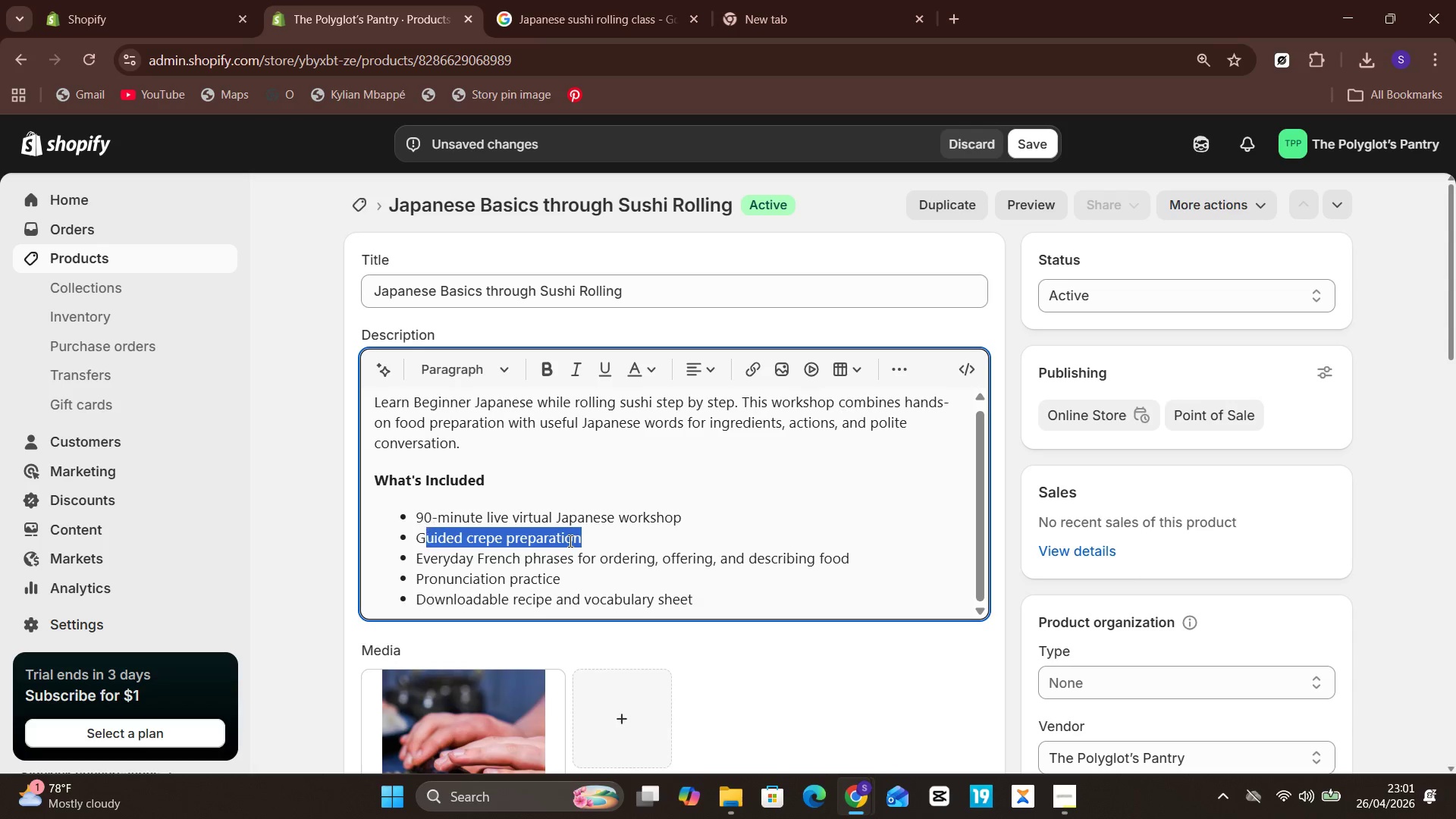 
key(Shift+ArrowLeft)
 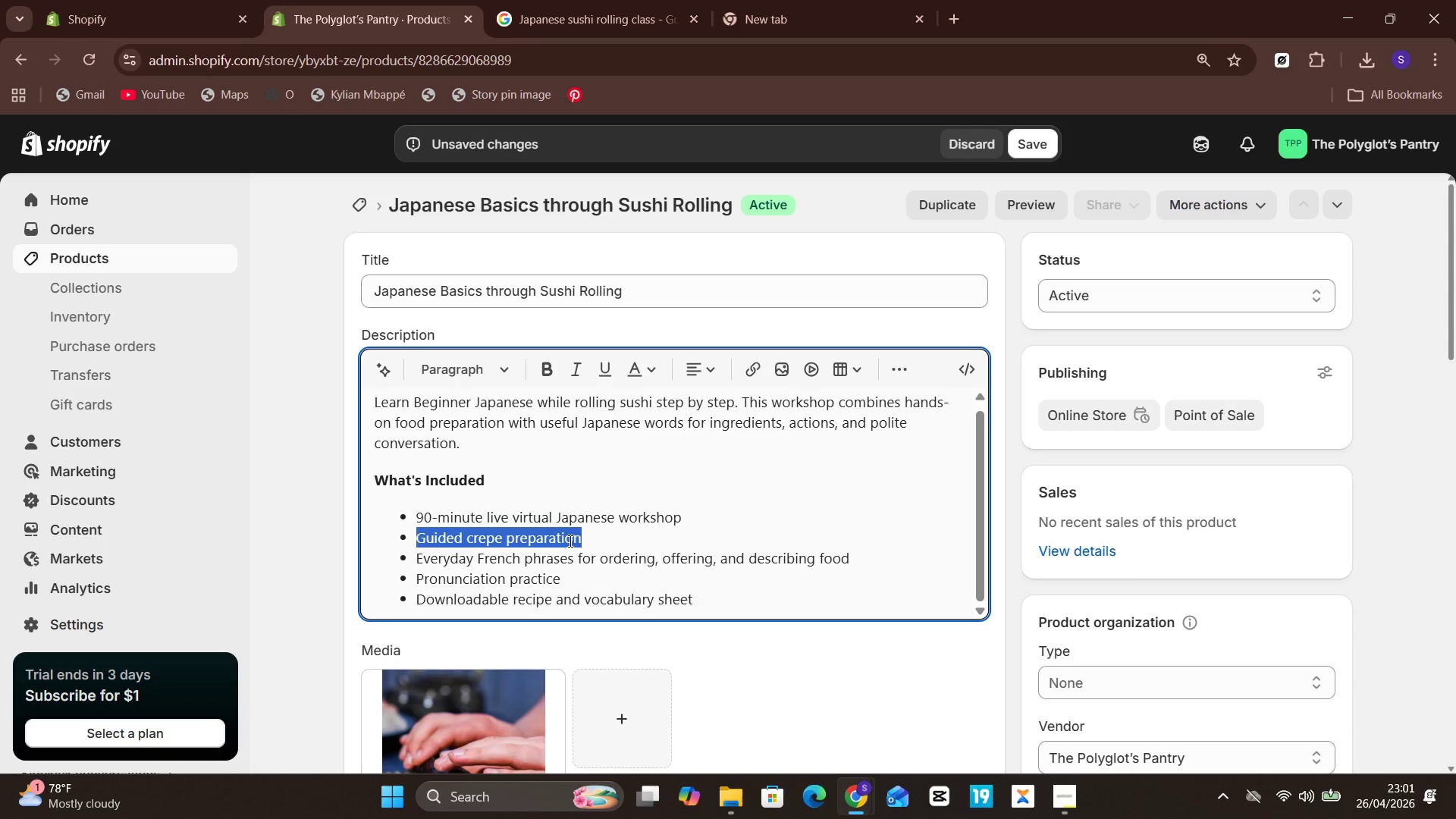 
type(Sushi rolling demonstration)
 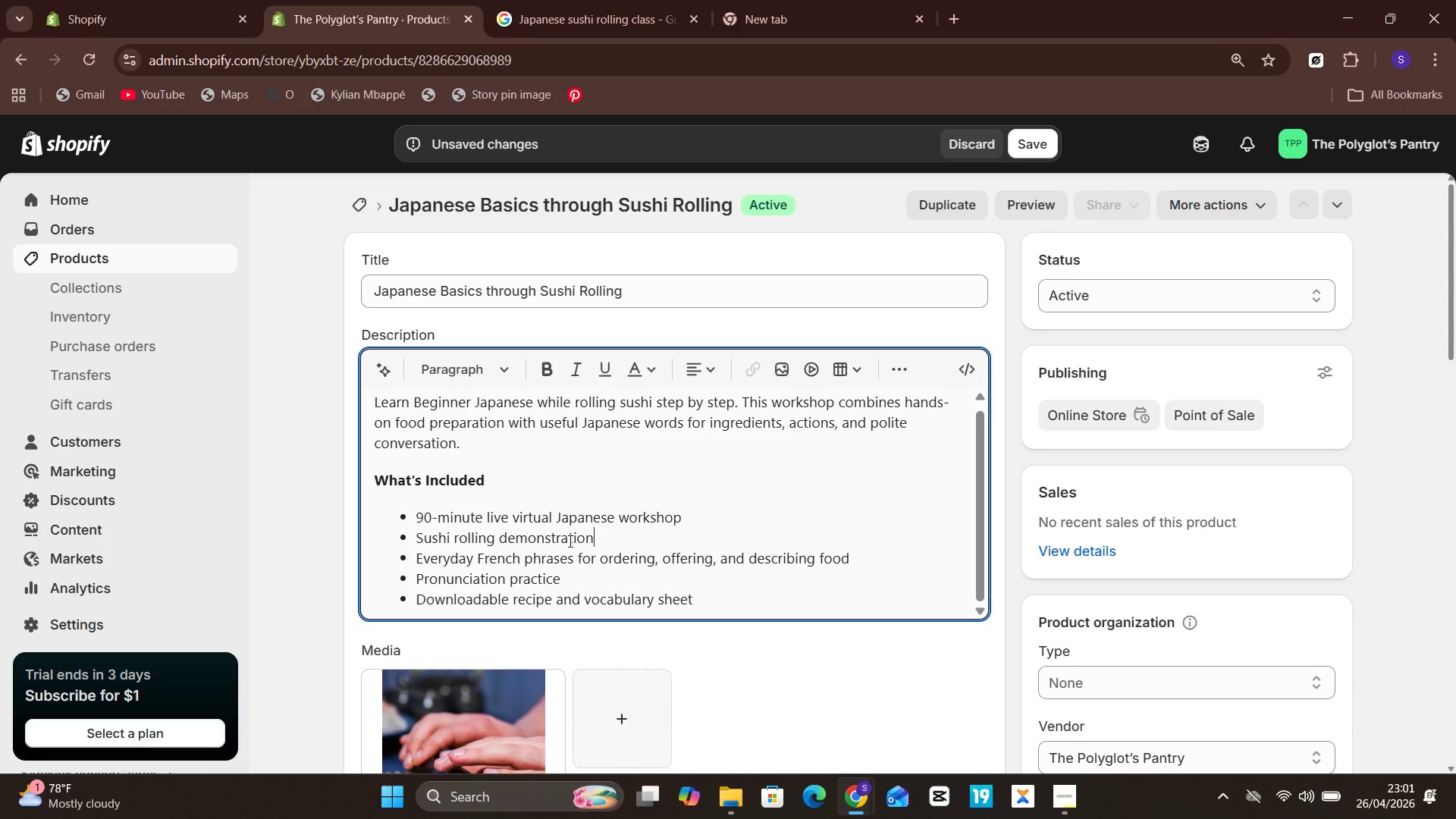 
key(Unknown)
 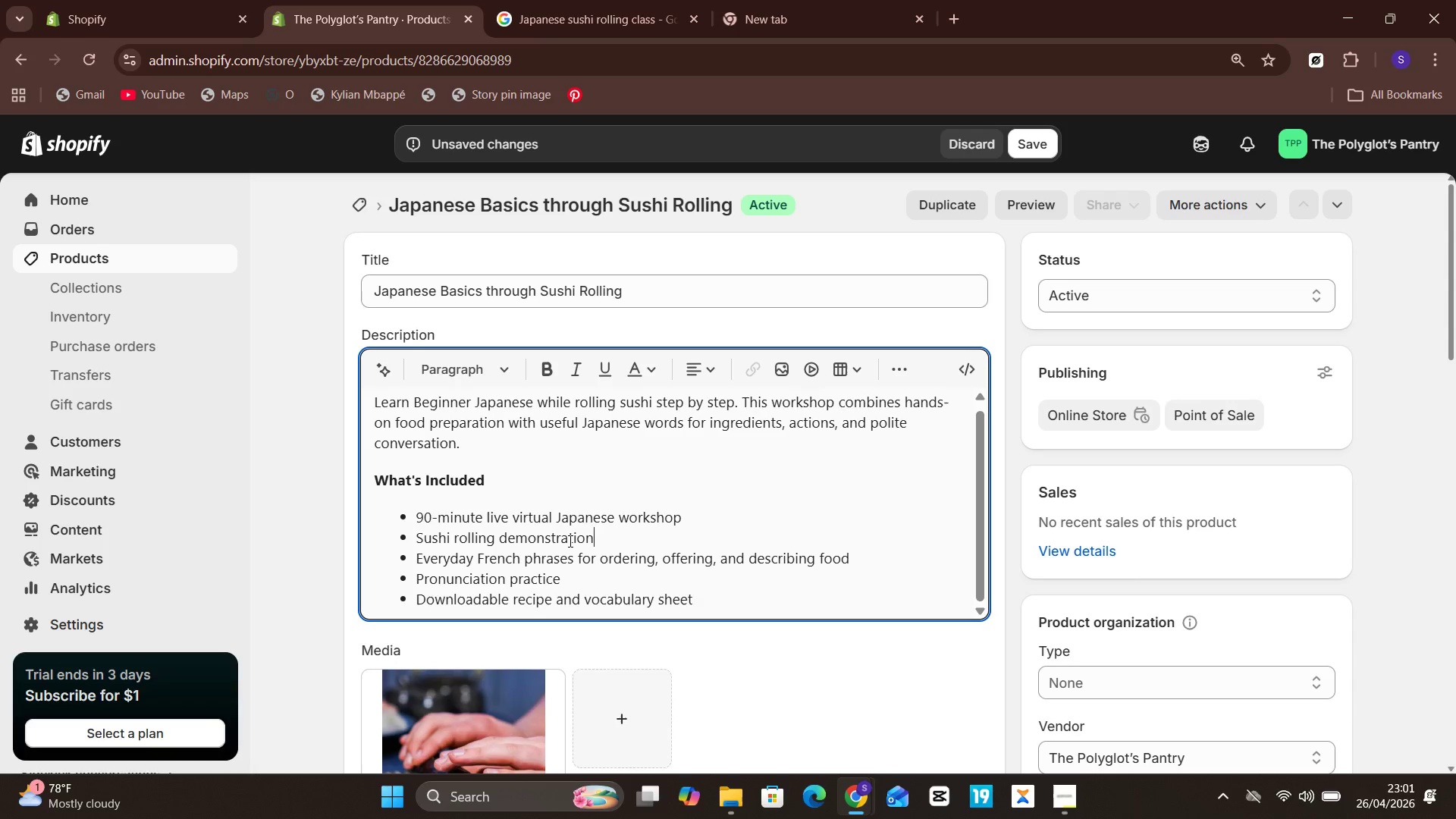 
key(ArrowDown)
 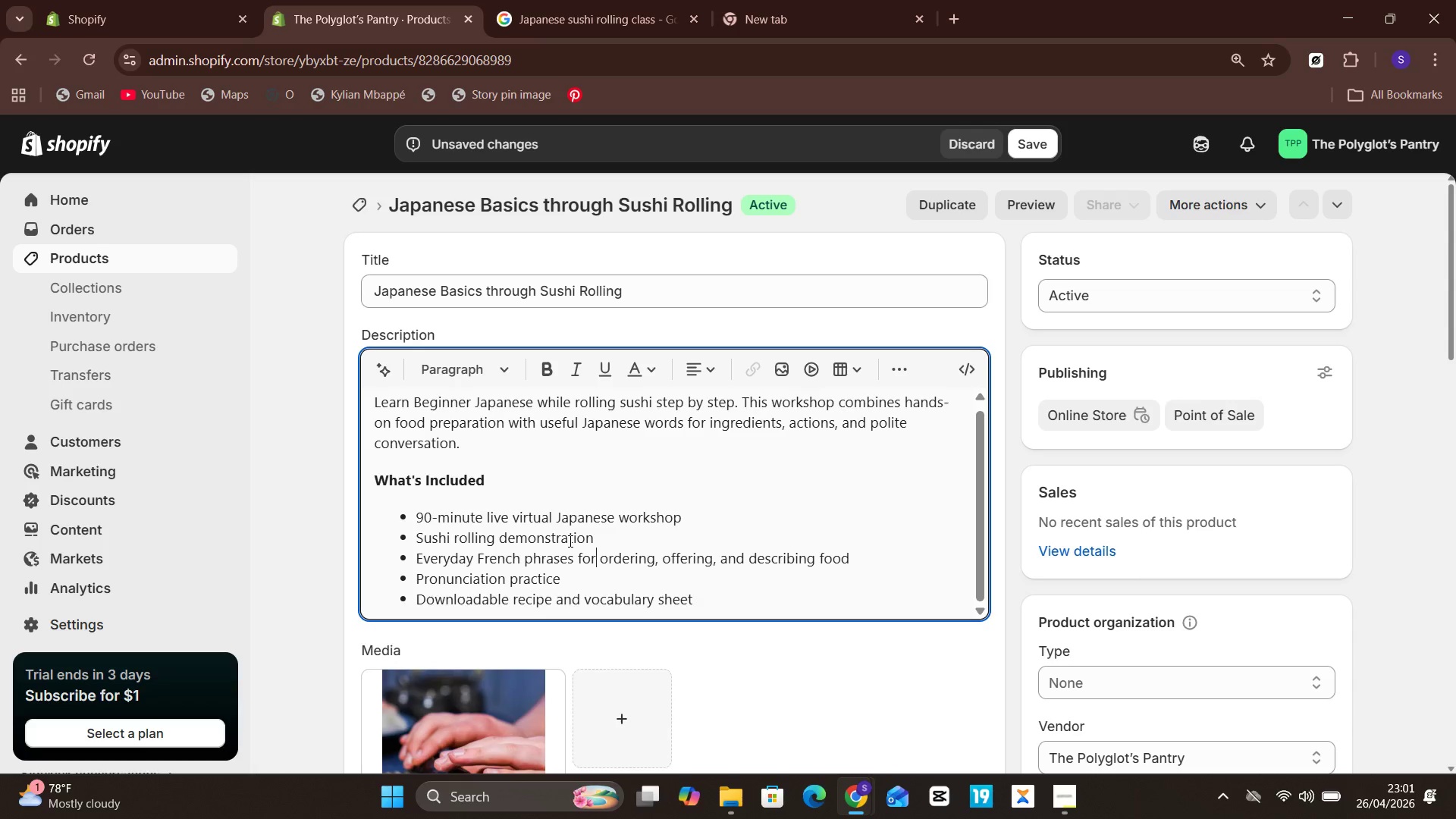 
key(Unknown)
 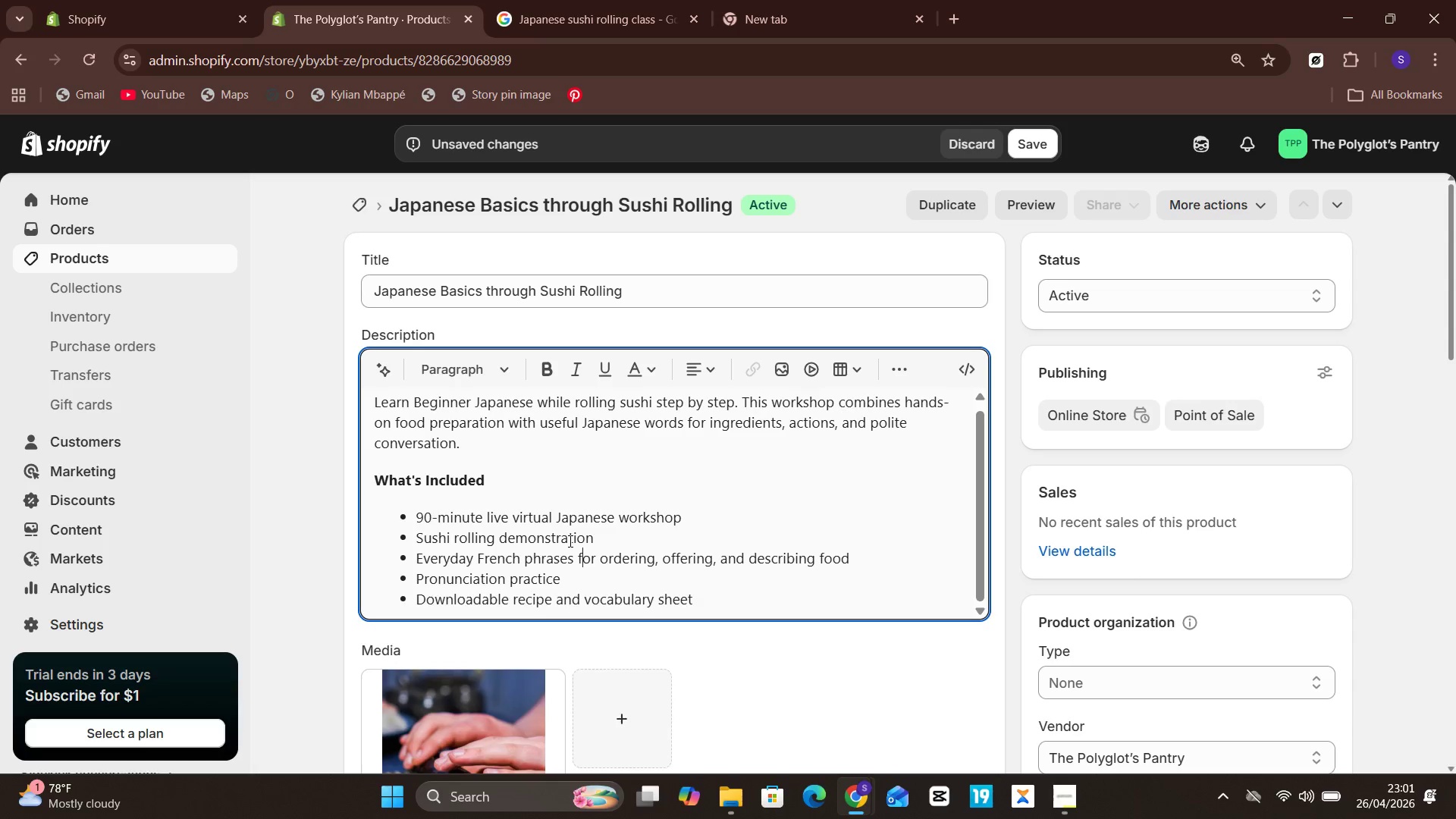 
key(ArrowLeft)
 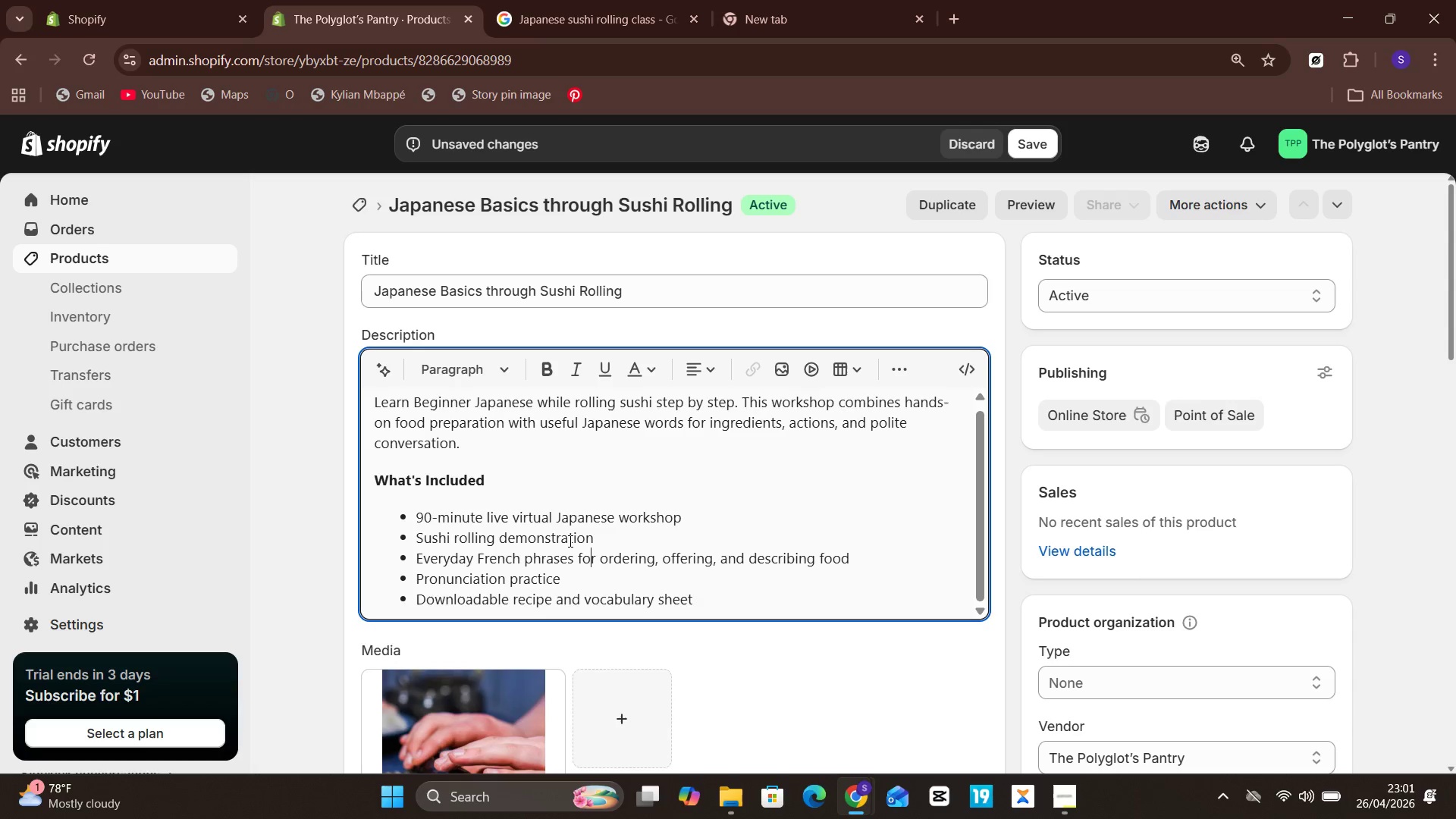 
key(Unknown)
 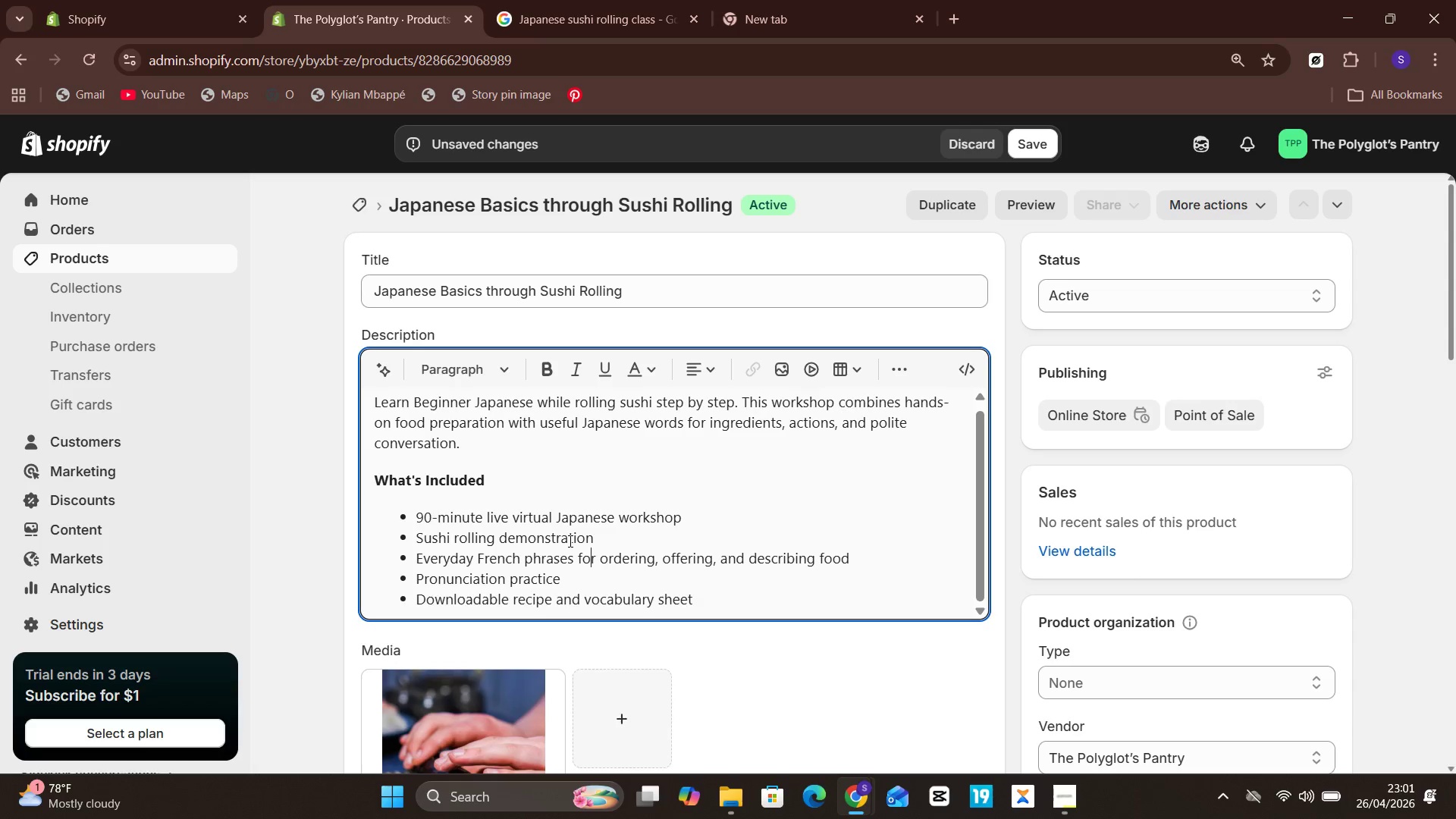 
key(ArrowLeft)
 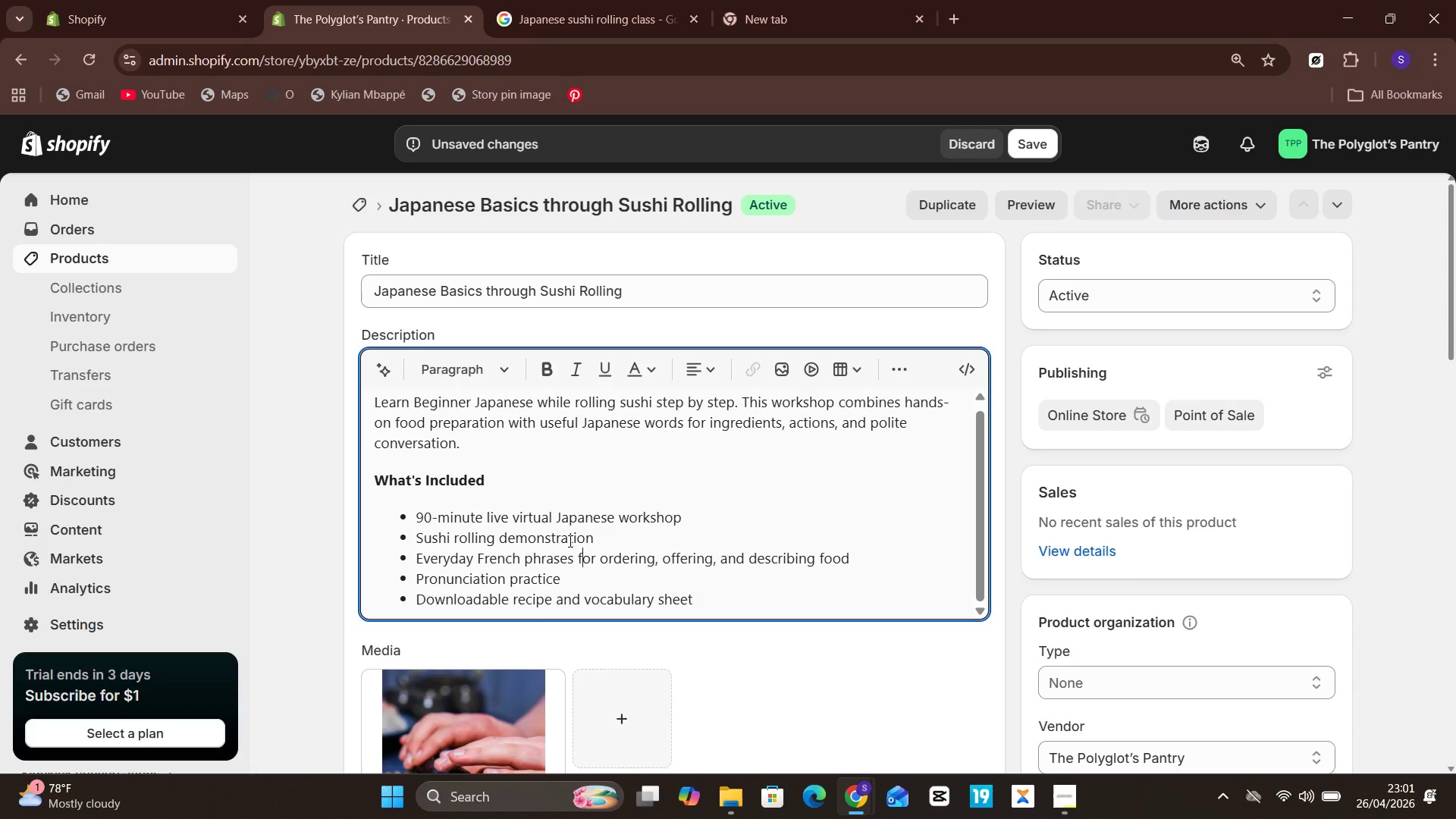 
hold_key(key=Unknown, duration=0.92)
 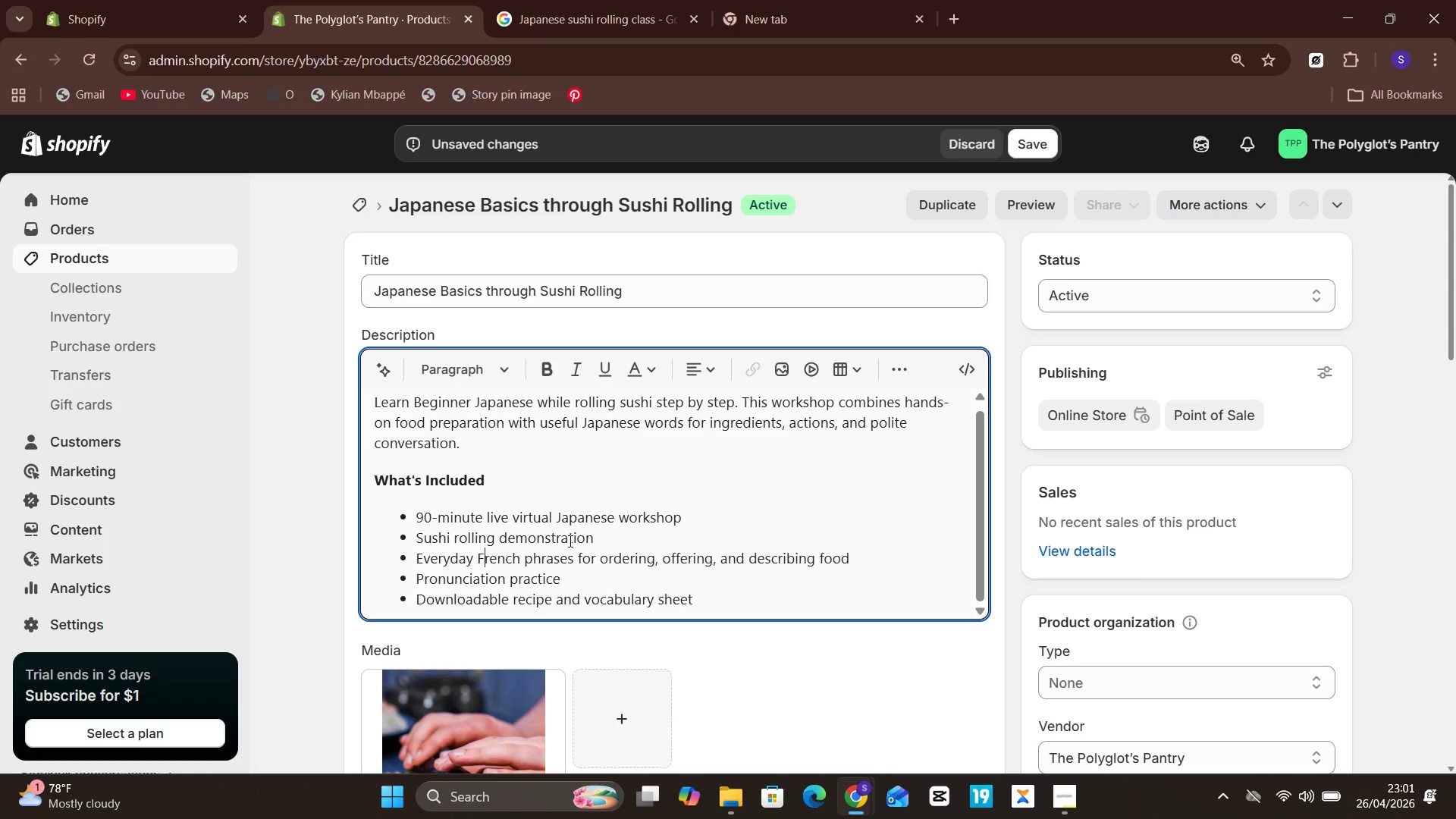 
hold_key(key=ArrowLeft, duration=0.89)
 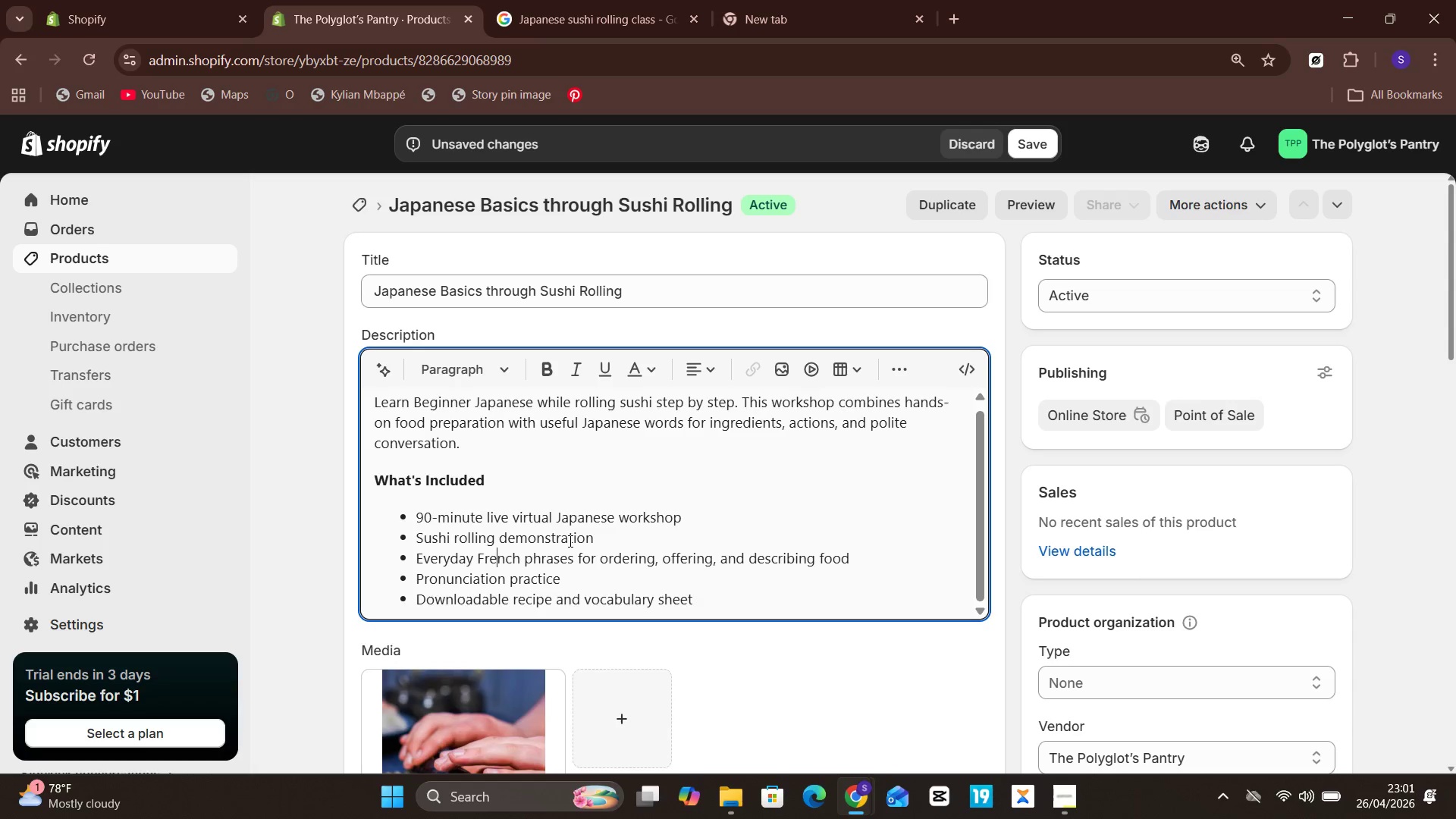 
key(Unknown)
 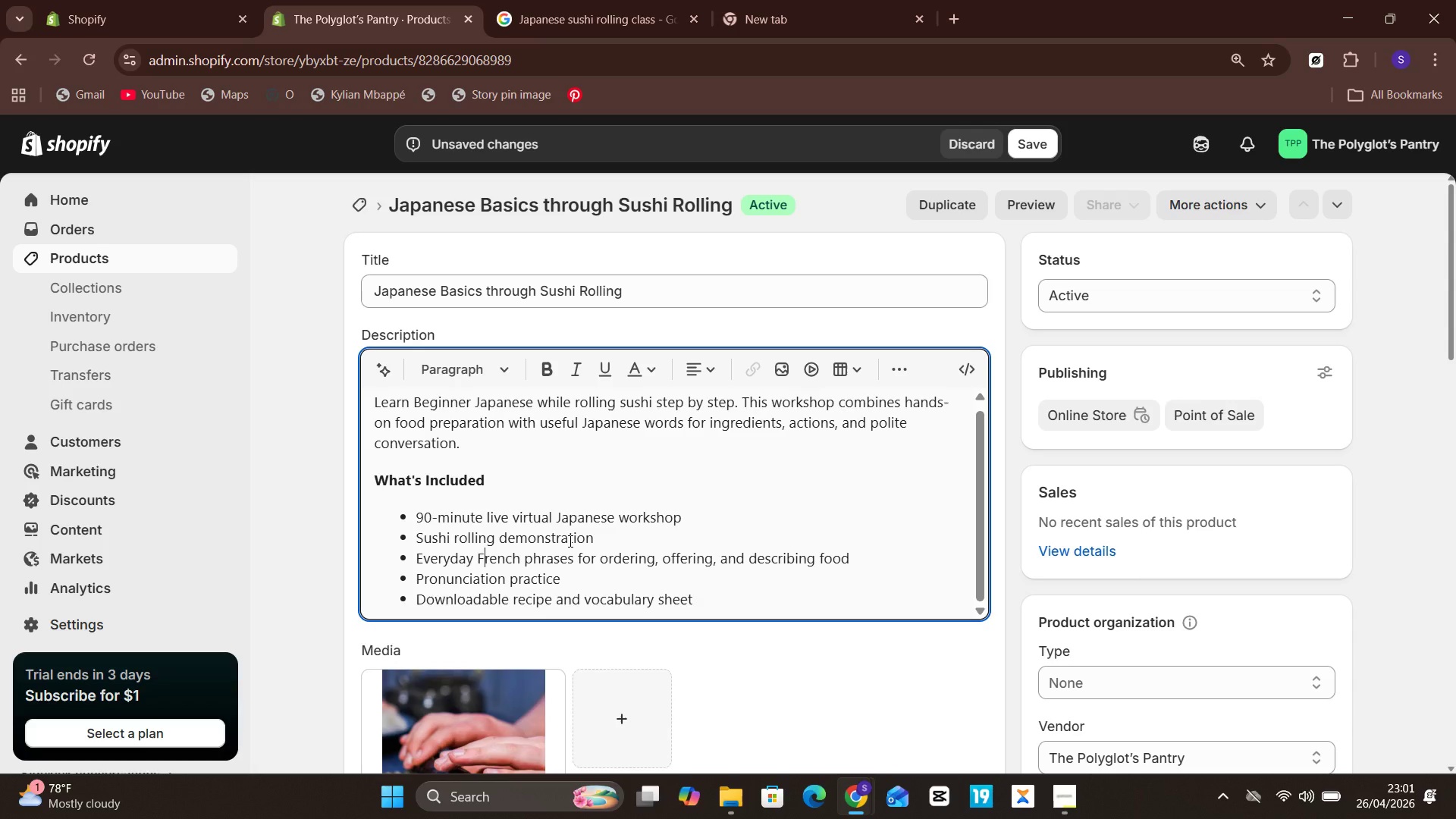 
key(ArrowLeft)
 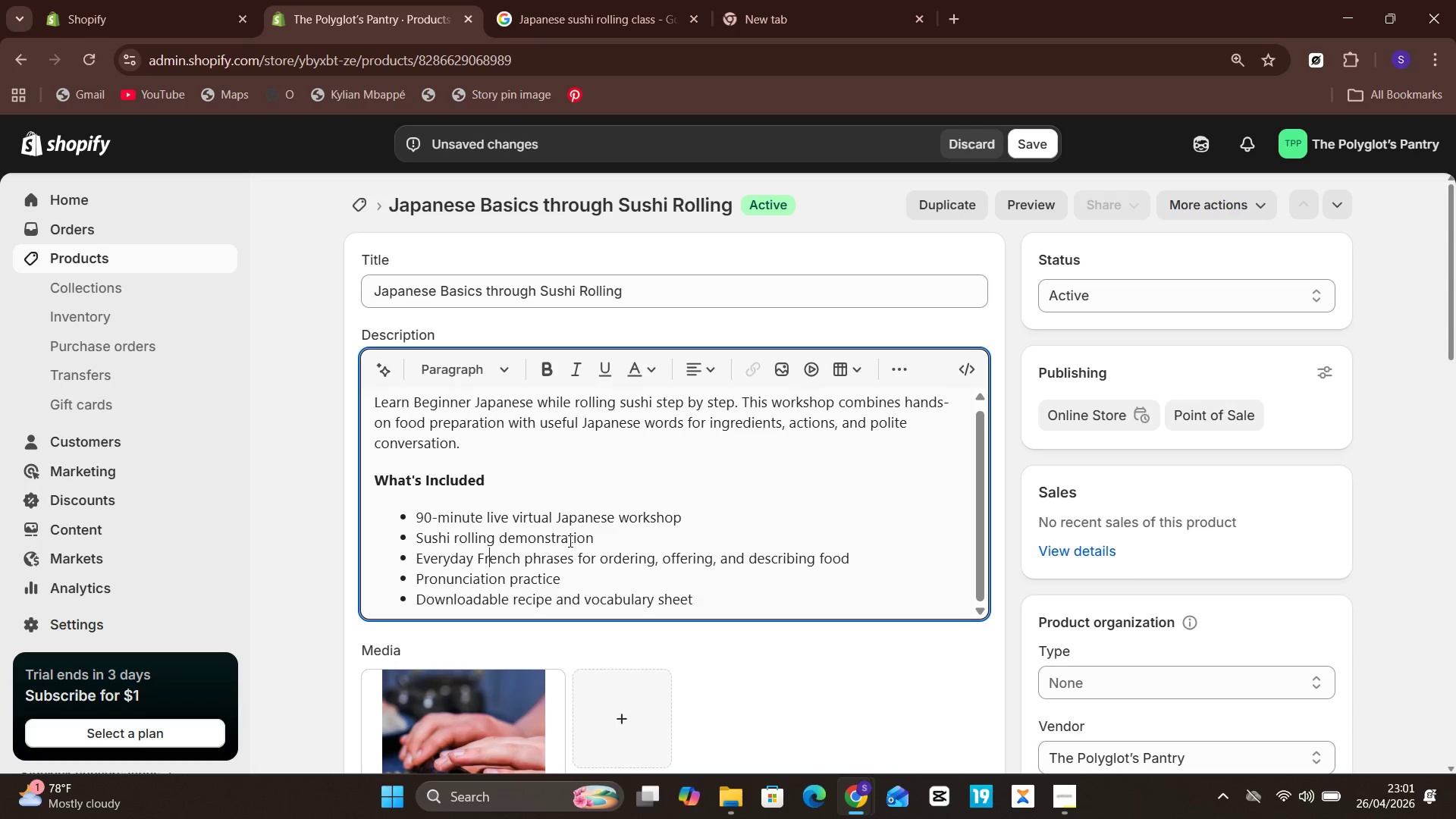 
hold_key(key=Unknown, duration=0.7)
 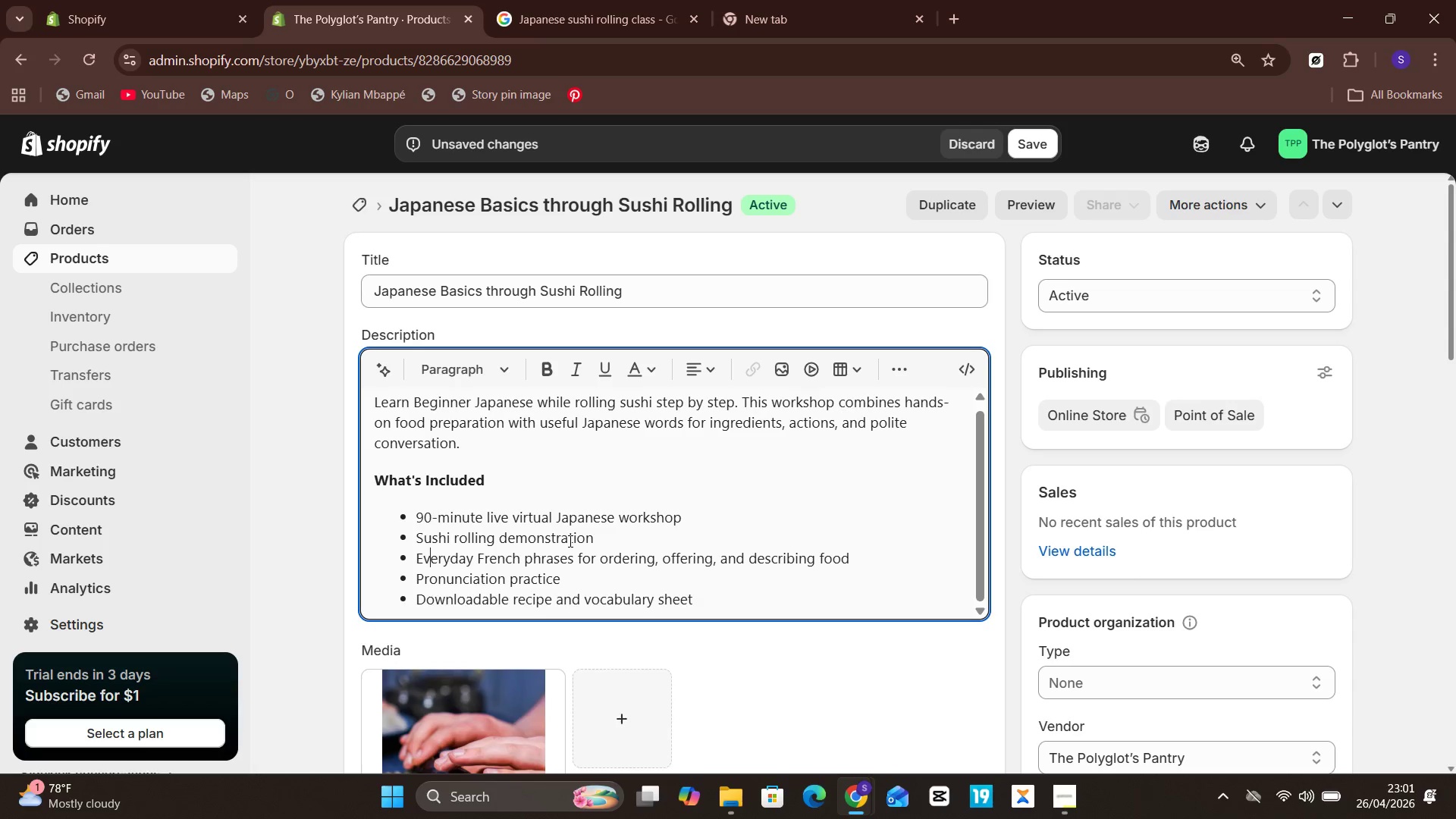 
hold_key(key=ArrowLeft, duration=0.7)
 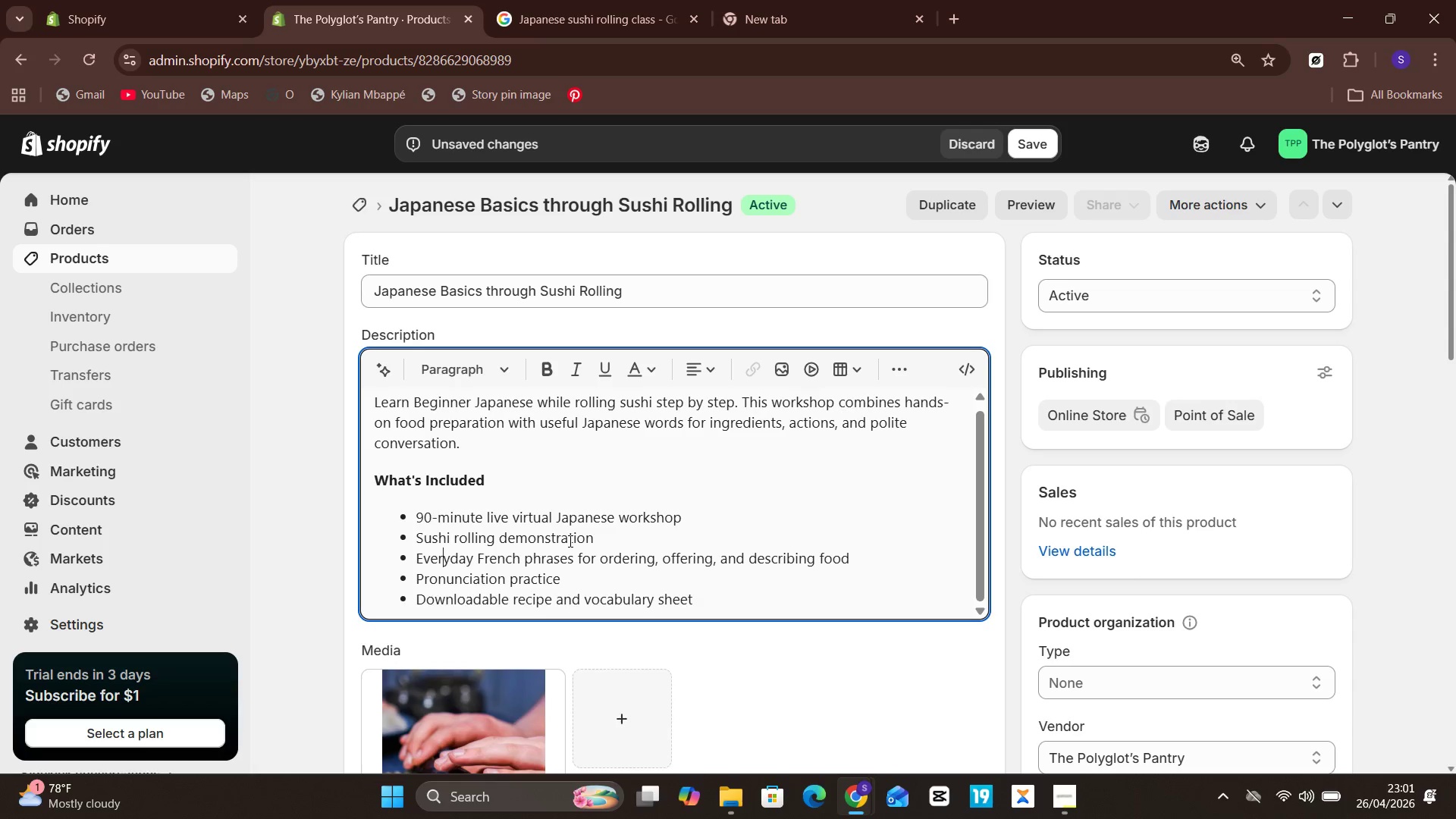 
key(Unknown)
 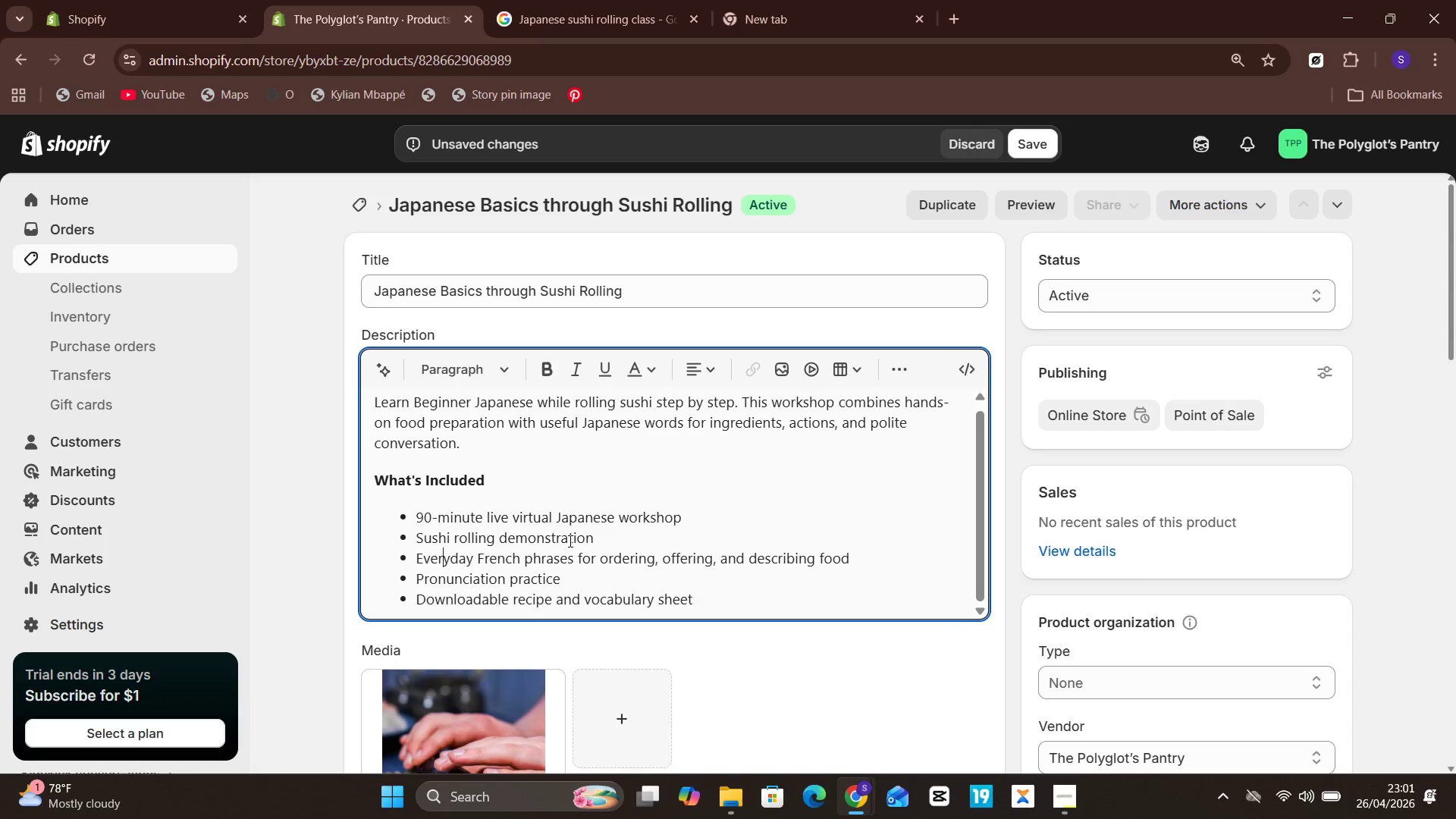 
key(ArrowLeft)
 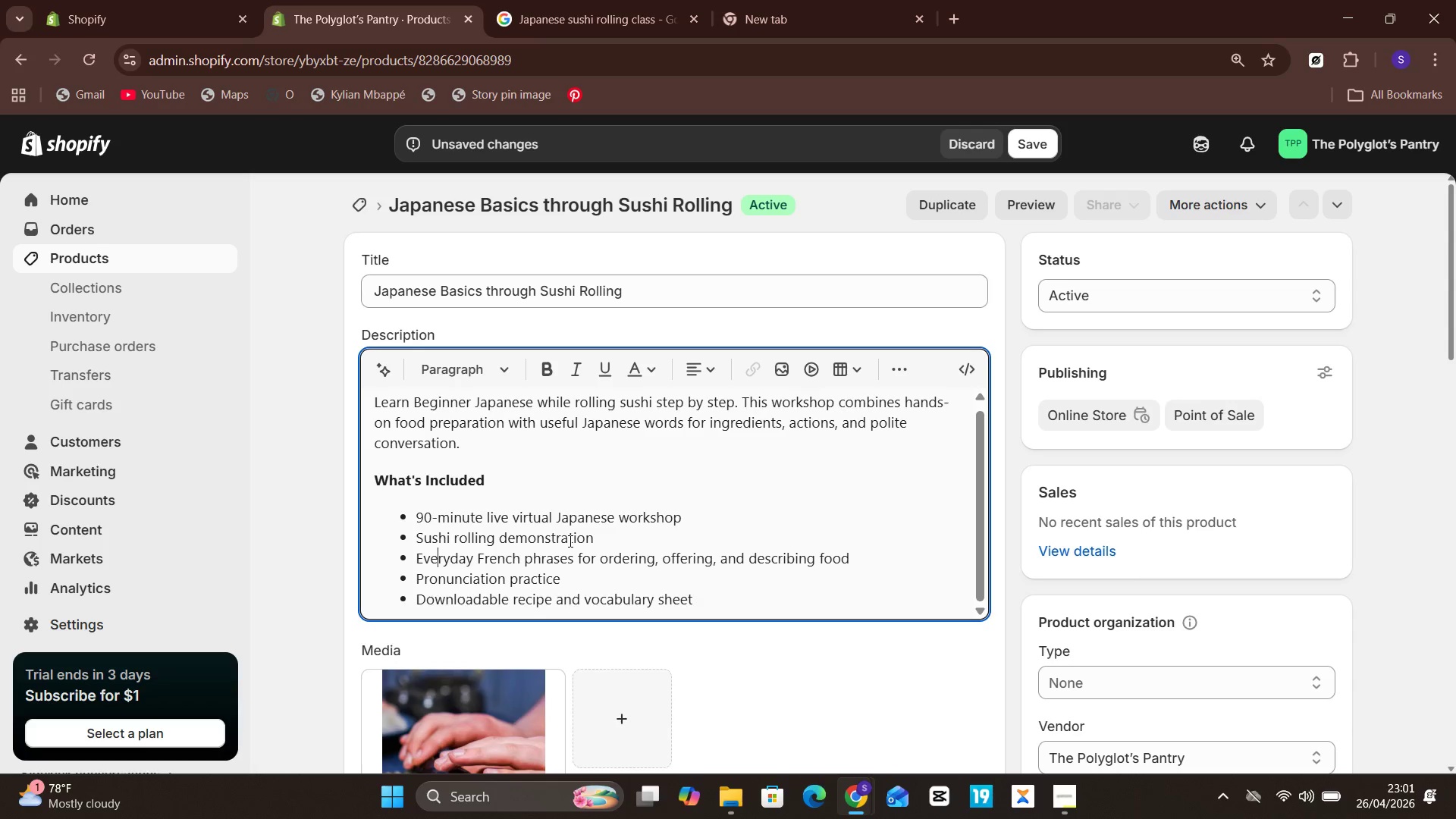 
key(ArrowLeft)
 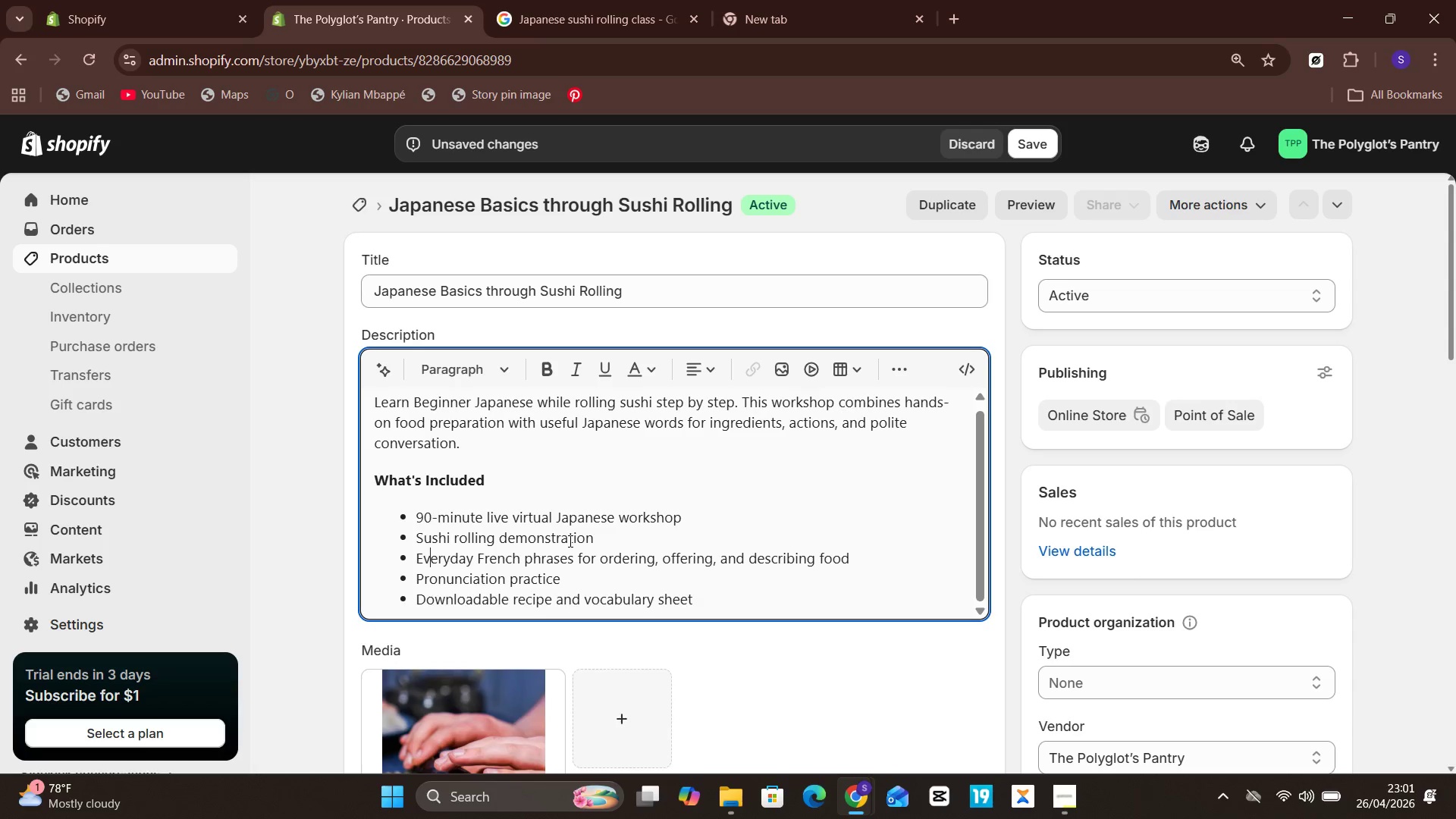 
key(Unknown)
 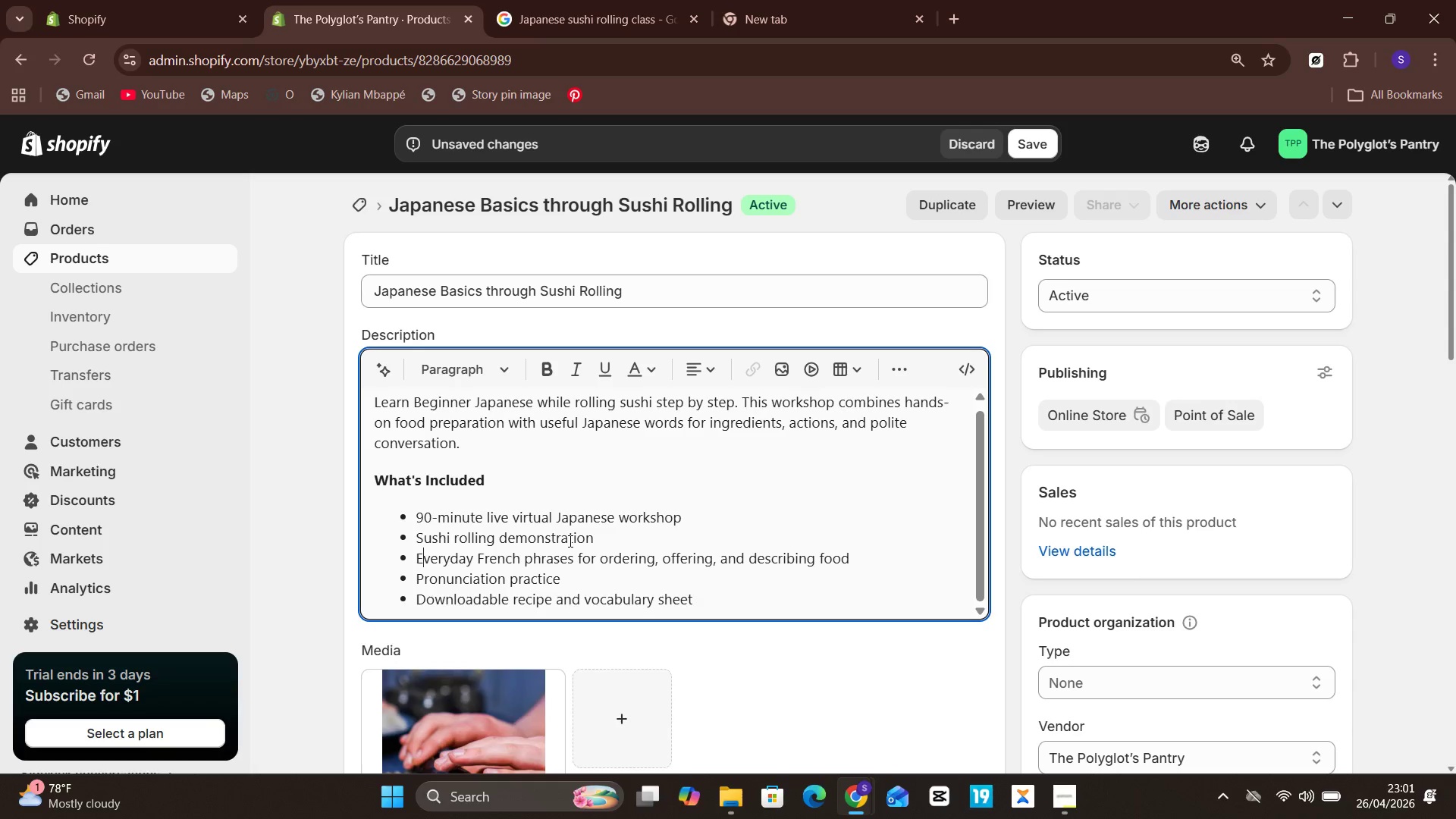 
key(Unknown)
 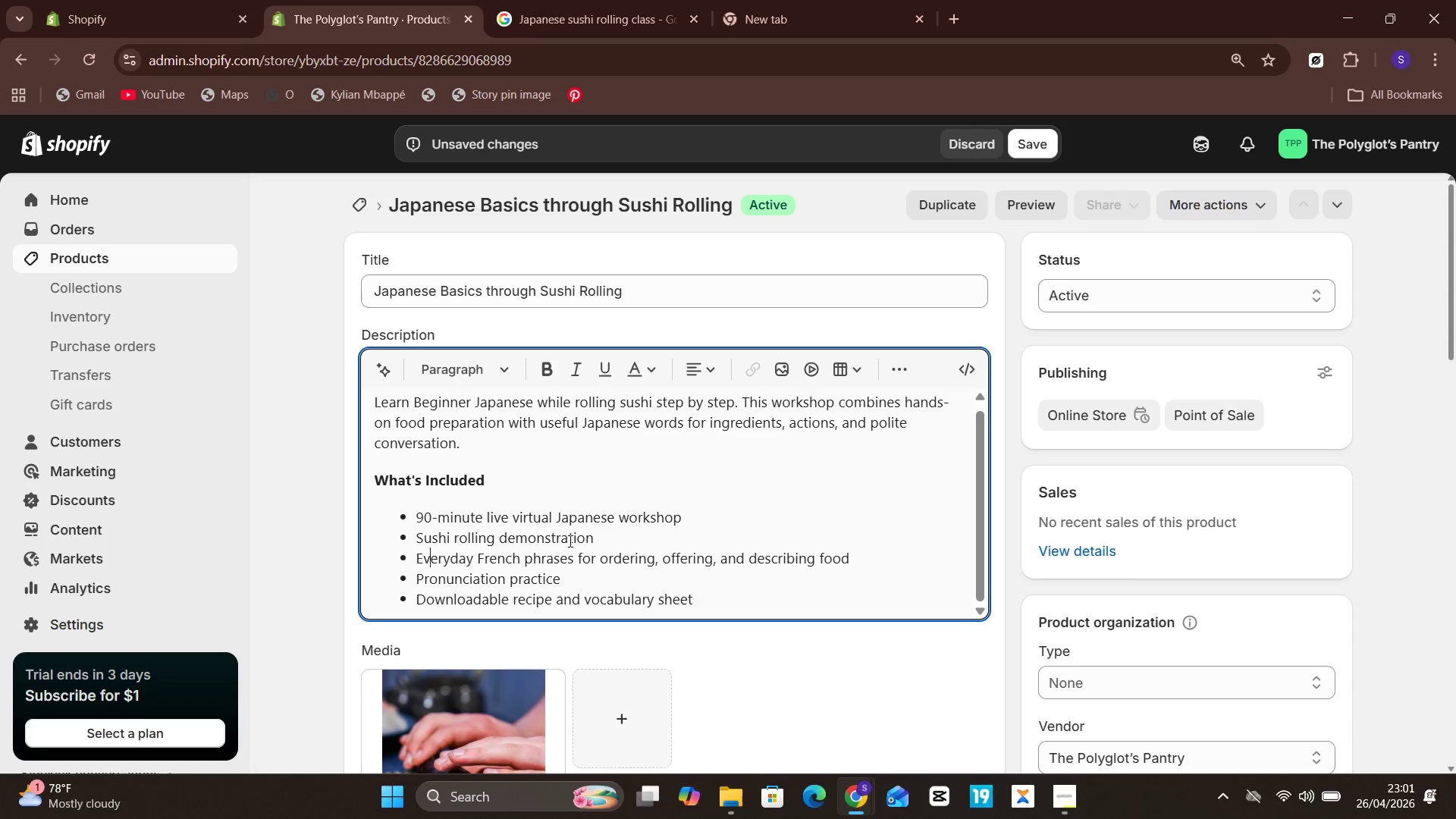 
key(ArrowLeft)
 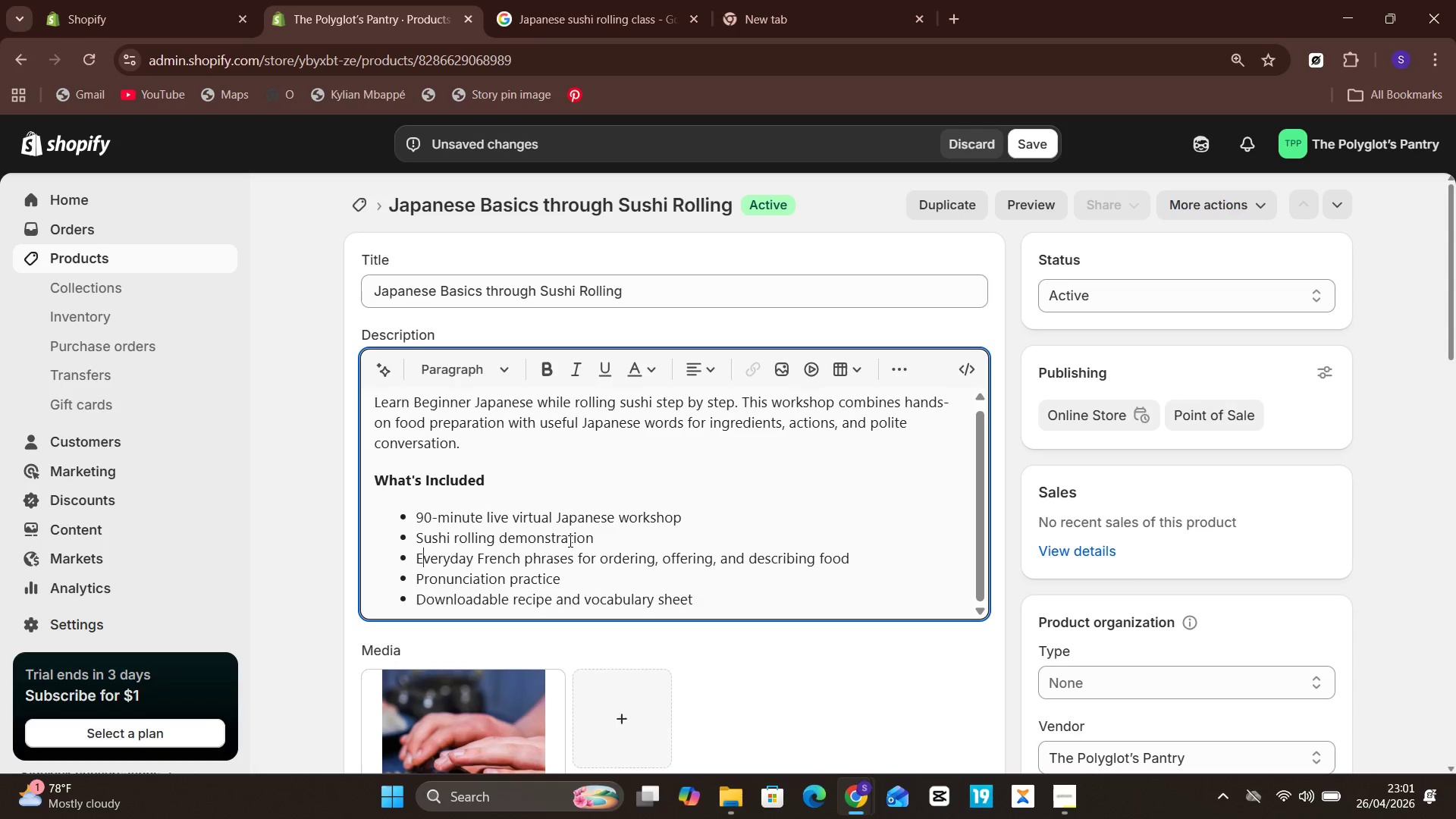 
key(Unknown)
 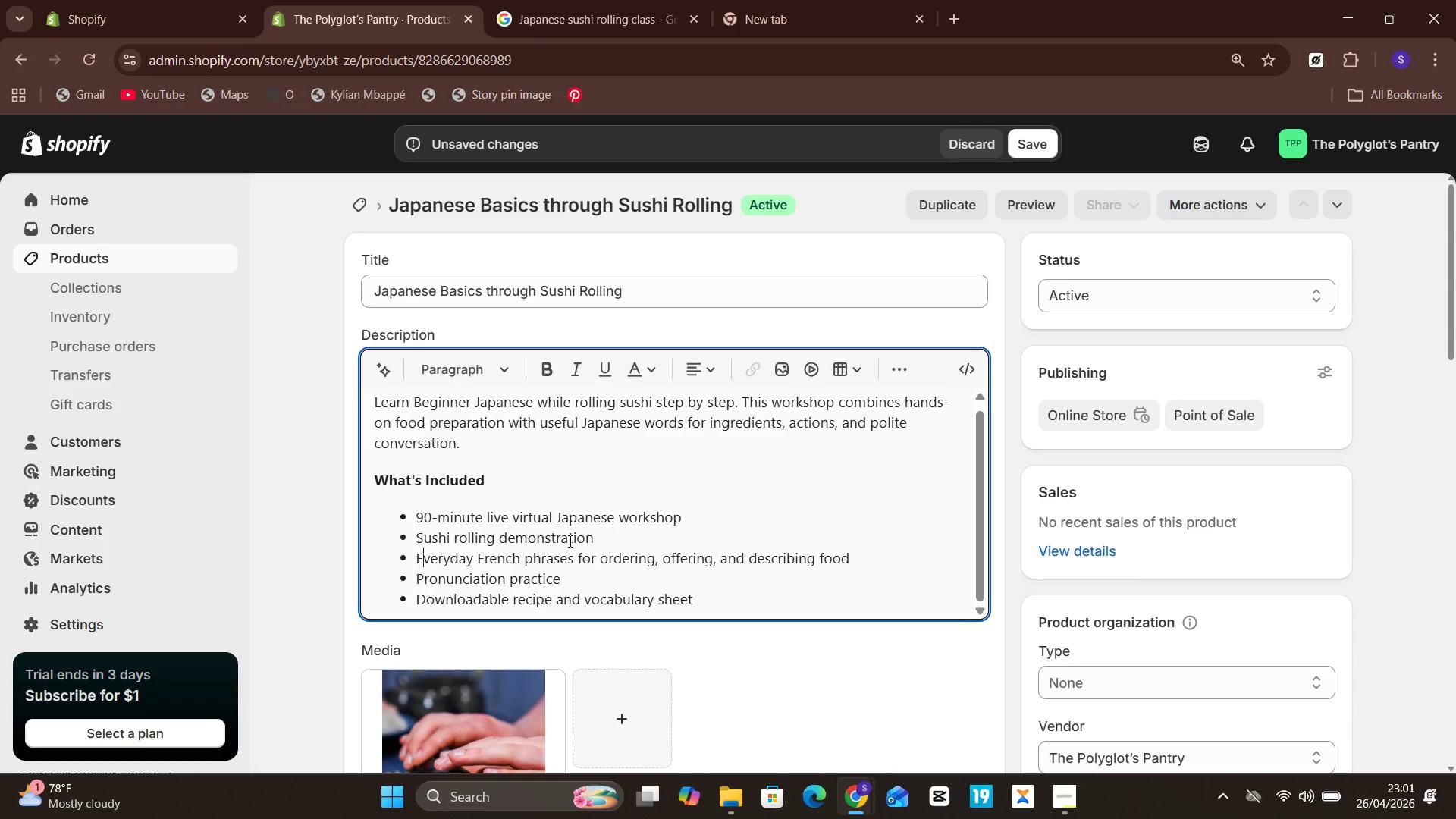 
key(ArrowLeft)
 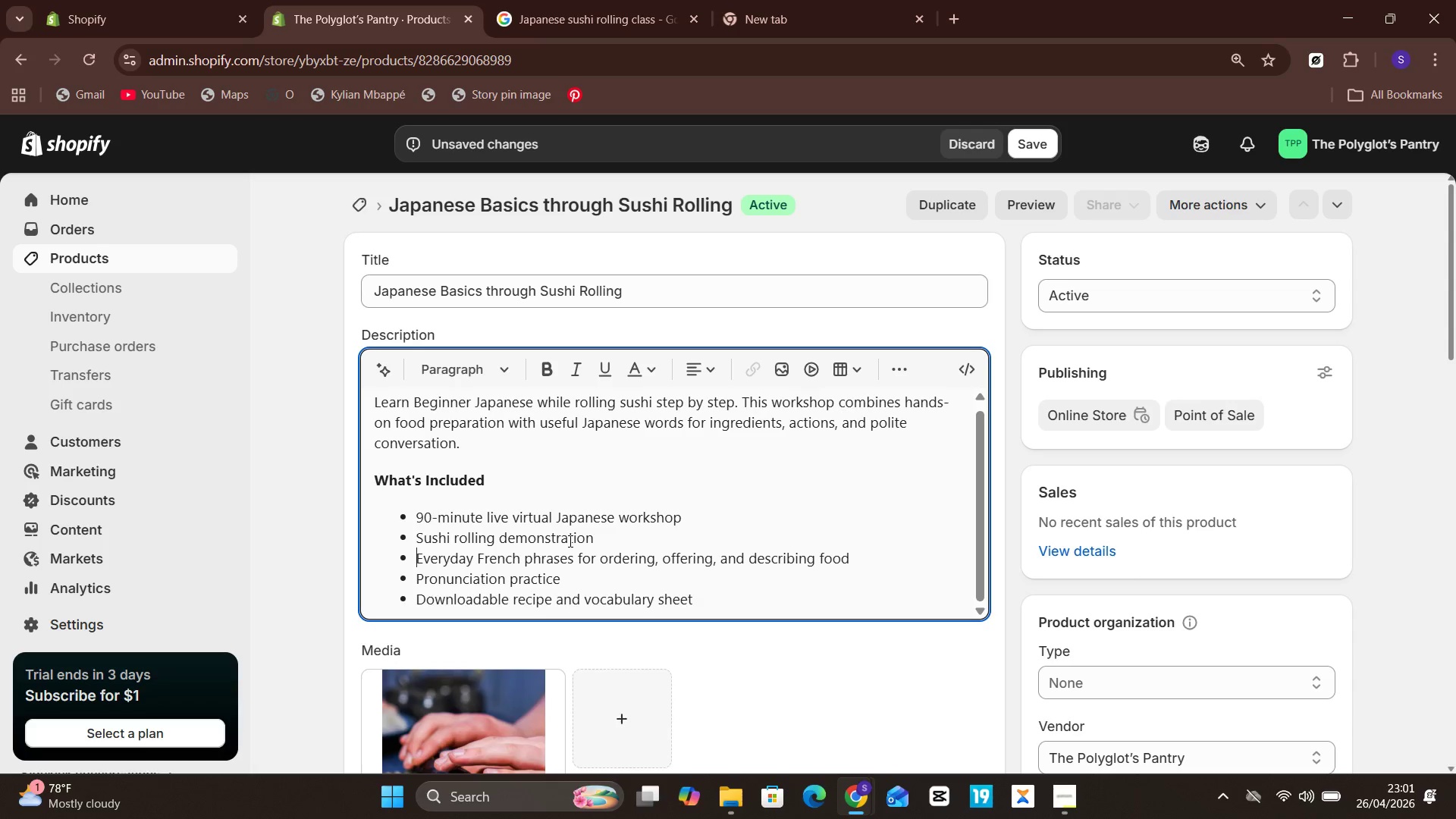 
key(Shift+ArrowDown)
 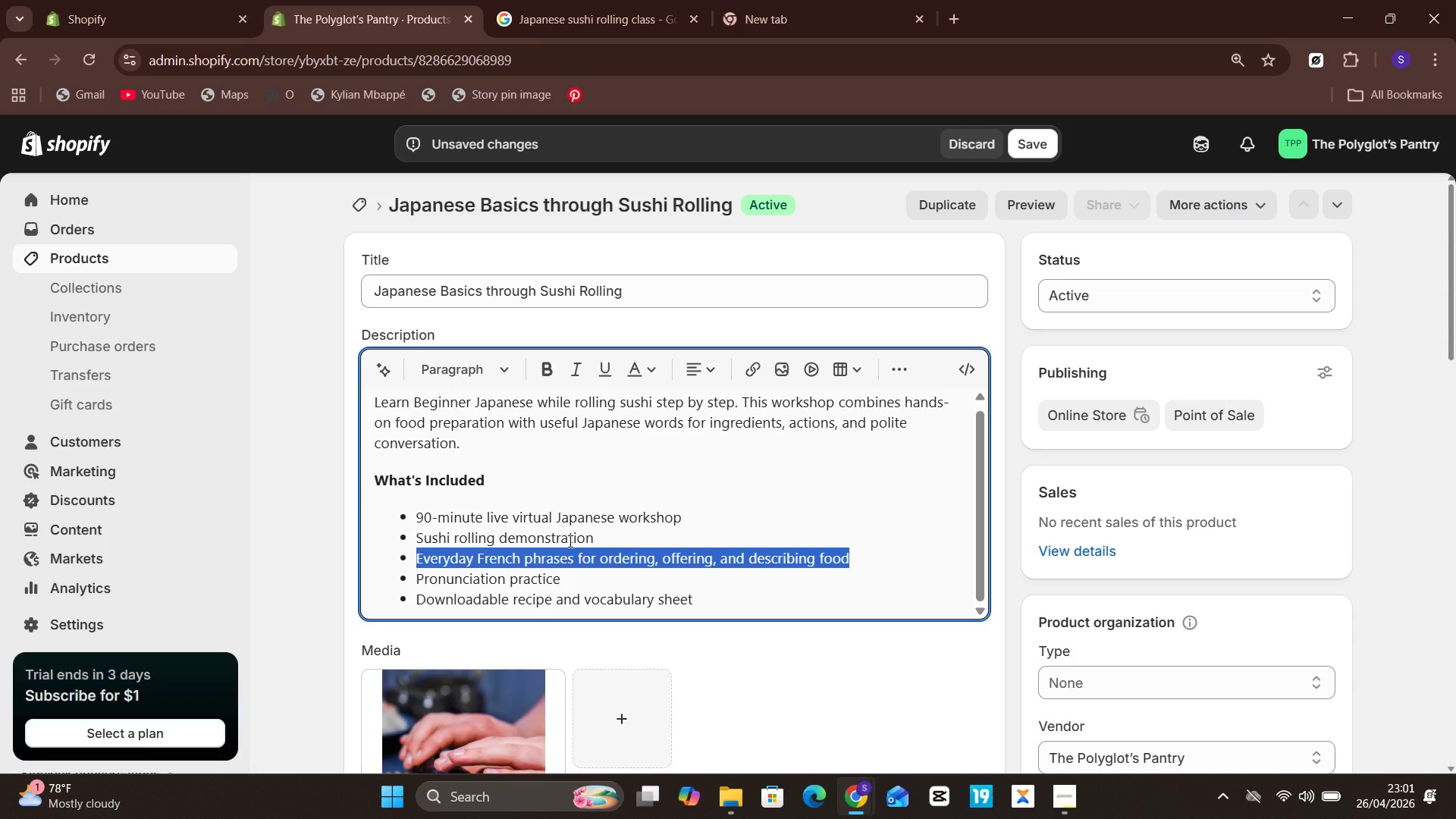 
type(Beginner)
 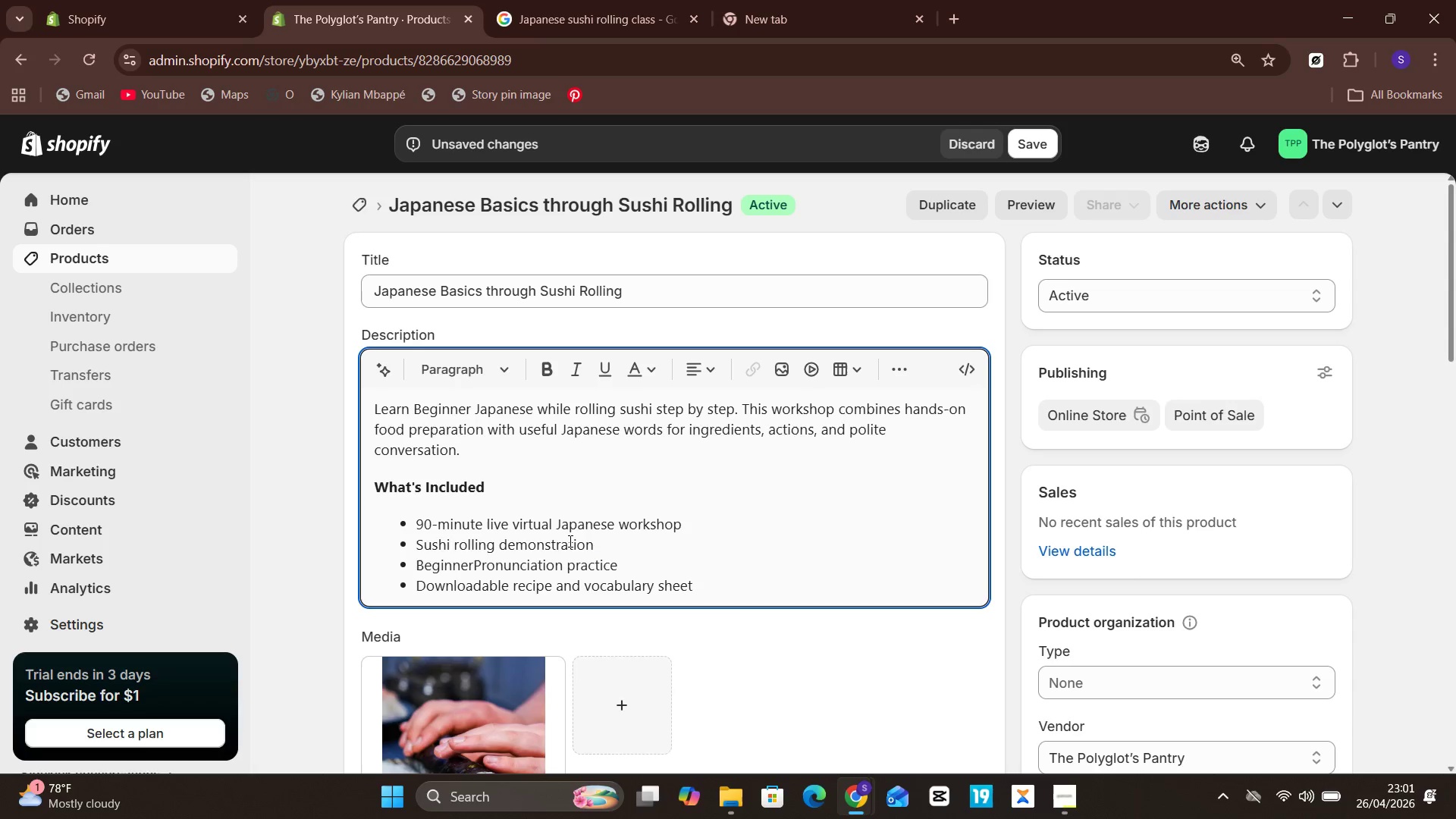 
hold_key(key=ShiftLeft, duration=2.42)
 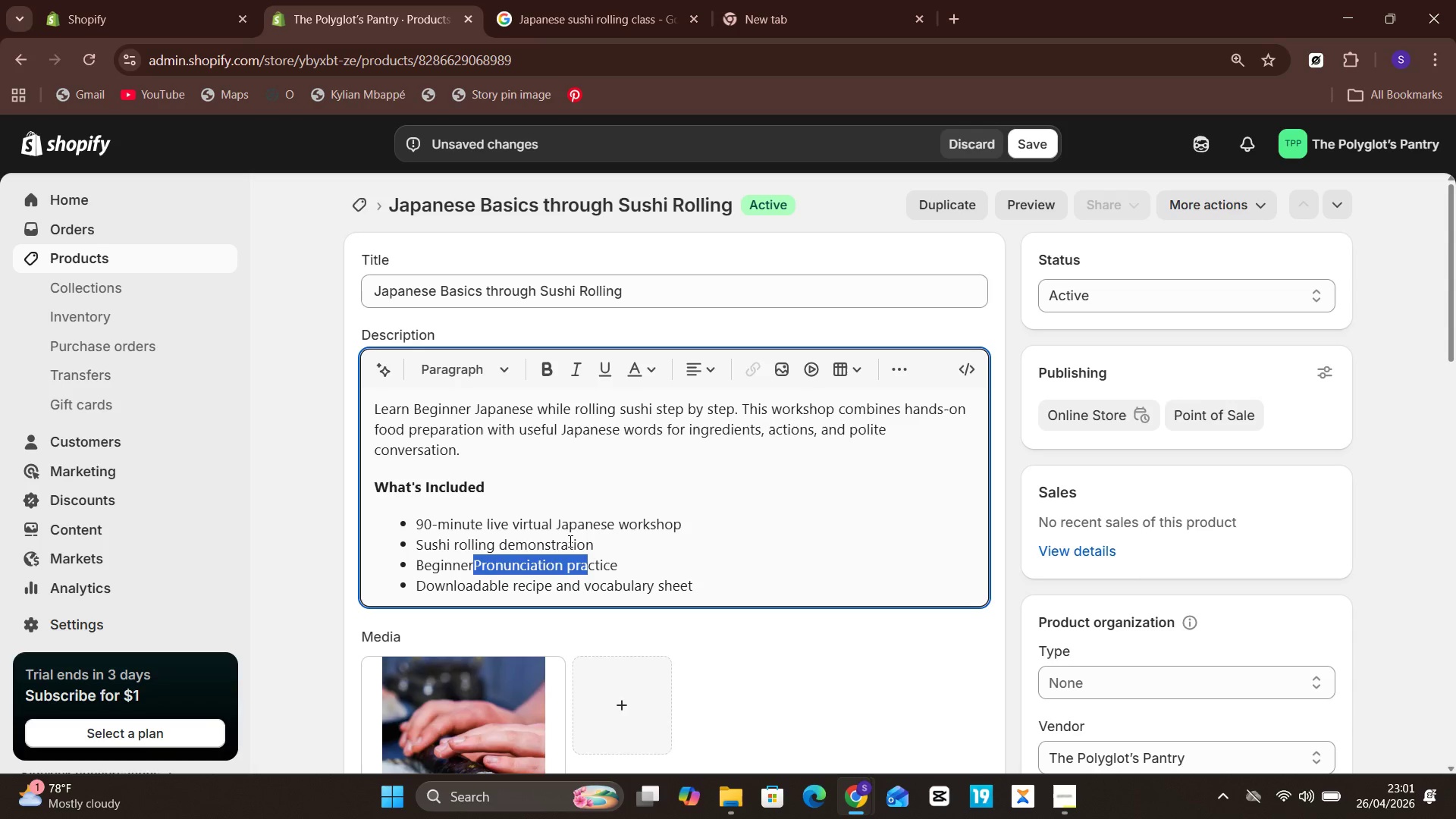 
hold_key(key=ArrowRight, duration=1.03)
 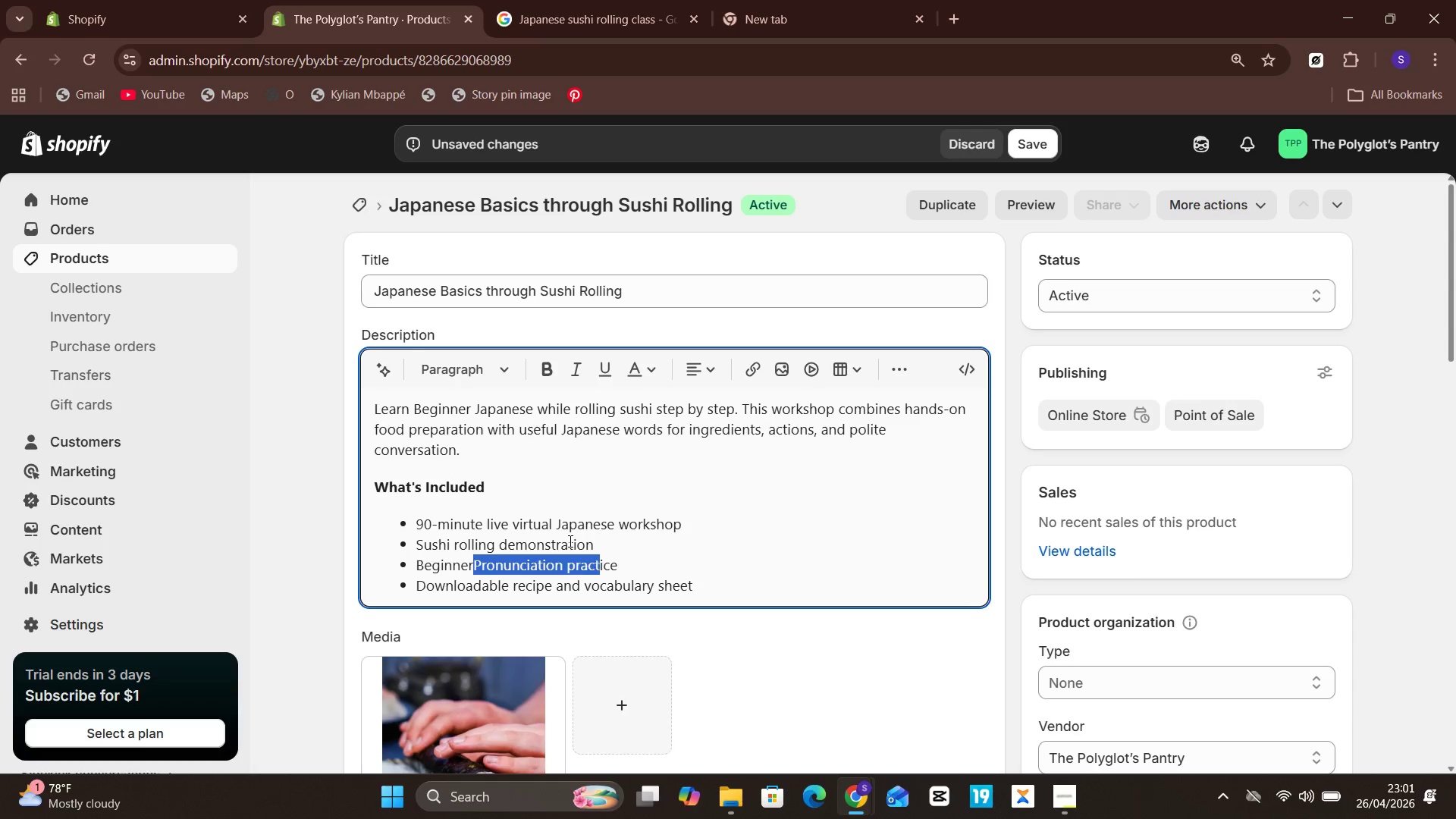 
key(Shift+ArrowRight)
 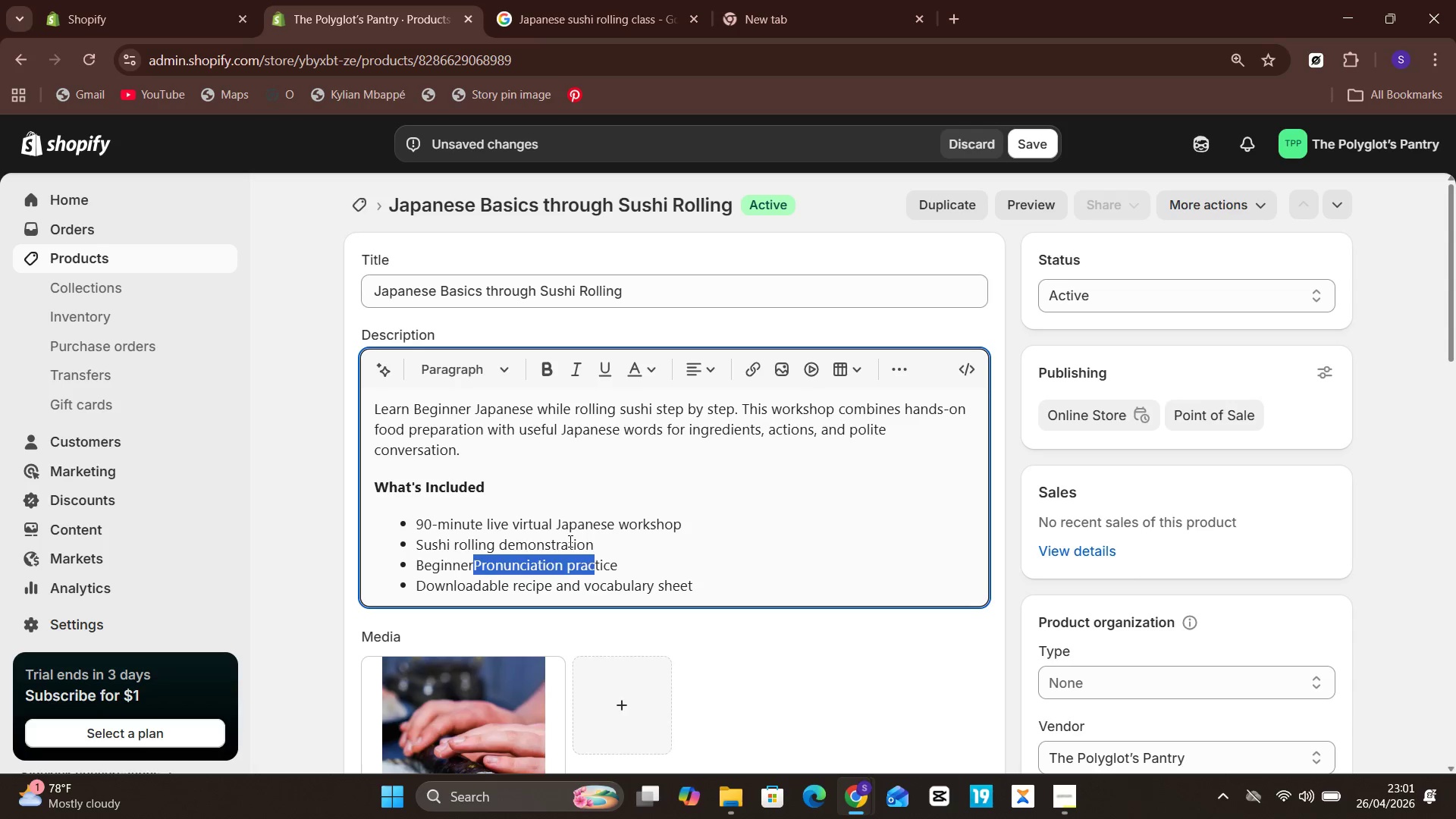 
key(Shift+ArrowRight)
 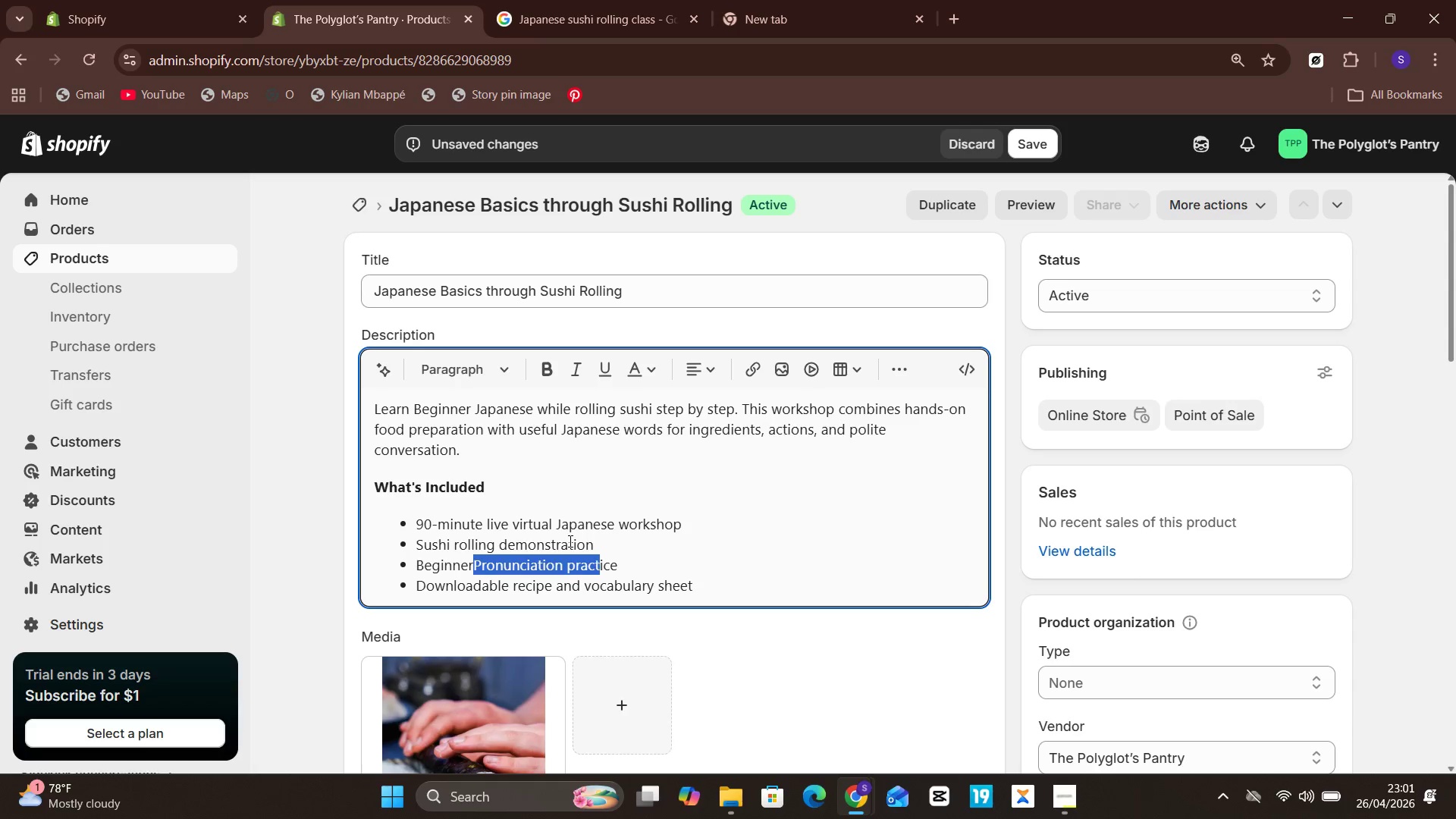 
key(Shift+ArrowRight)
 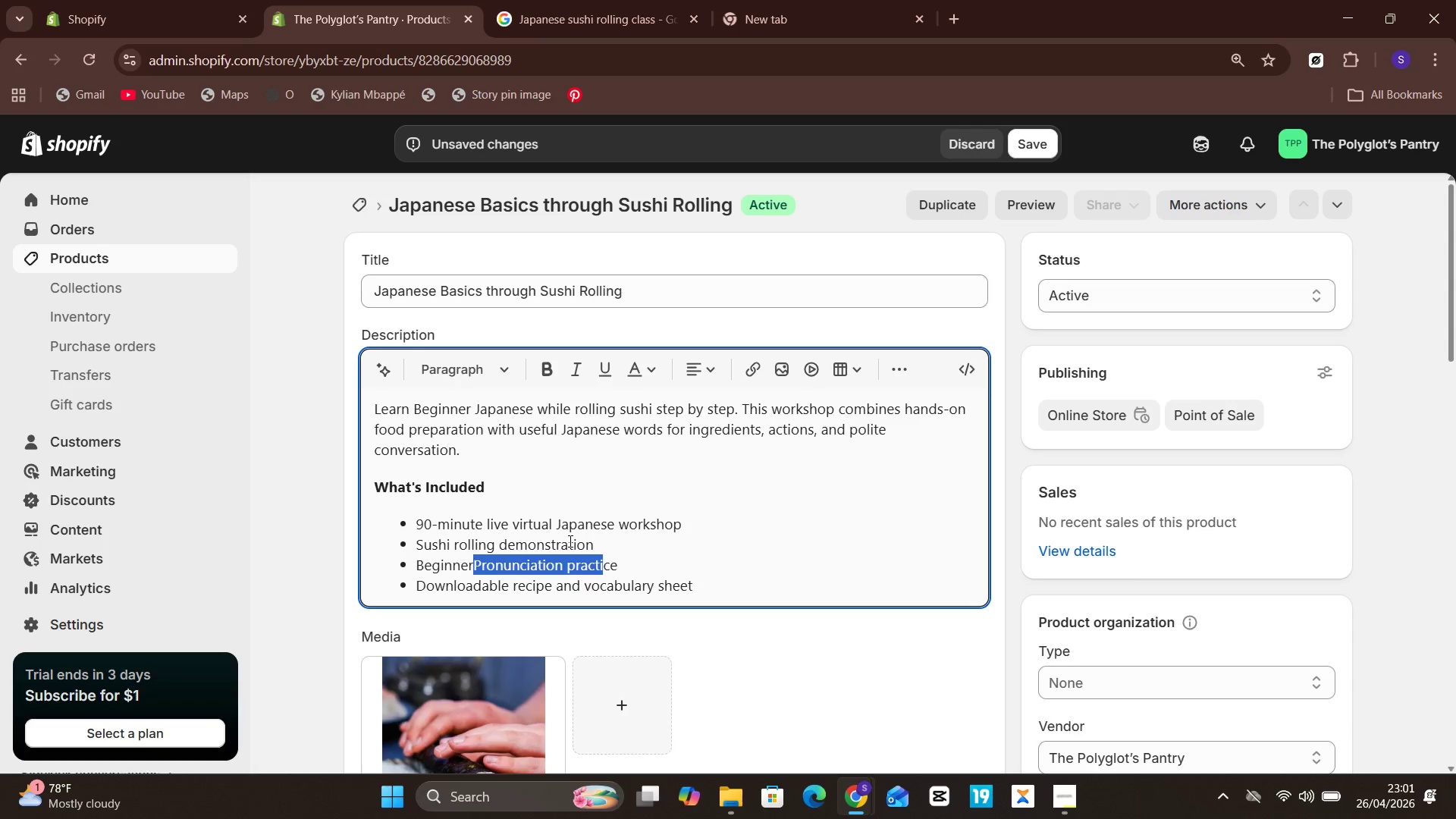 
key(Shift+ArrowRight)
 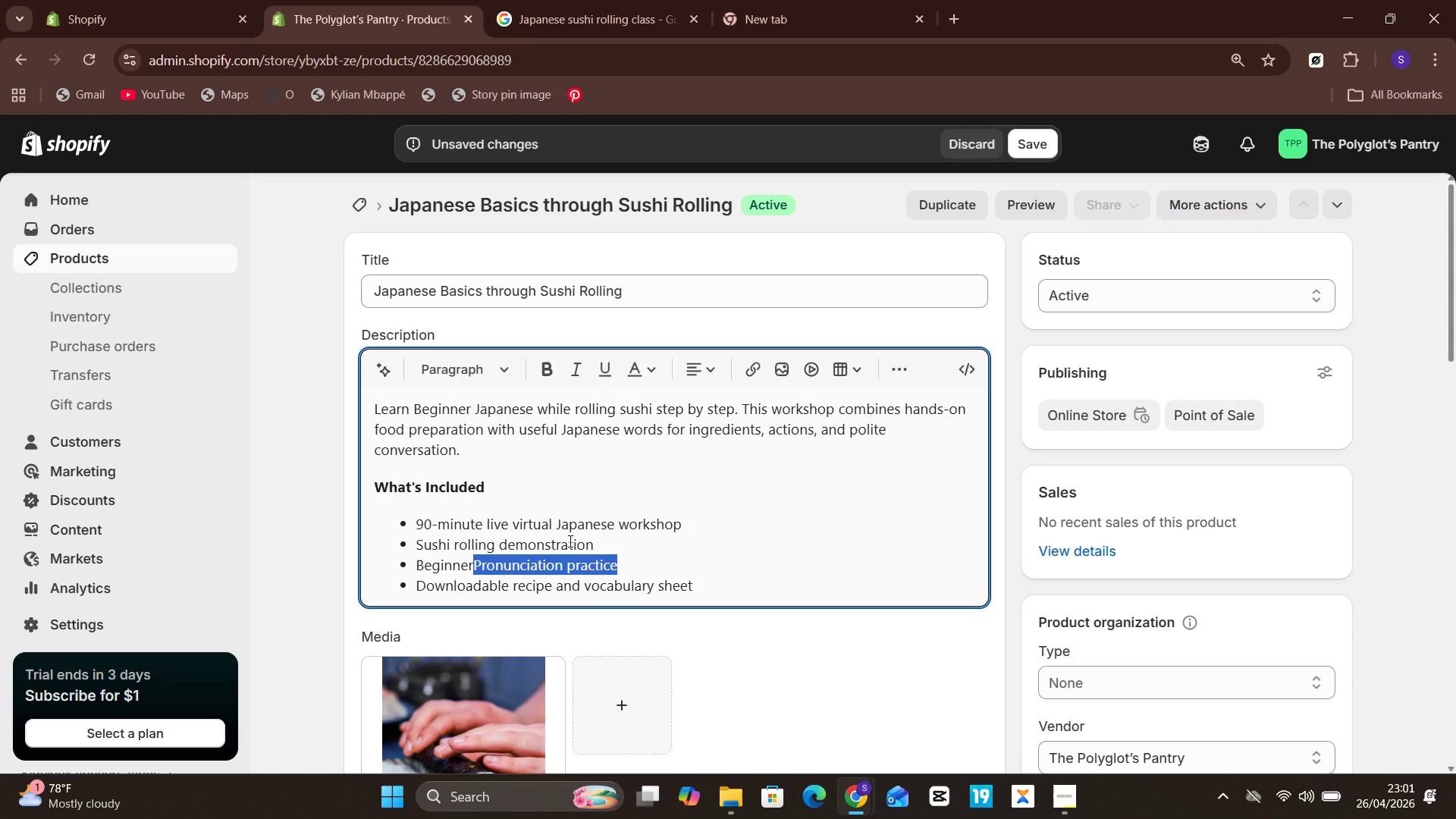 
key(Shift+ArrowRight)
 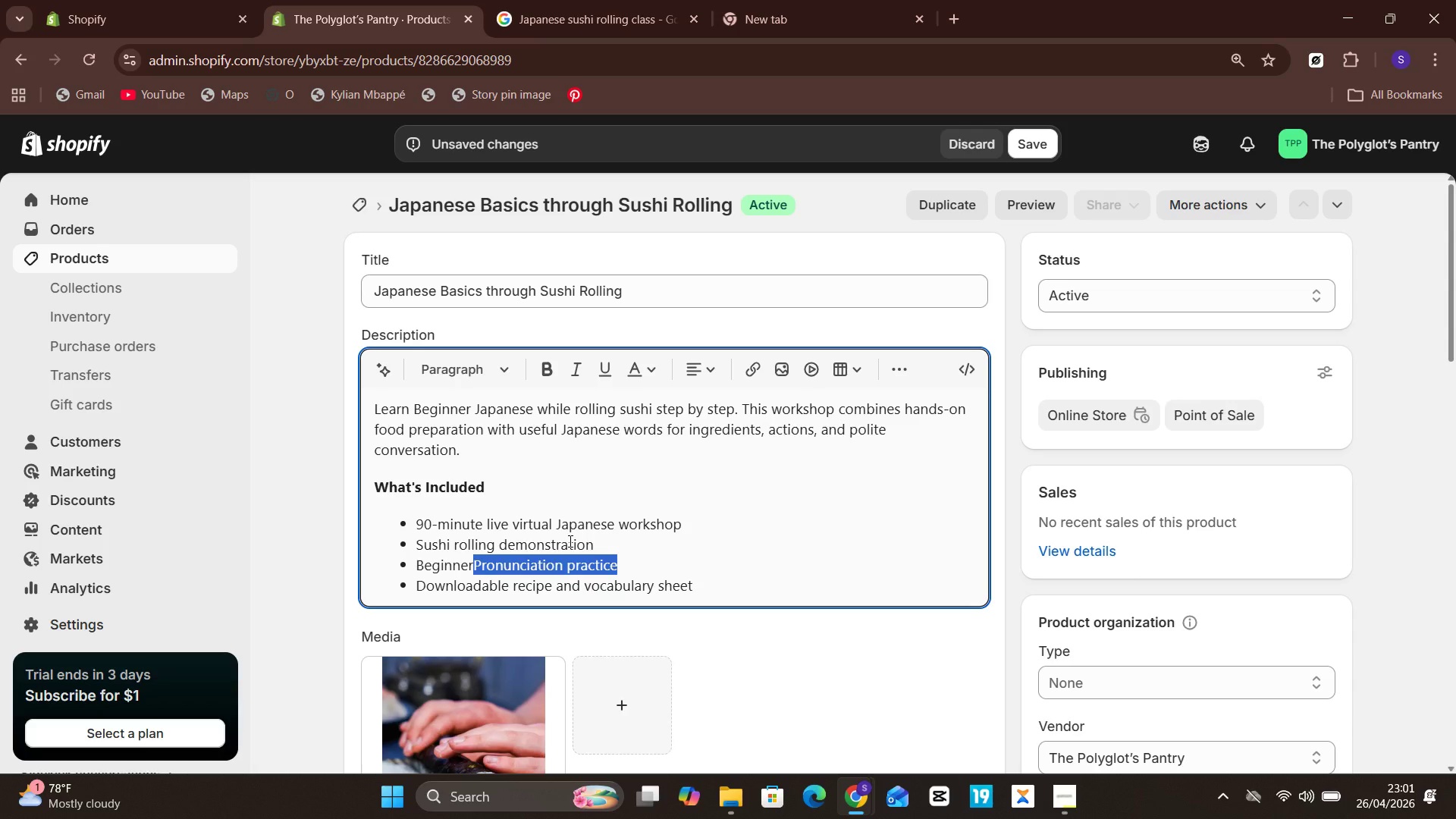 
type(Ja)
key(Backspace)
key(Backspace)
type( Ja[)
key(Backspace)
type(pana)
key(Backspace)
type(ese)
 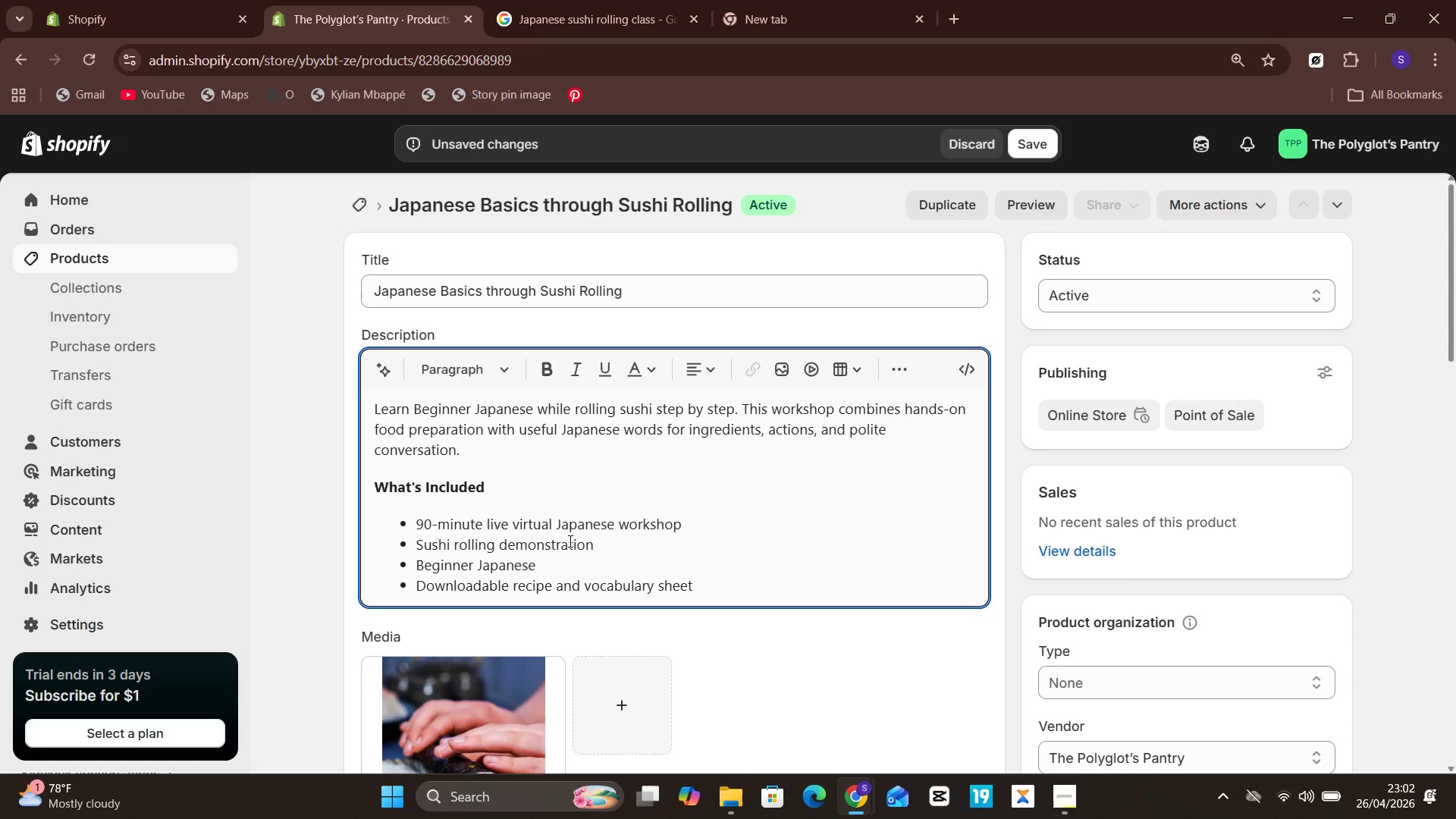 
type(vocabulary)
 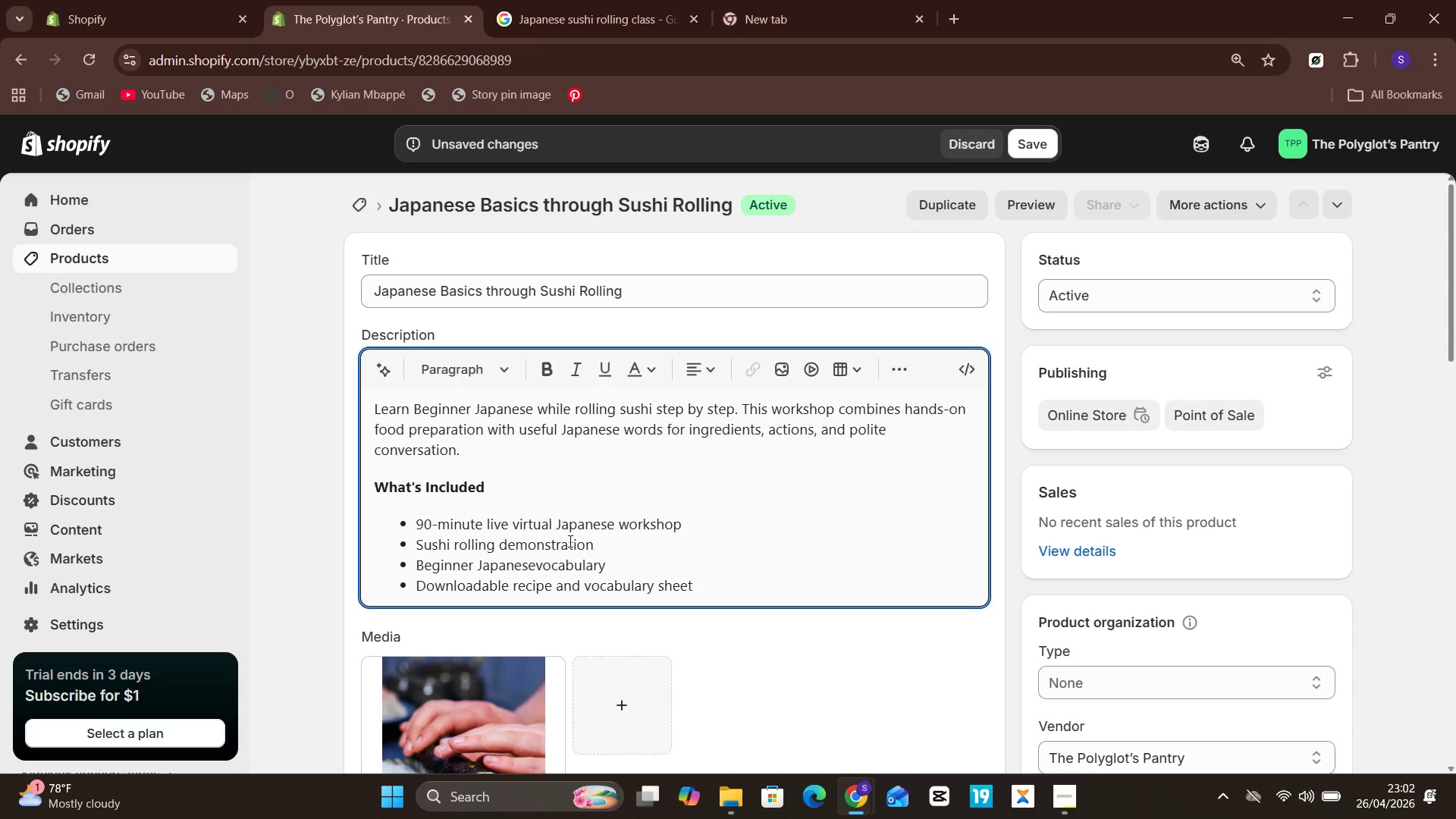 
hold_key(key=Unknown, duration=0.88)
 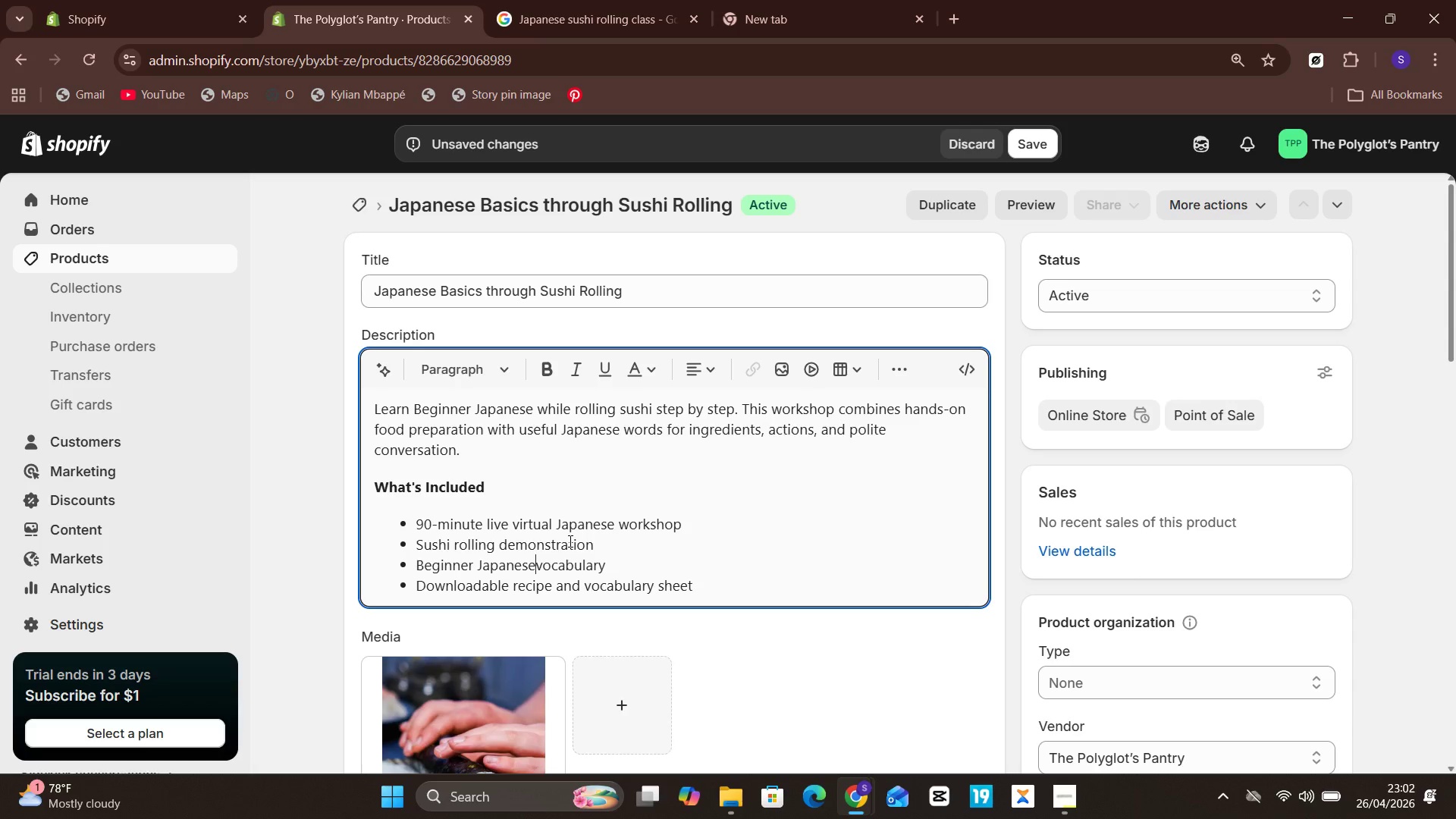 
hold_key(key=ArrowLeft, duration=0.86)
 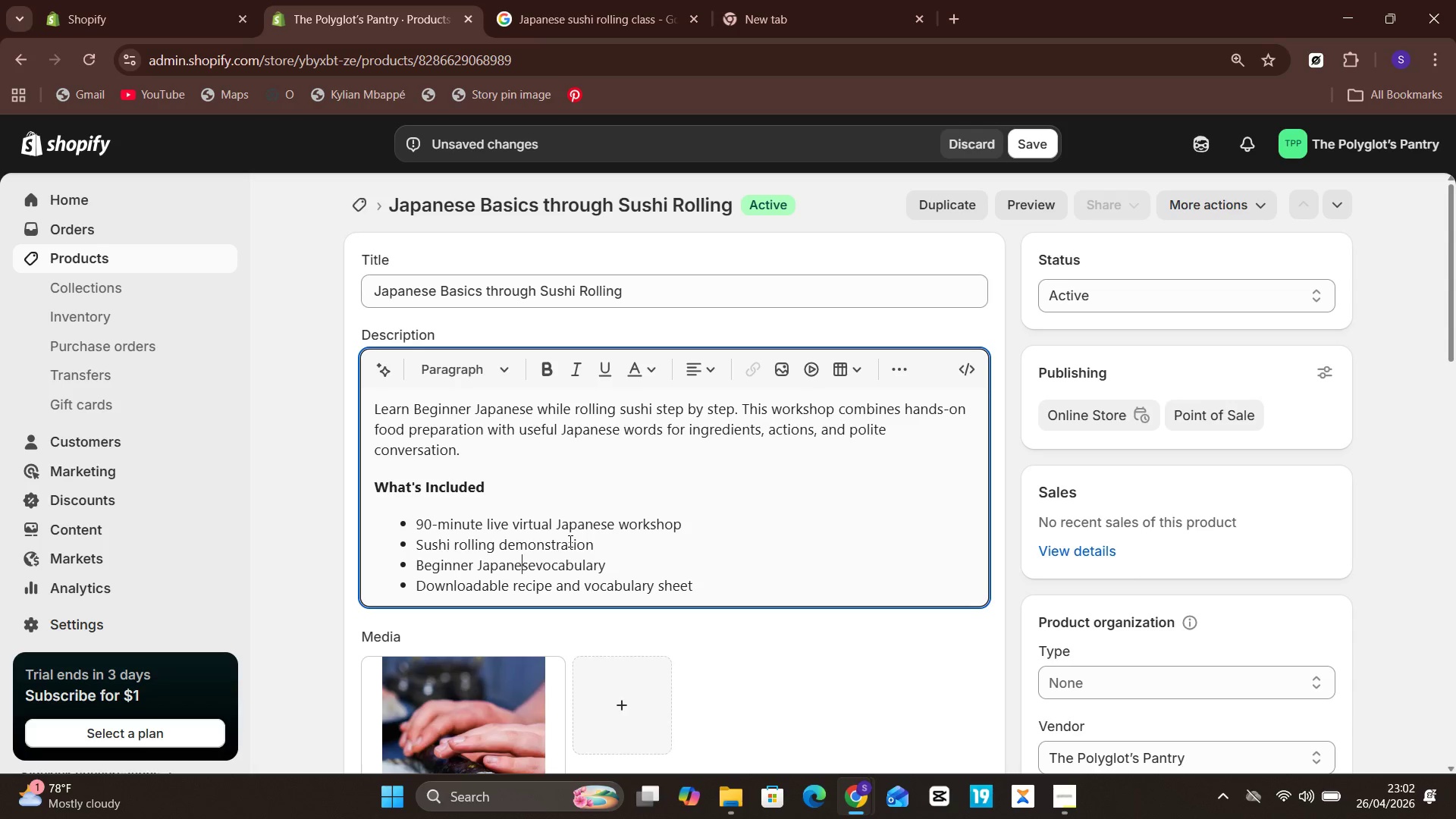 
key(Unknown)
 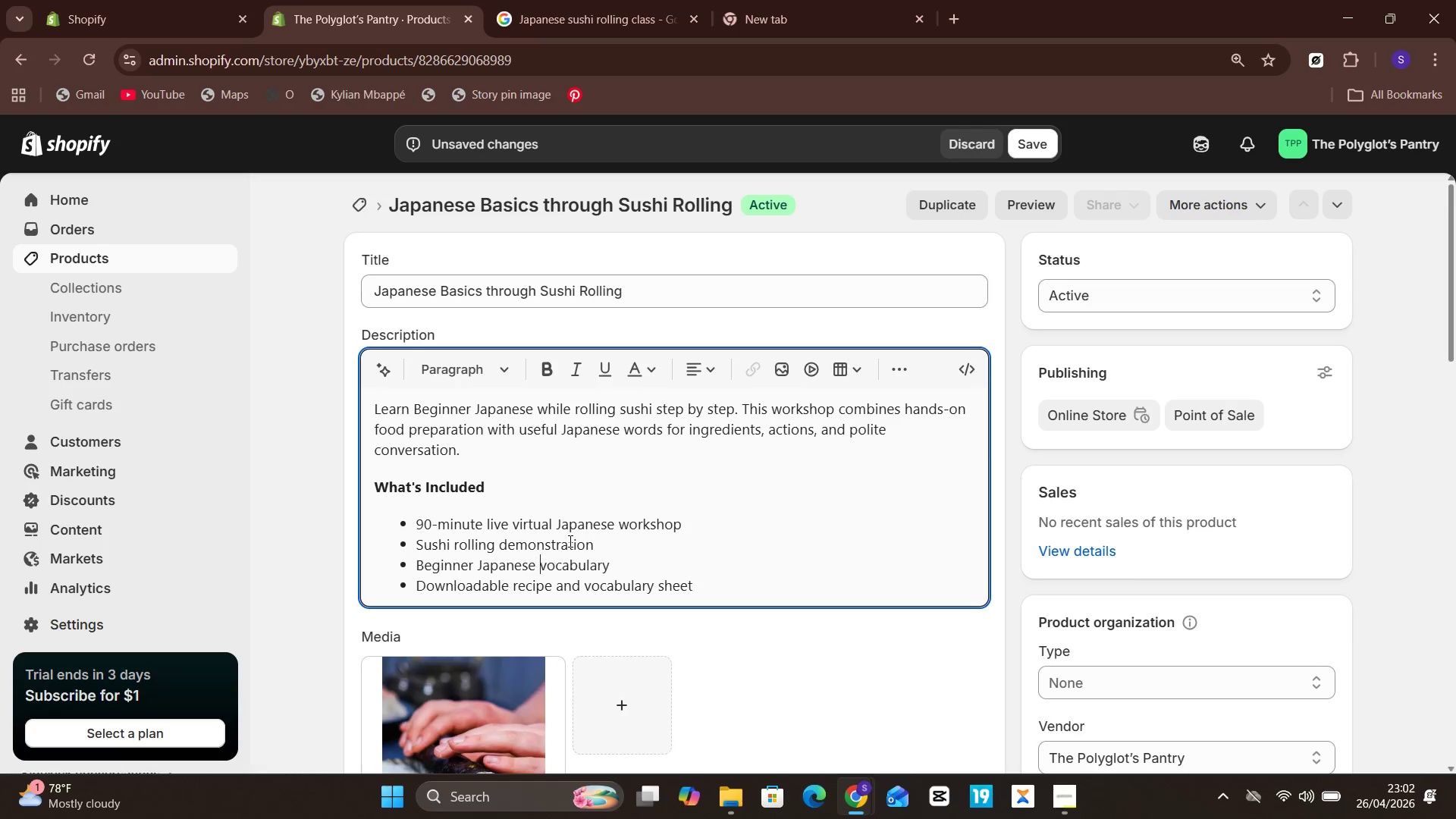 
key(ArrowRight)
 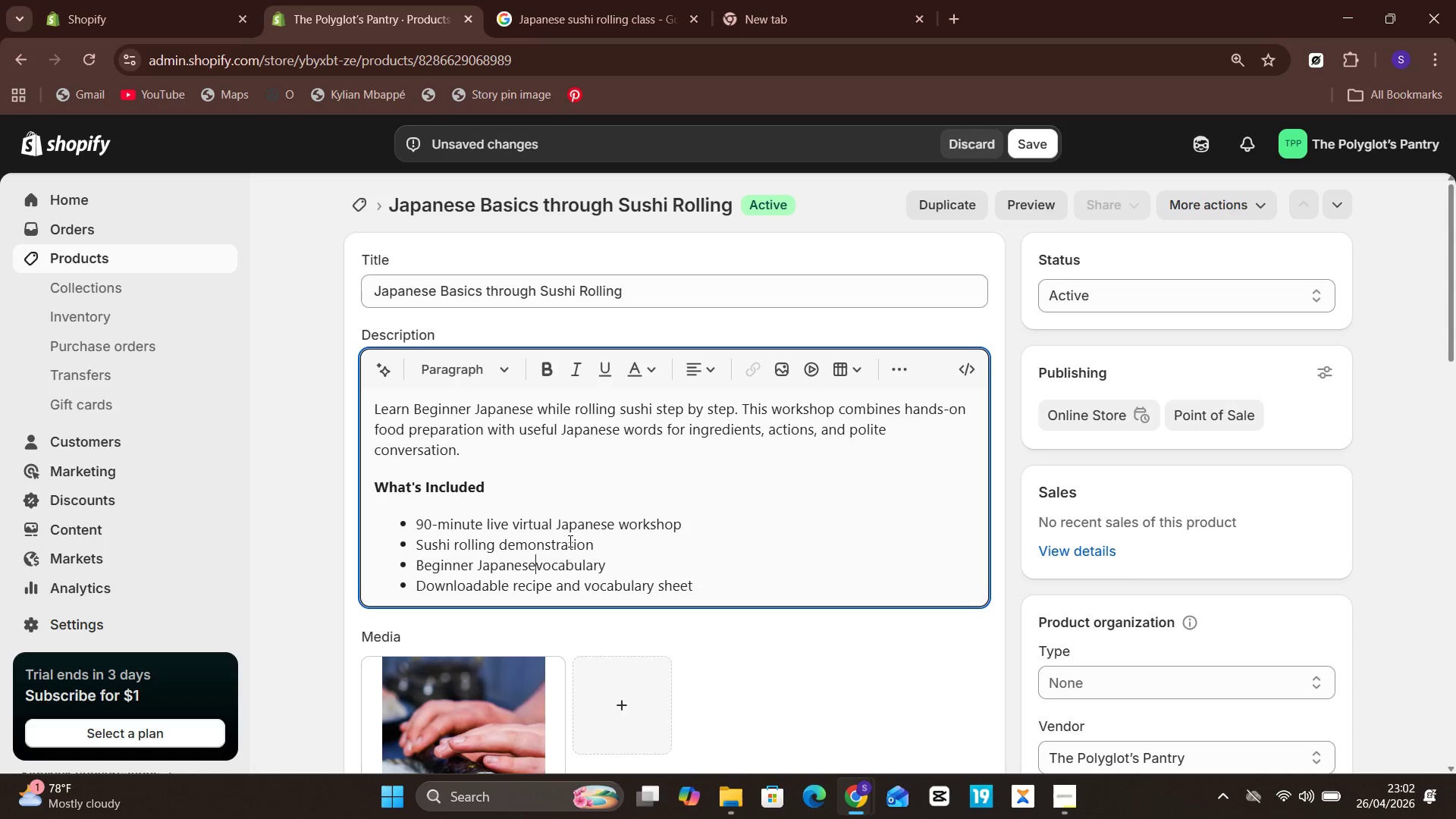 
key(Unknown)
 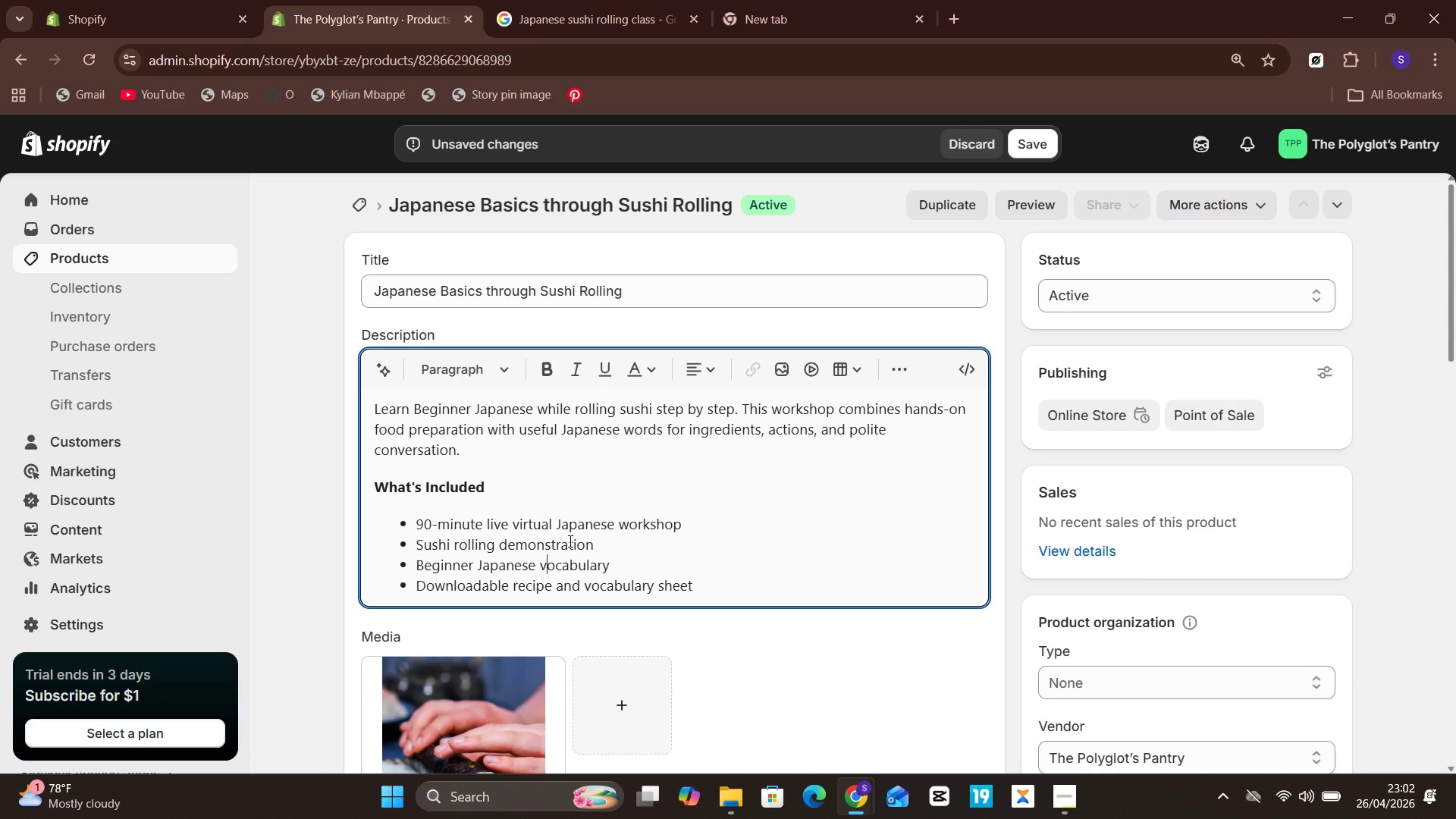 
key(ArrowRight)
 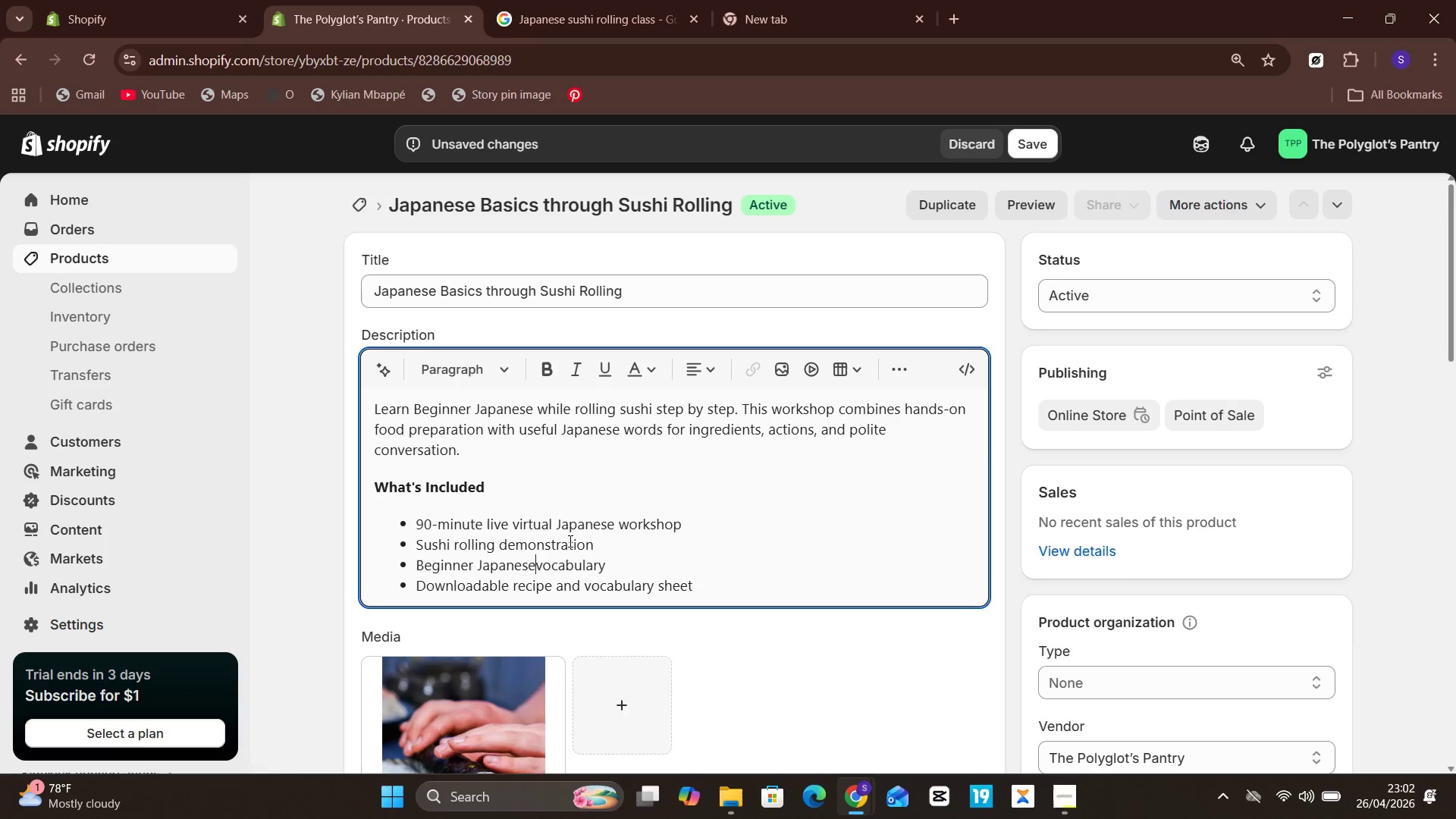 
key(Space)
 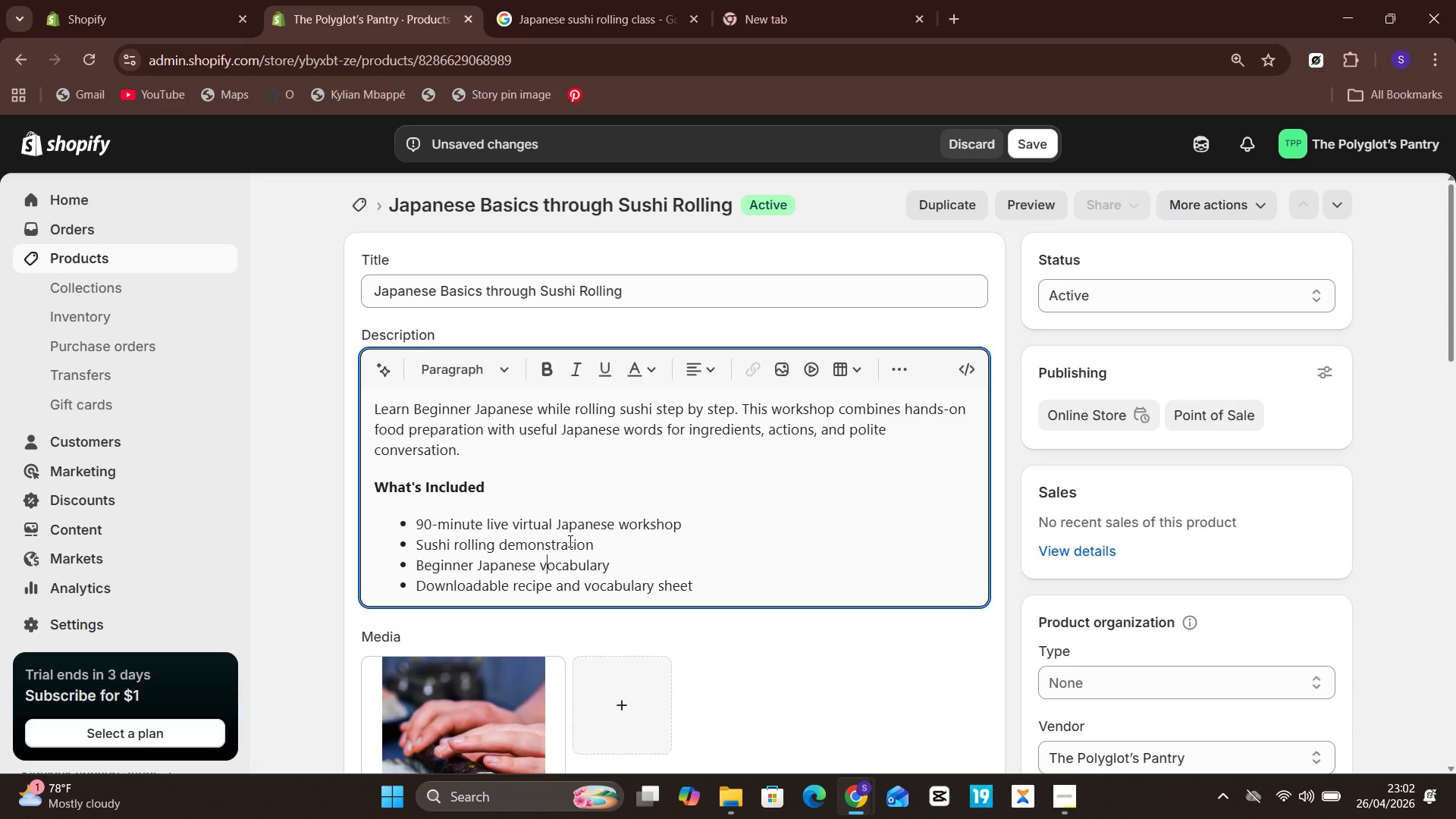 
hold_key(key=Unknown, duration=0.98)
 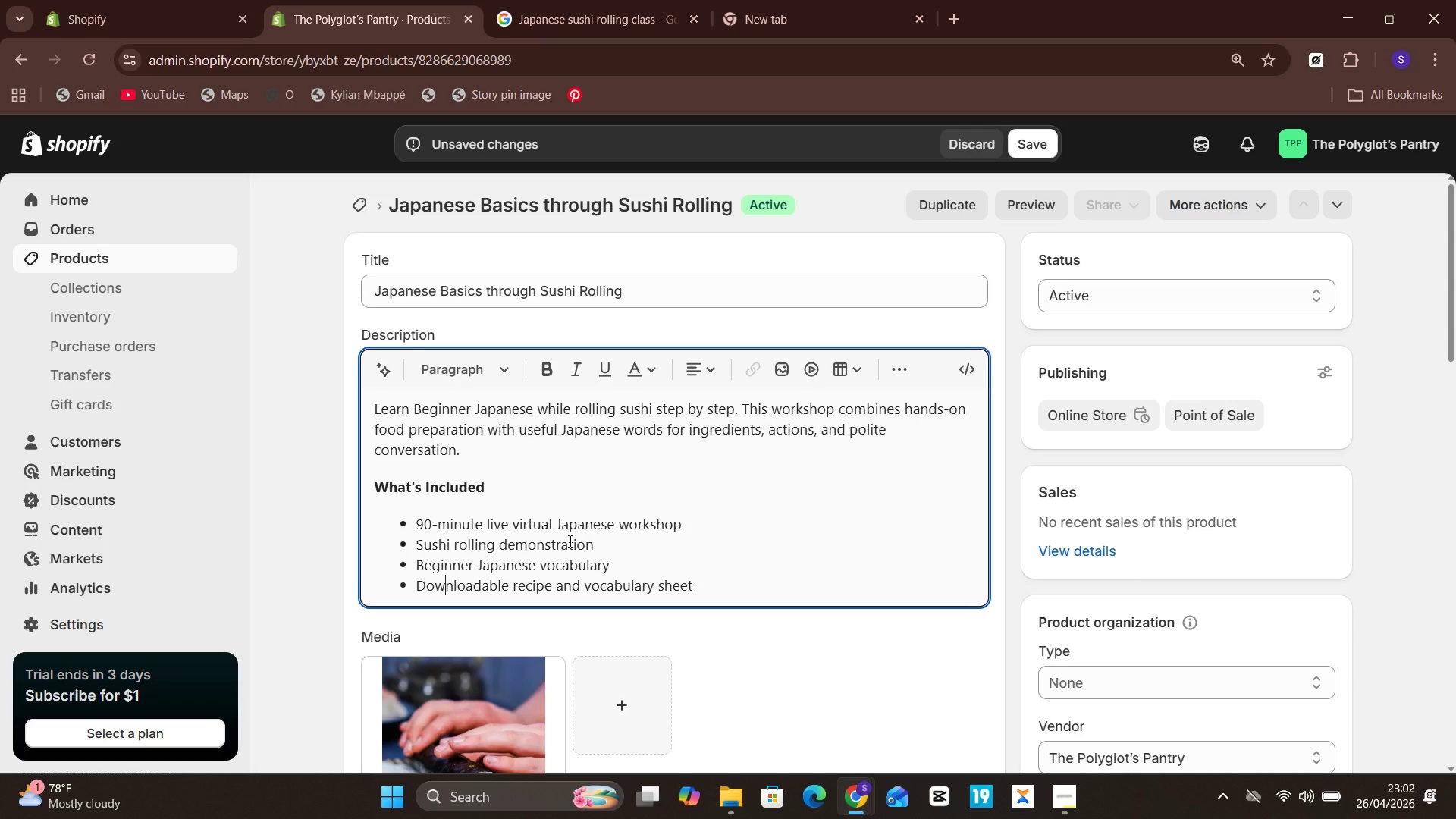 
hold_key(key=ArrowRight, duration=0.95)
 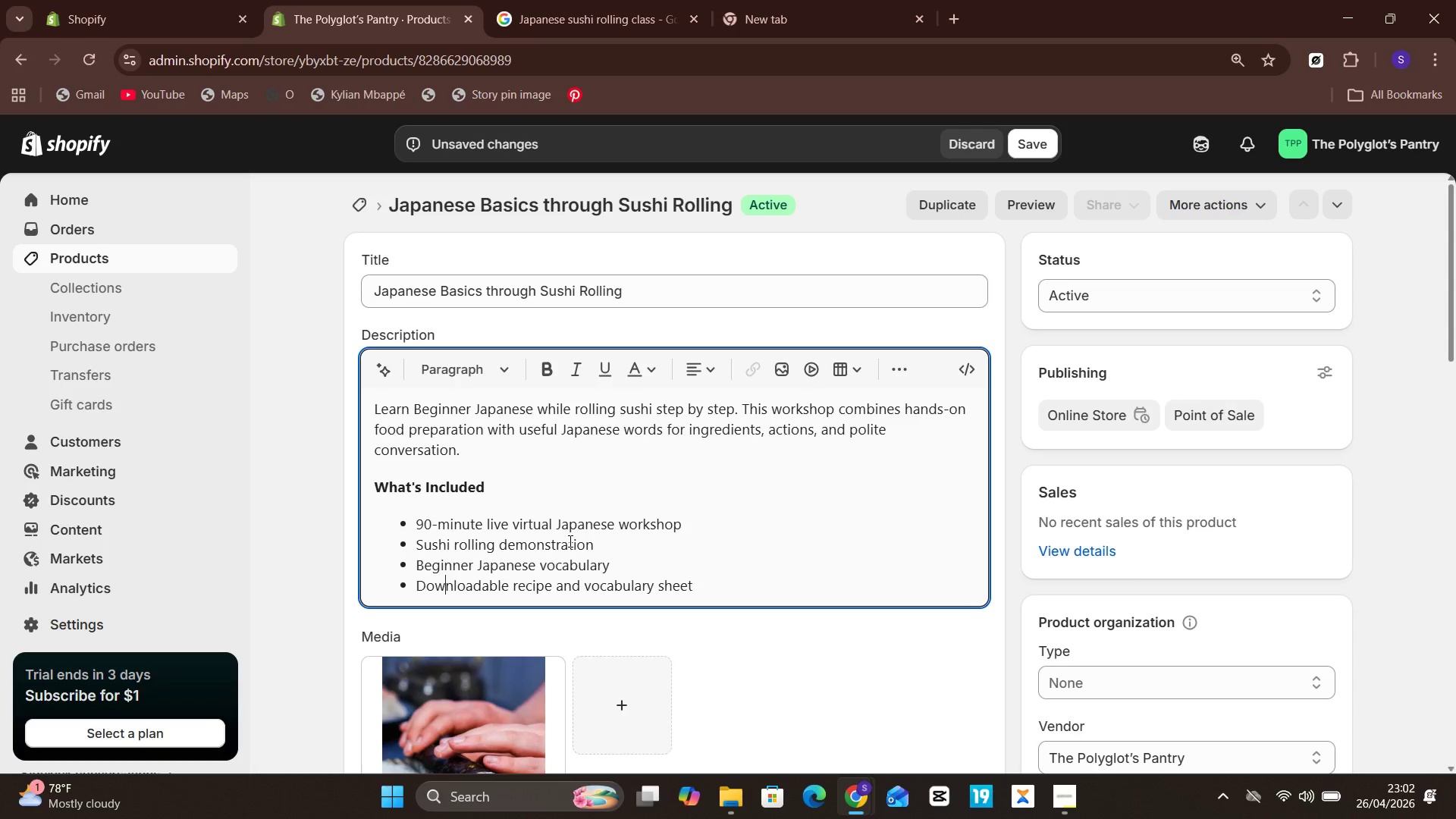 
hold_key(key=Unknown, duration=0.64)
 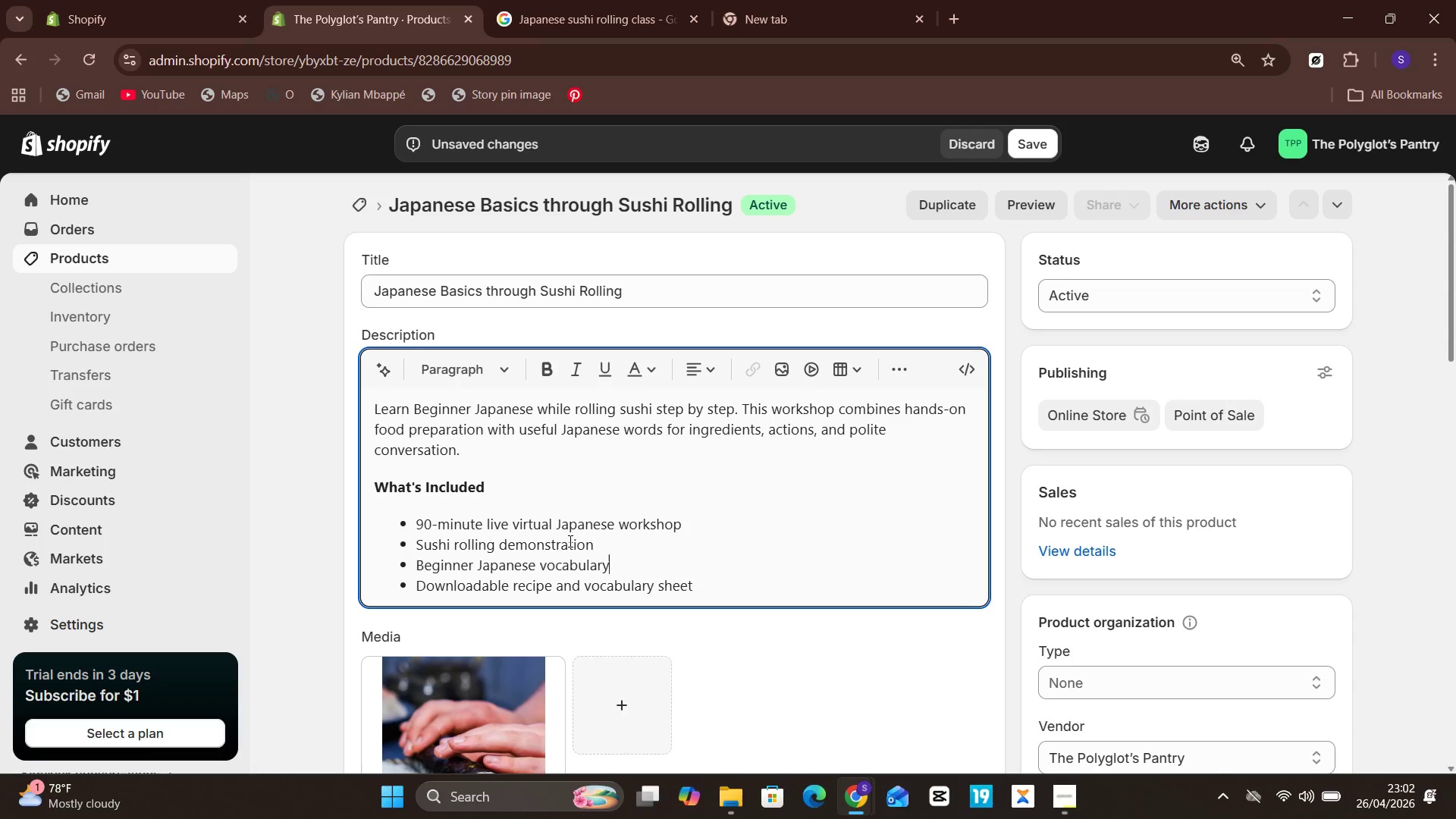 
hold_key(key=ArrowLeft, duration=0.64)
 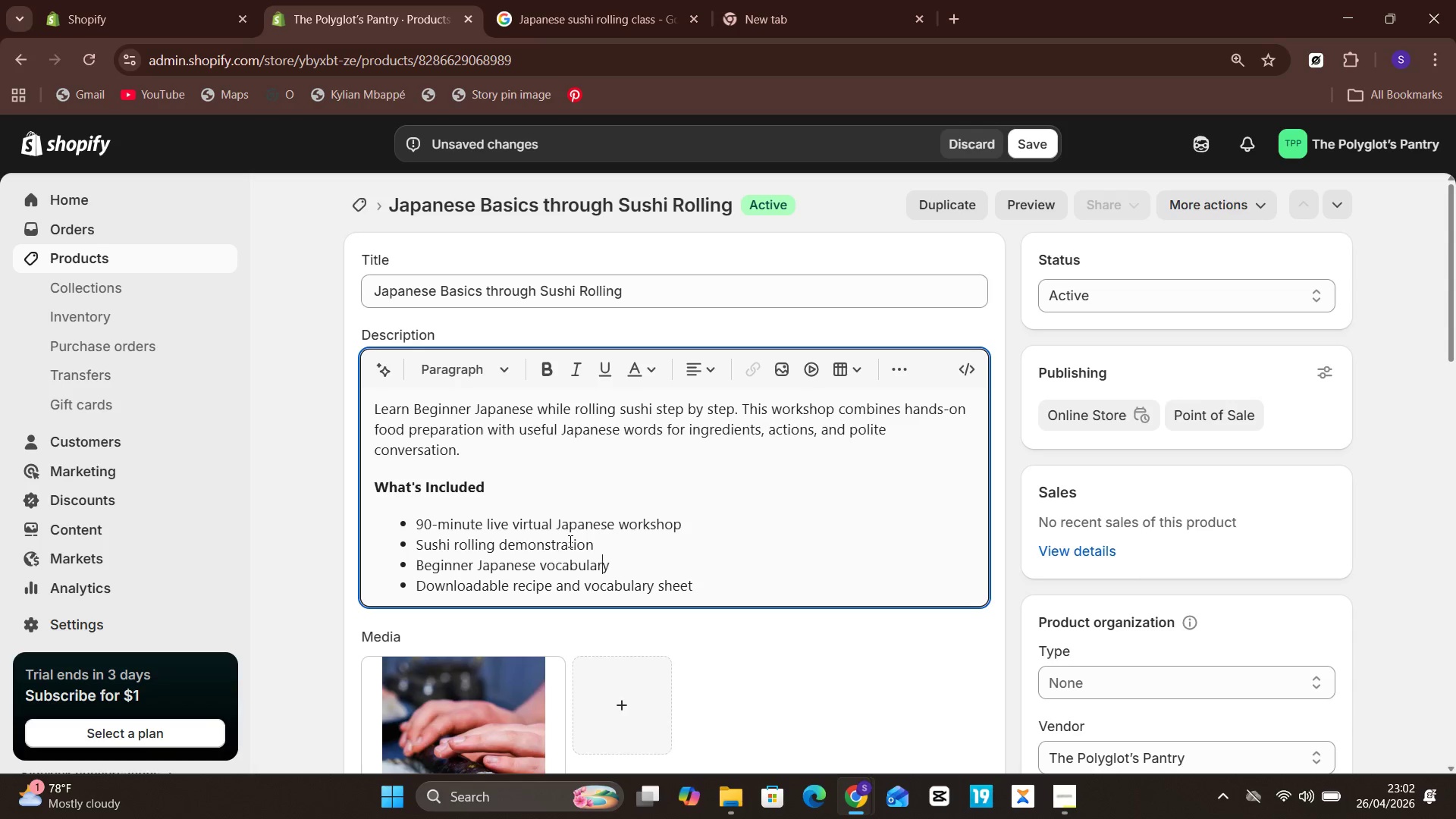 
key(Unknown)
 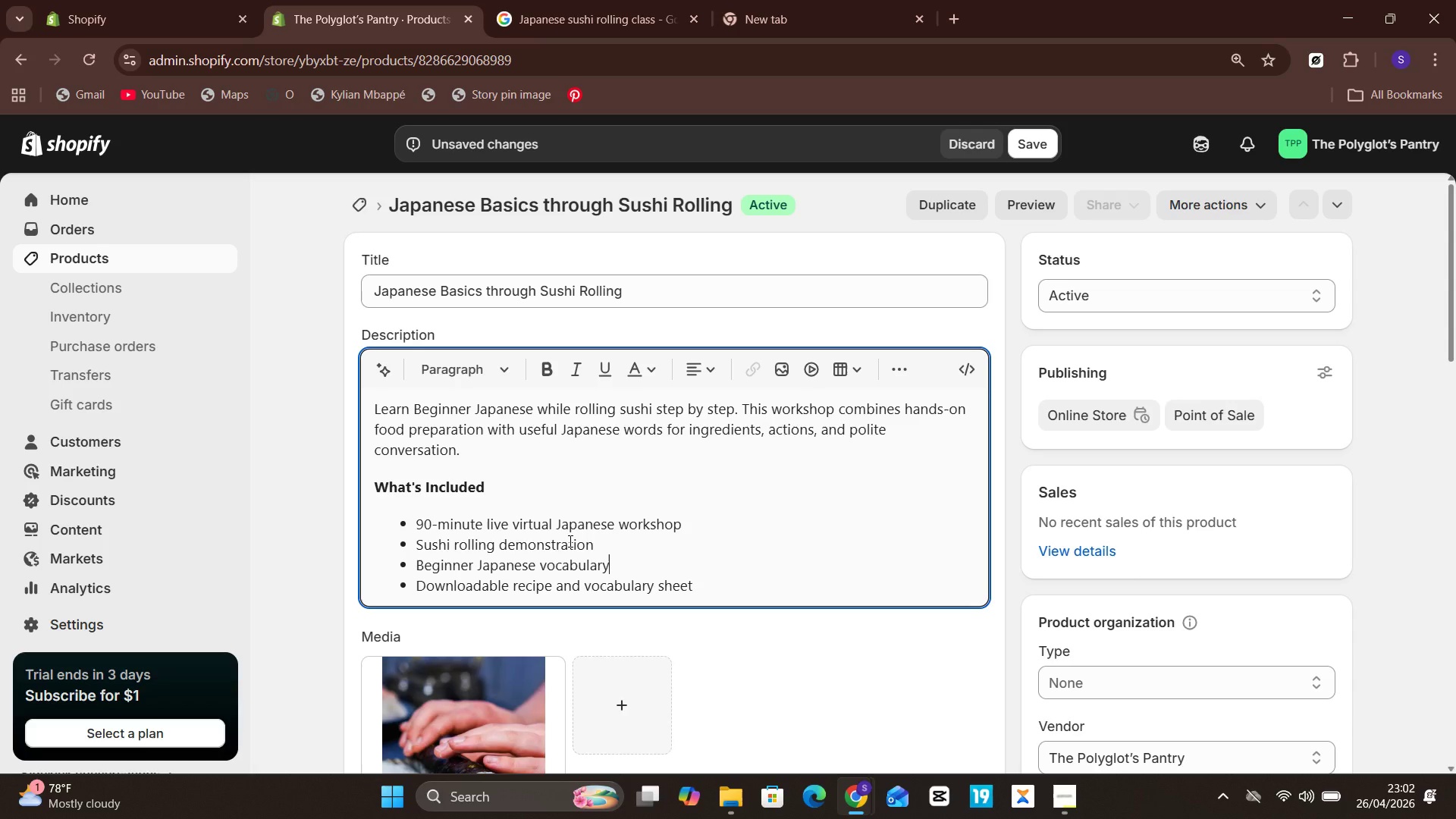 
key(ArrowLeft)
 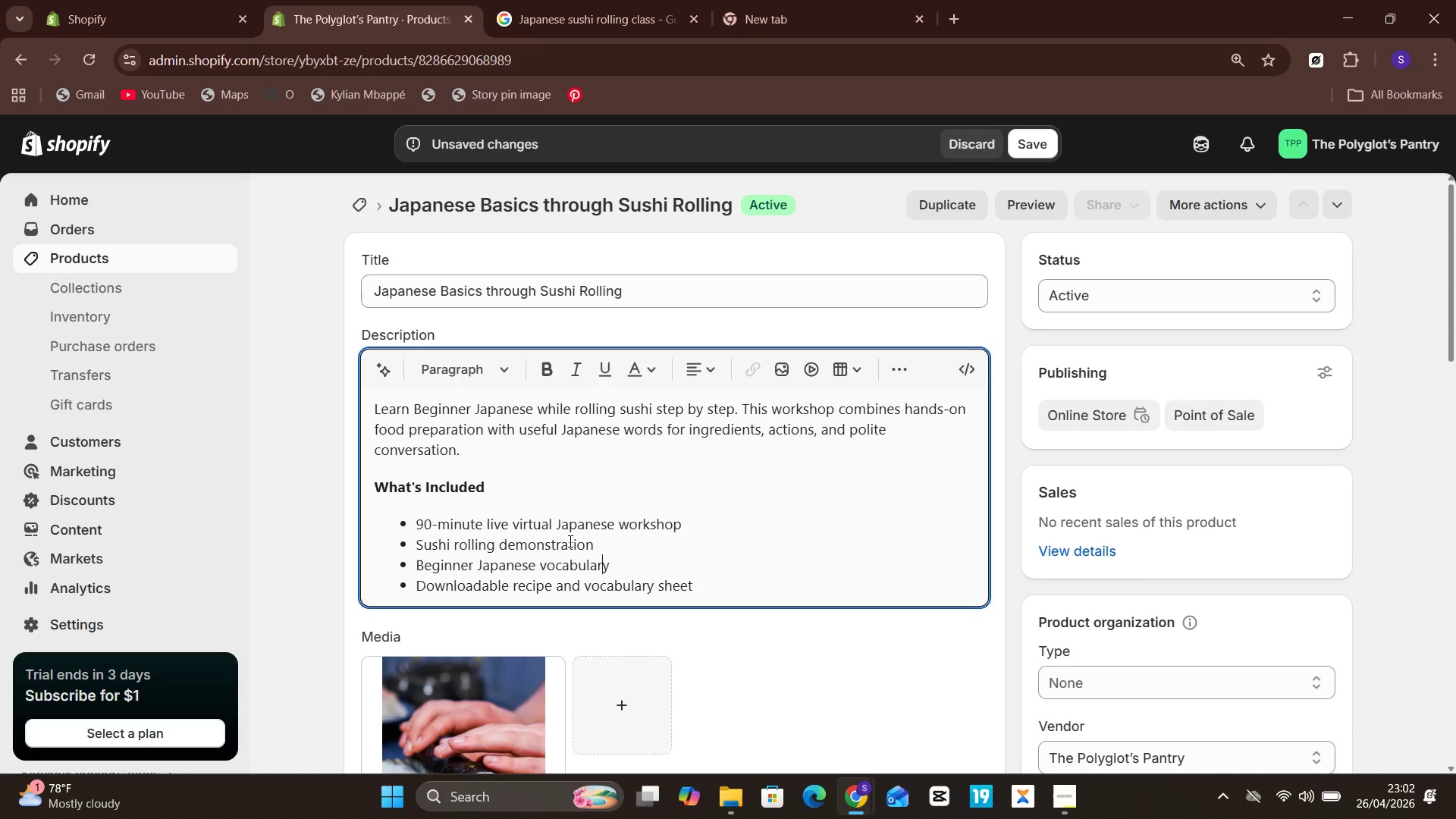 
key(Unknown)
 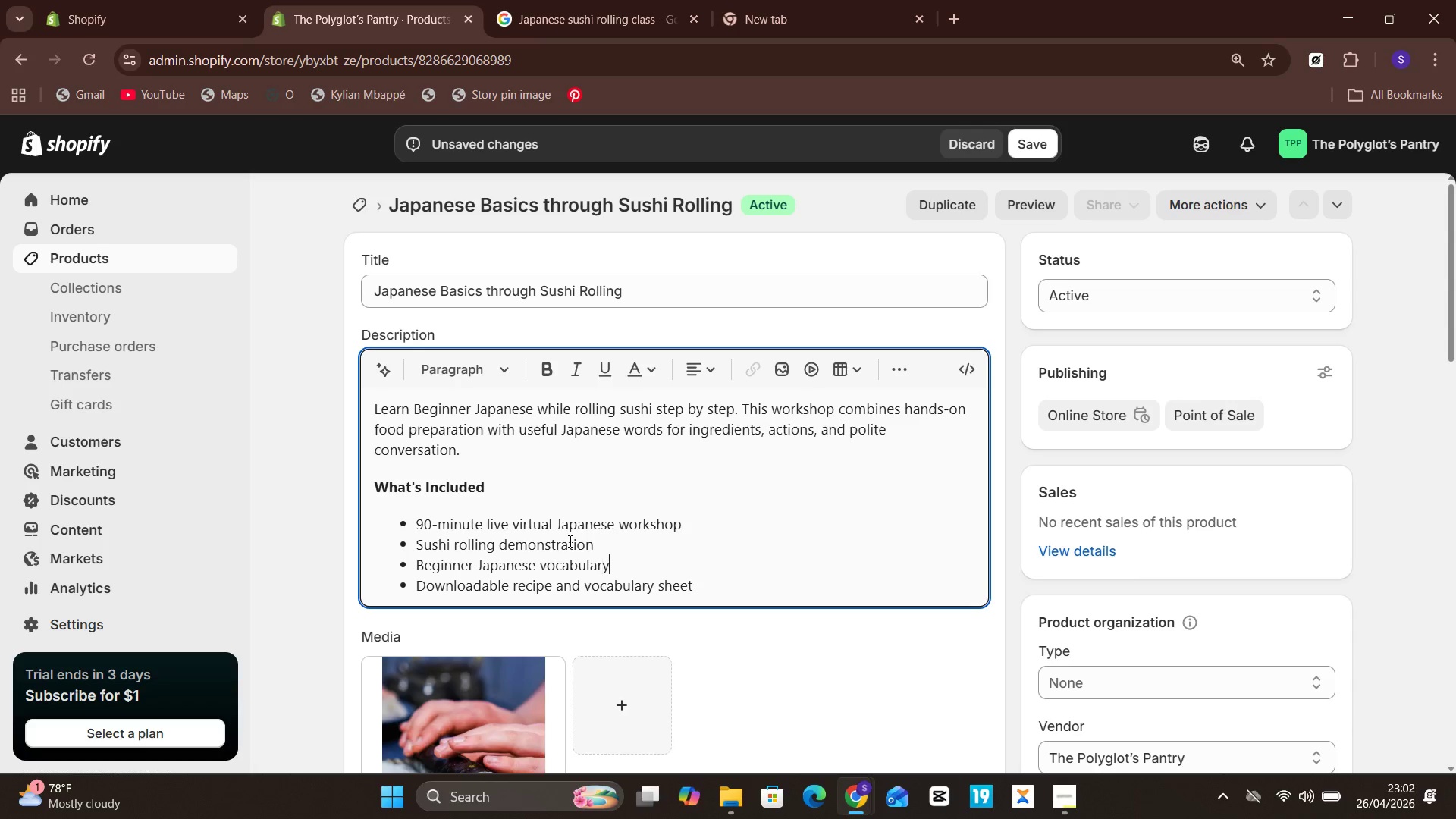 
key(ArrowRight)
 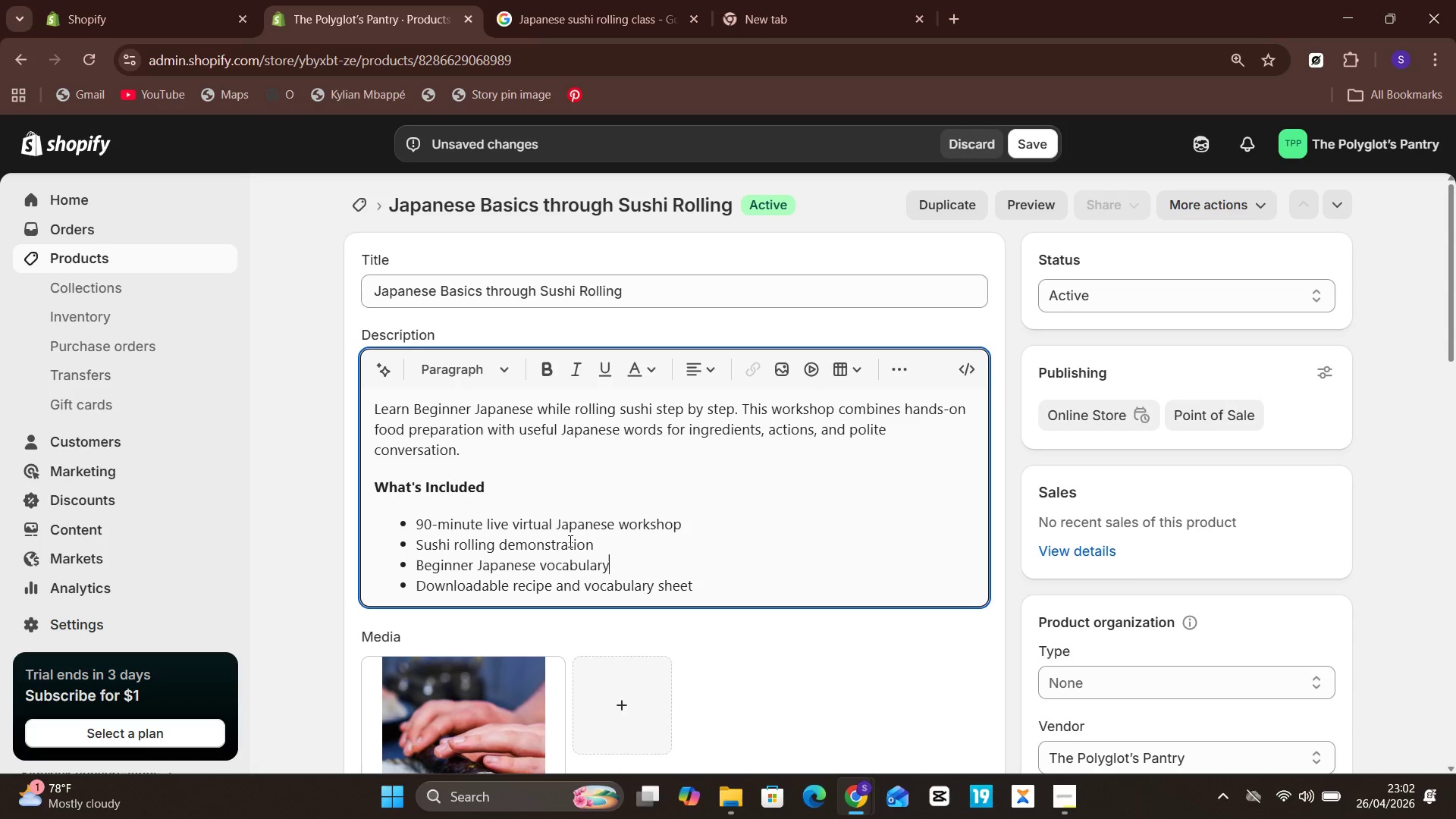 
key(Enter)
 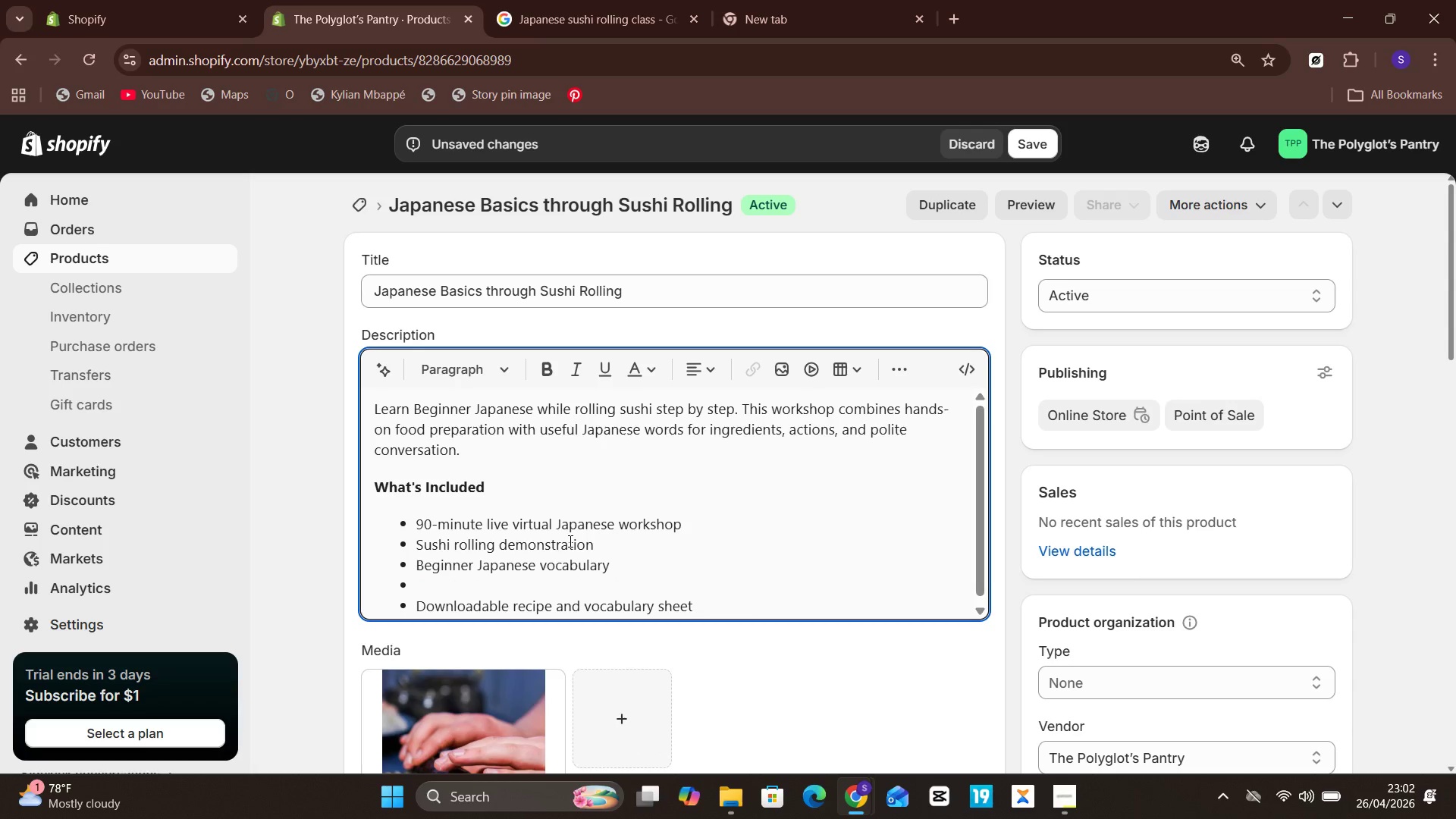 
type(Polite phrases for food and dining)
 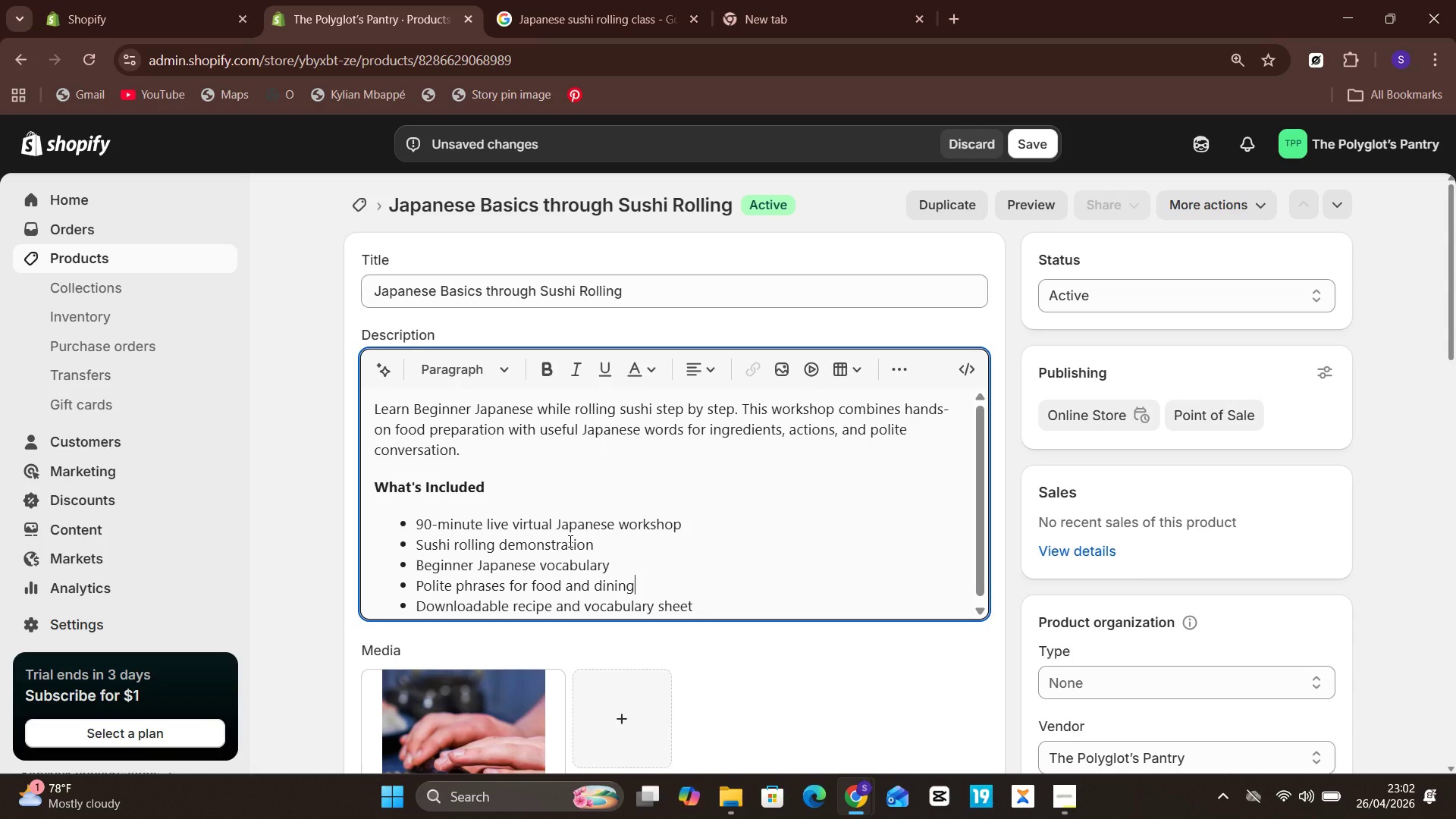 
key(Enter)
 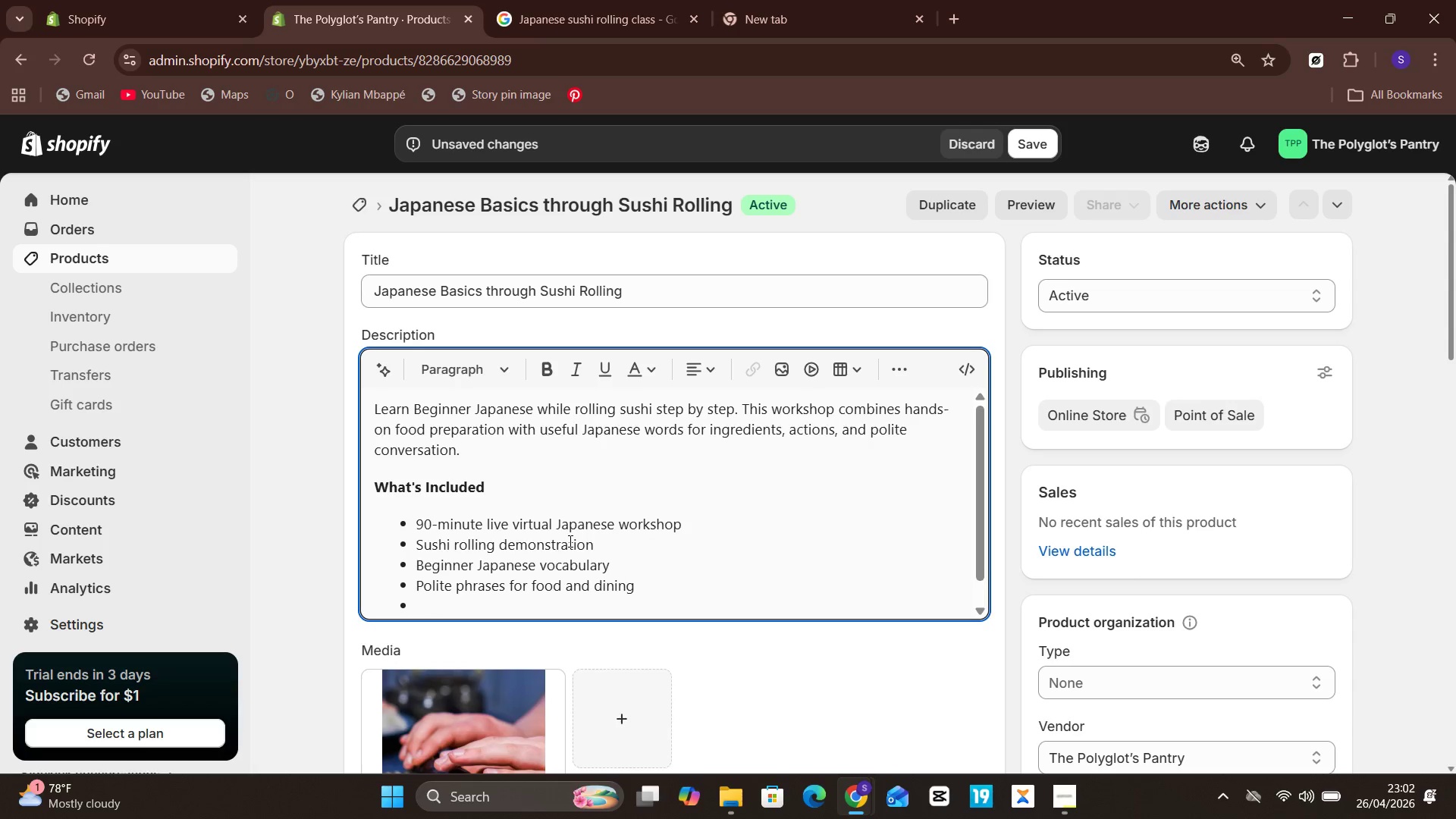 
type(Downloadable recipe and phrase sheet)
 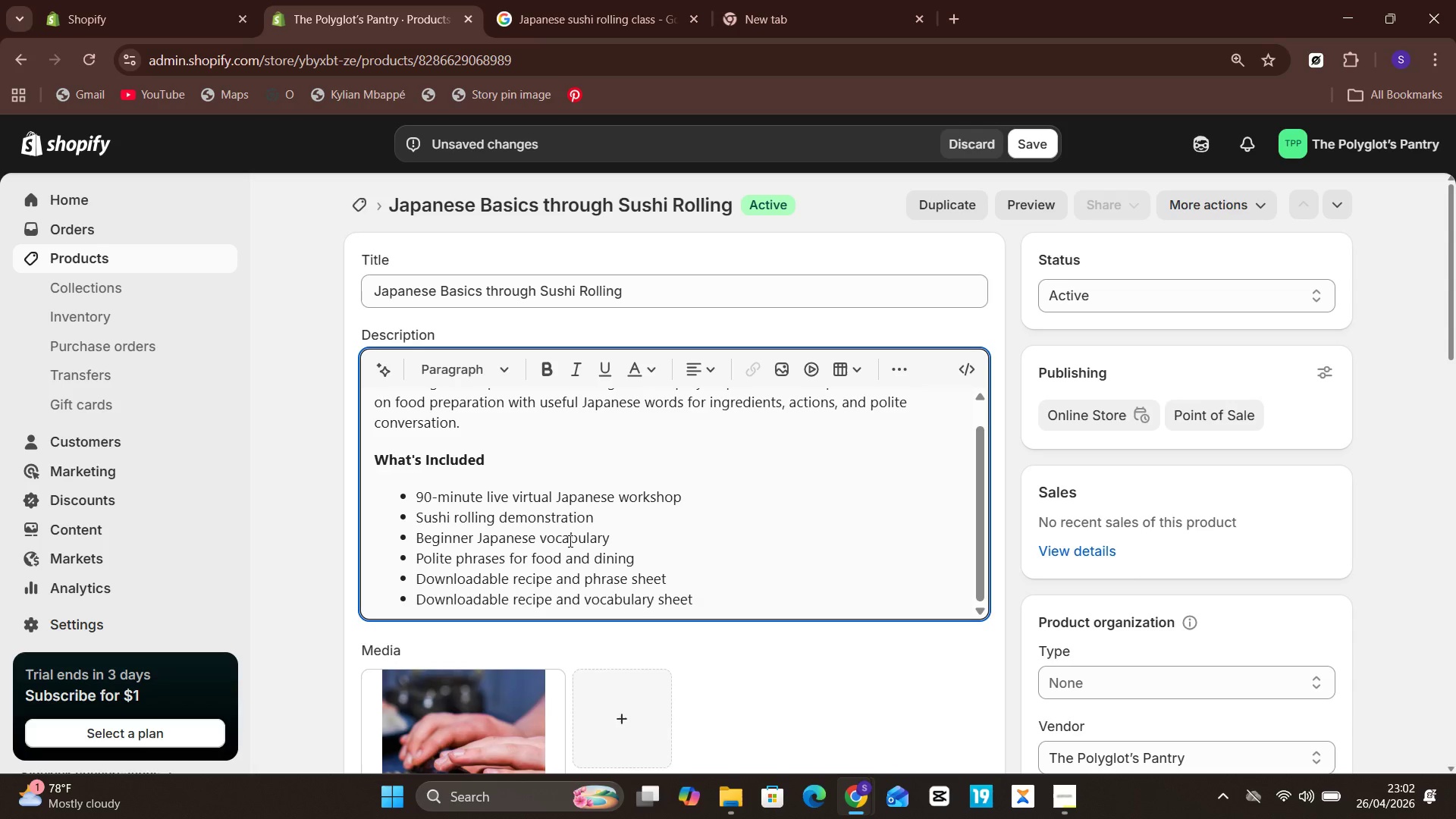 
left_click([569, 541])
 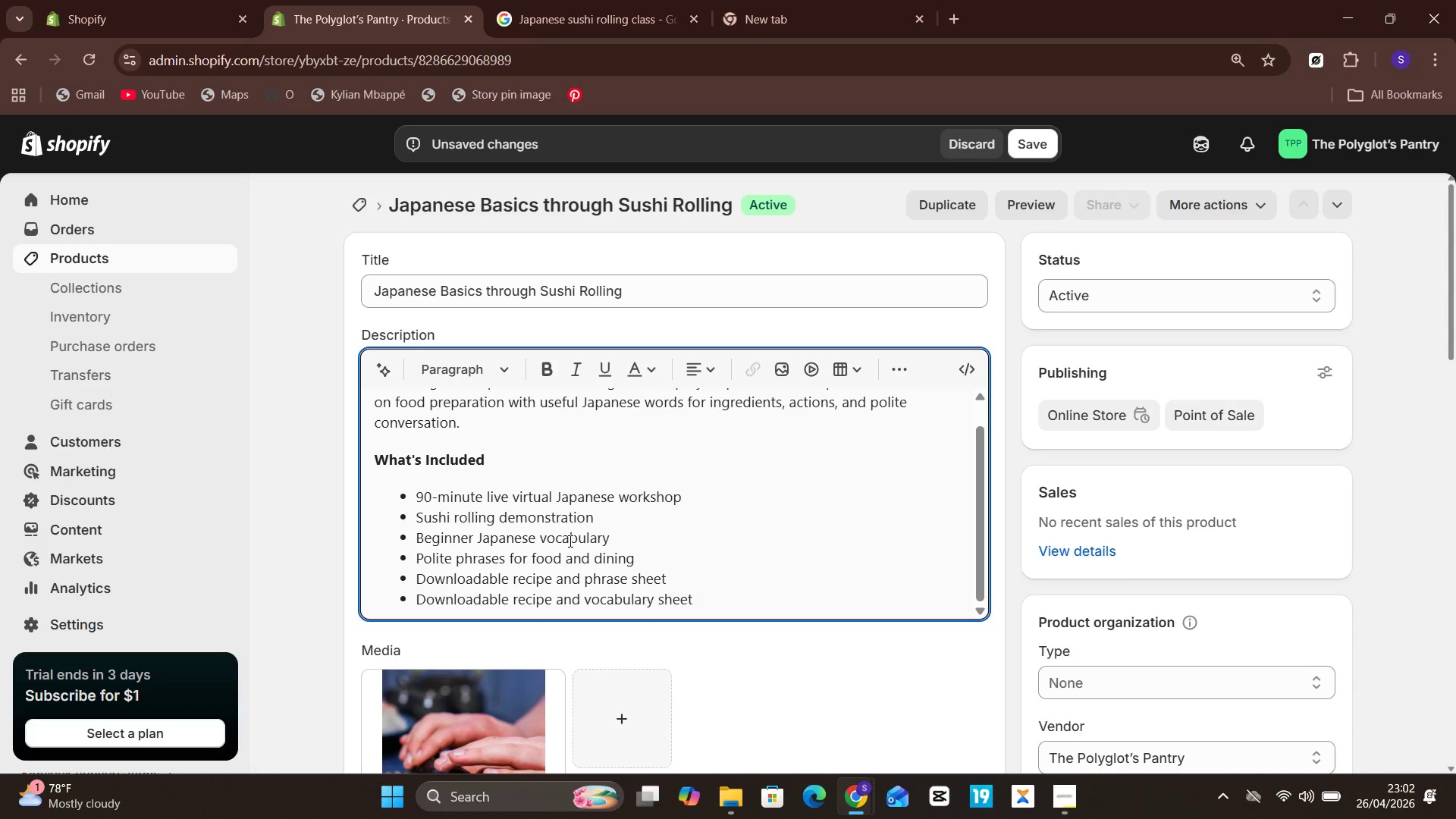 
key(Unknown)
 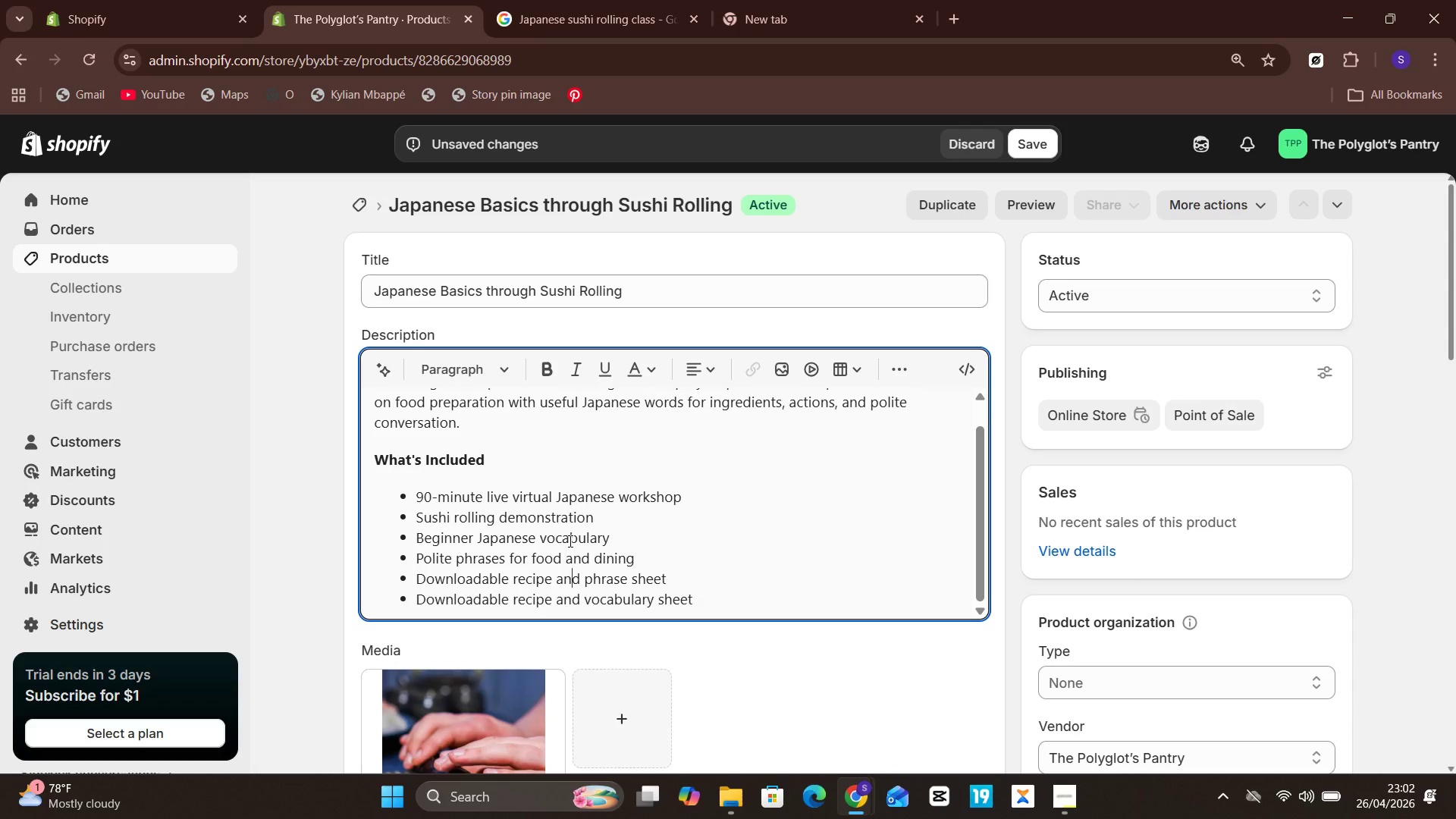 
key(ArrowDown)
 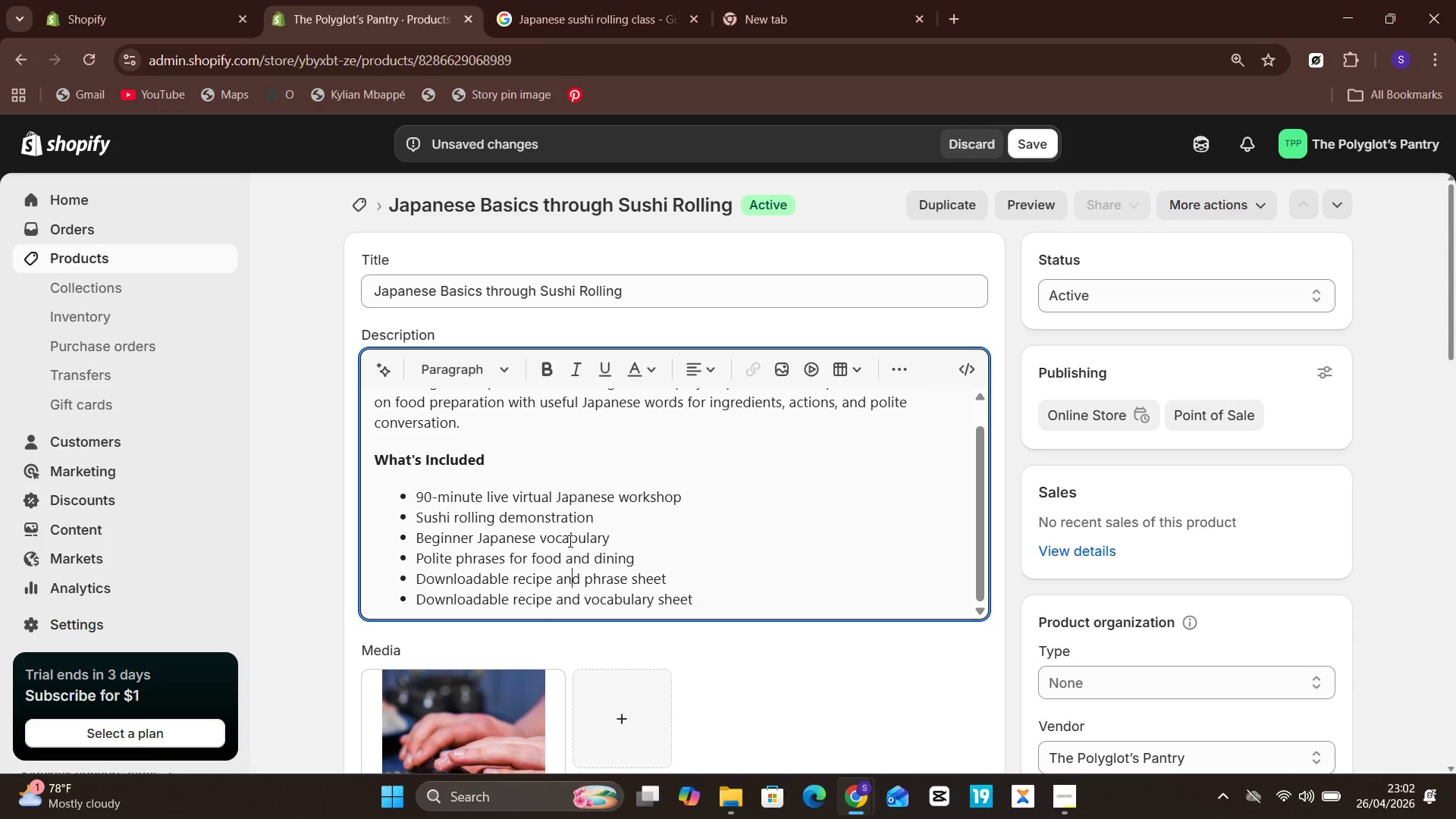 
key(ArrowDown)
 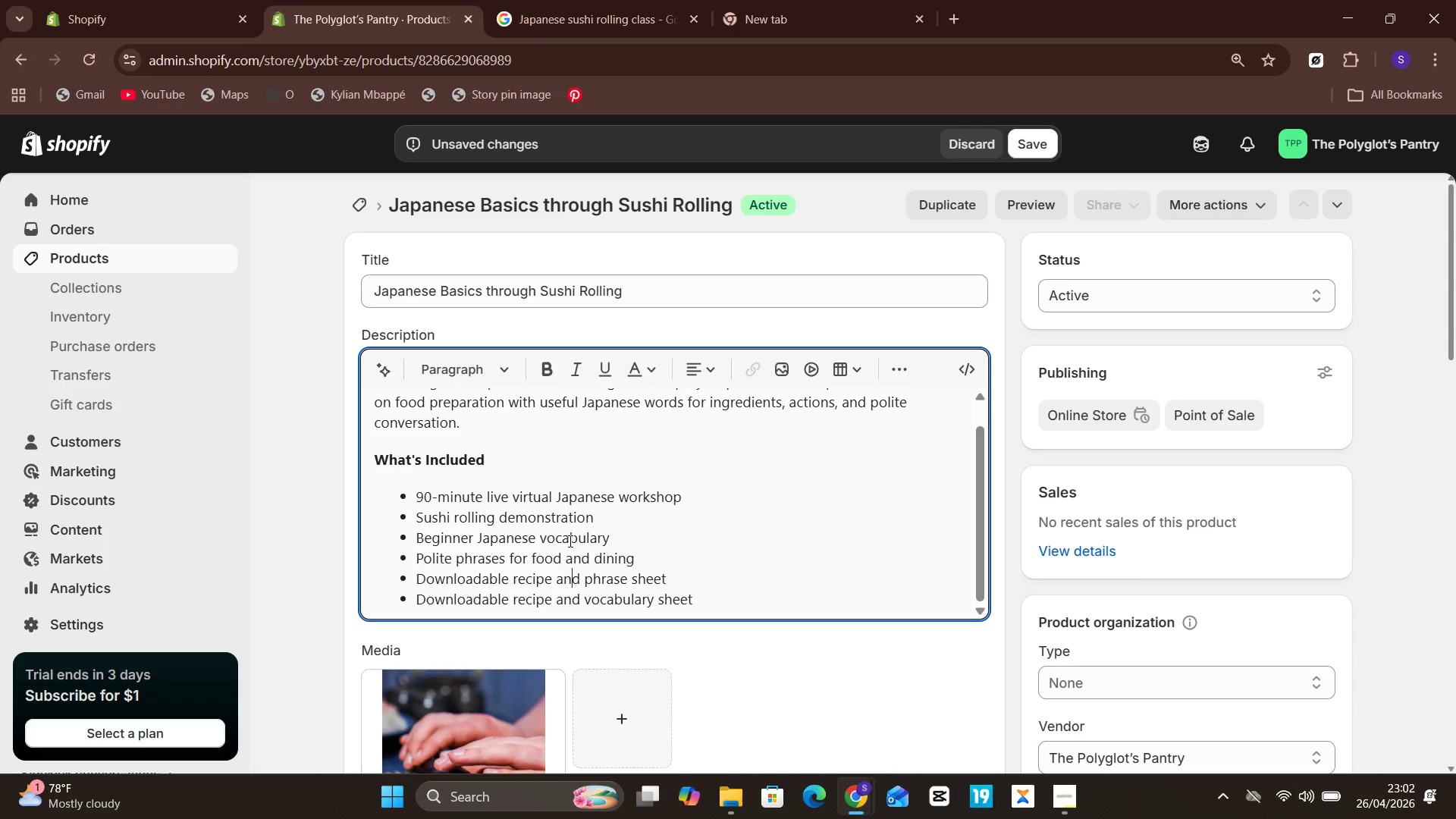 
key(Unknown)
 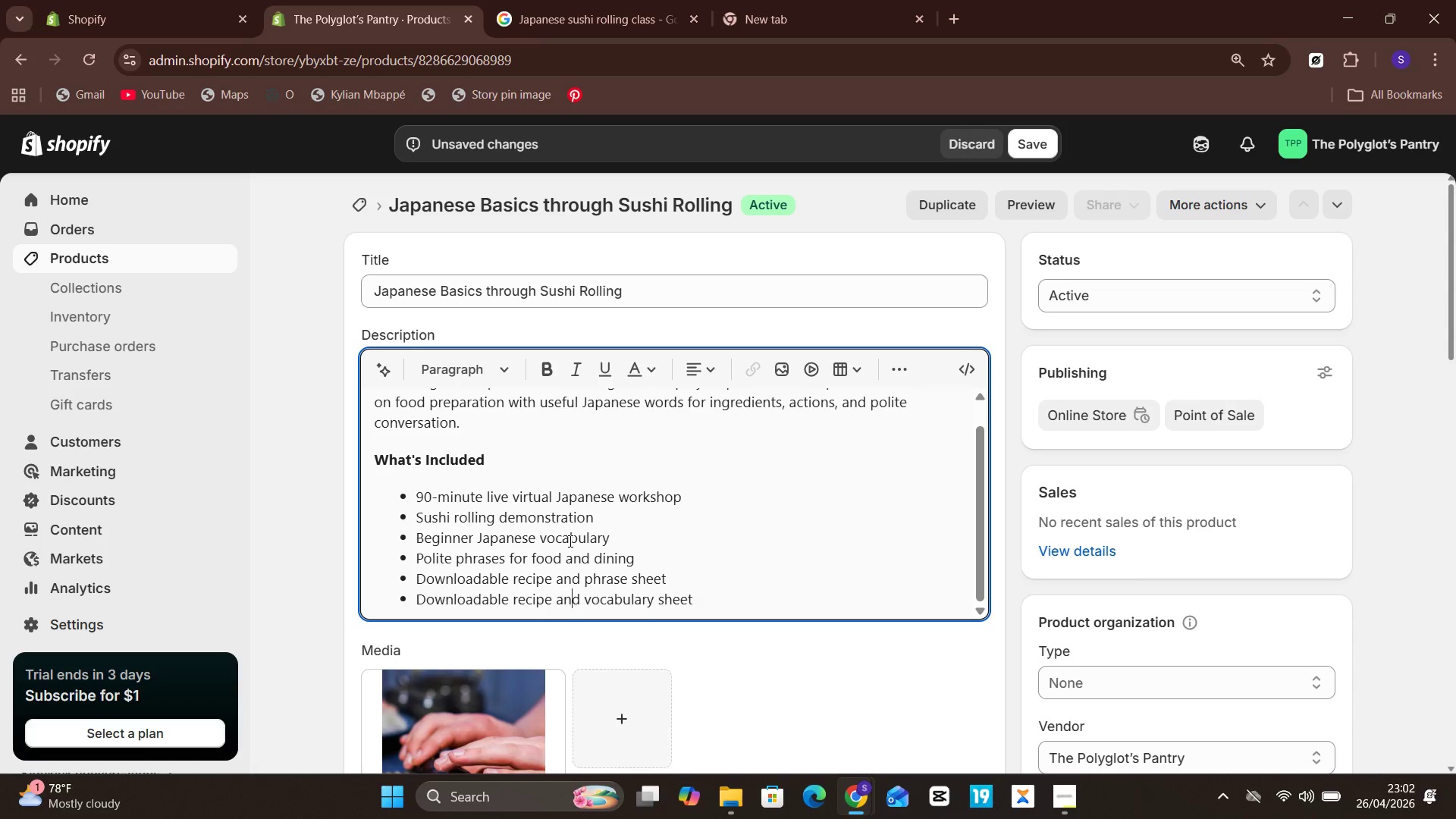 
key(ArrowDown)
 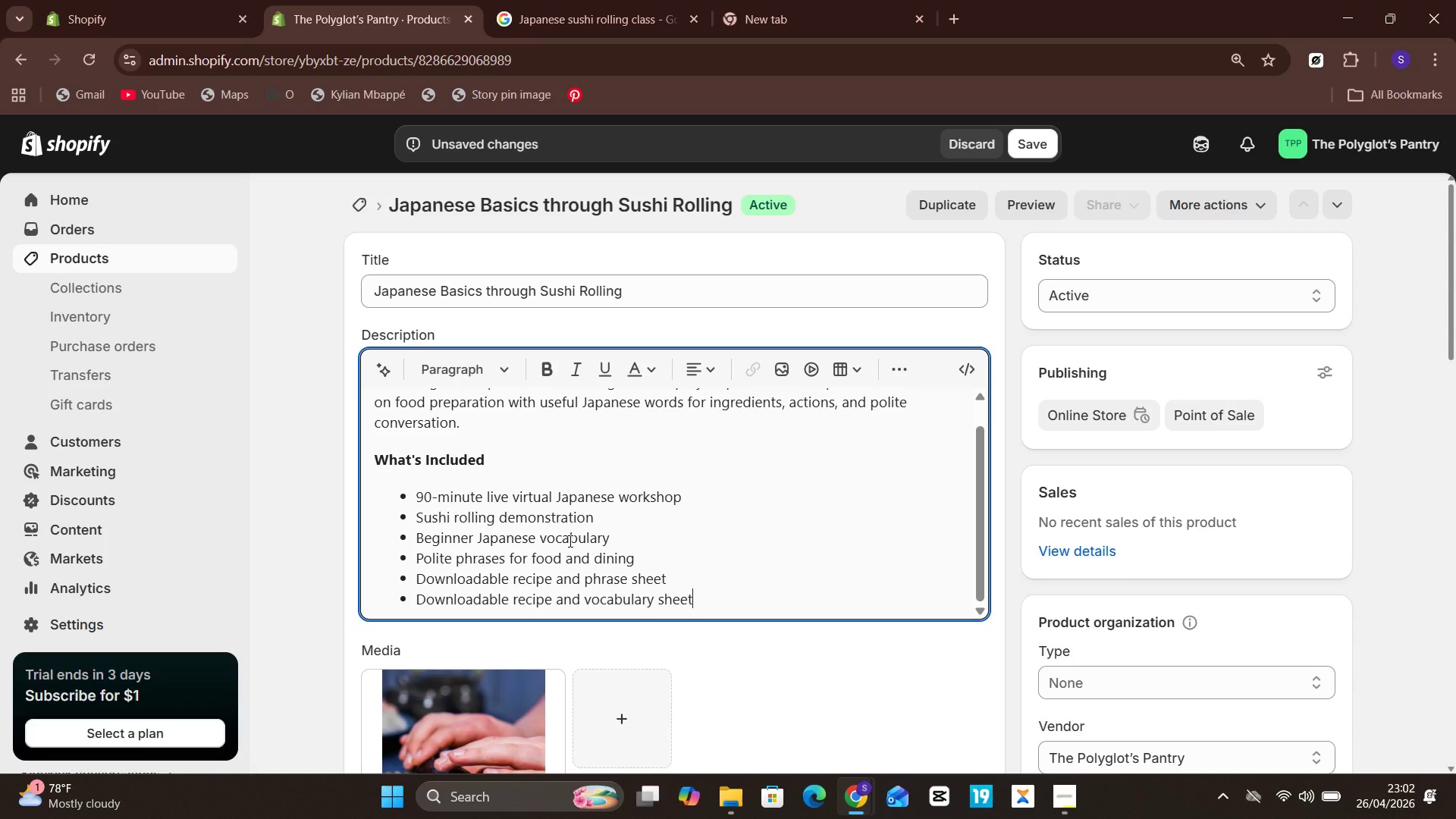 
key(Unknown)
 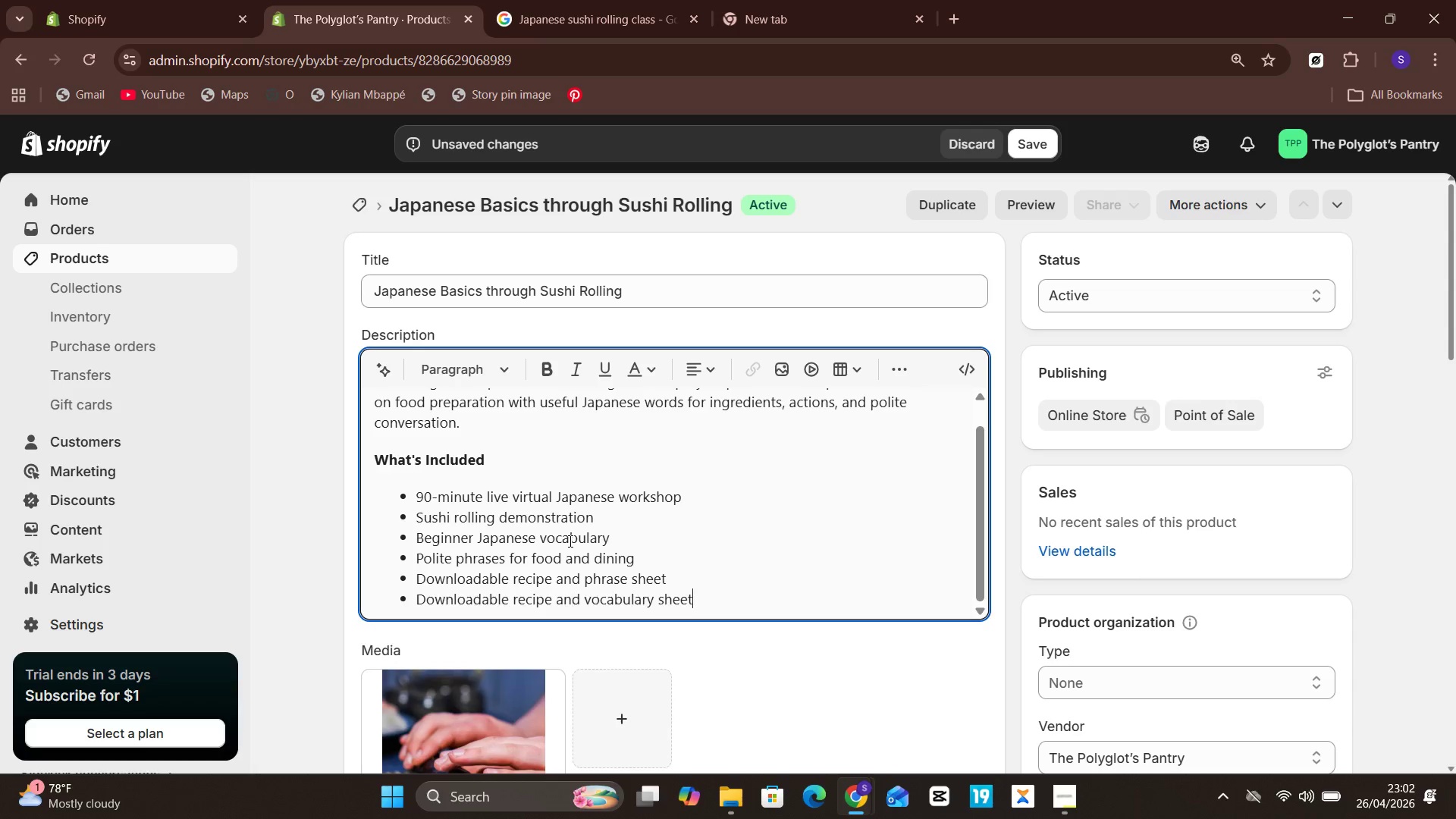 
key(ArrowDown)
 